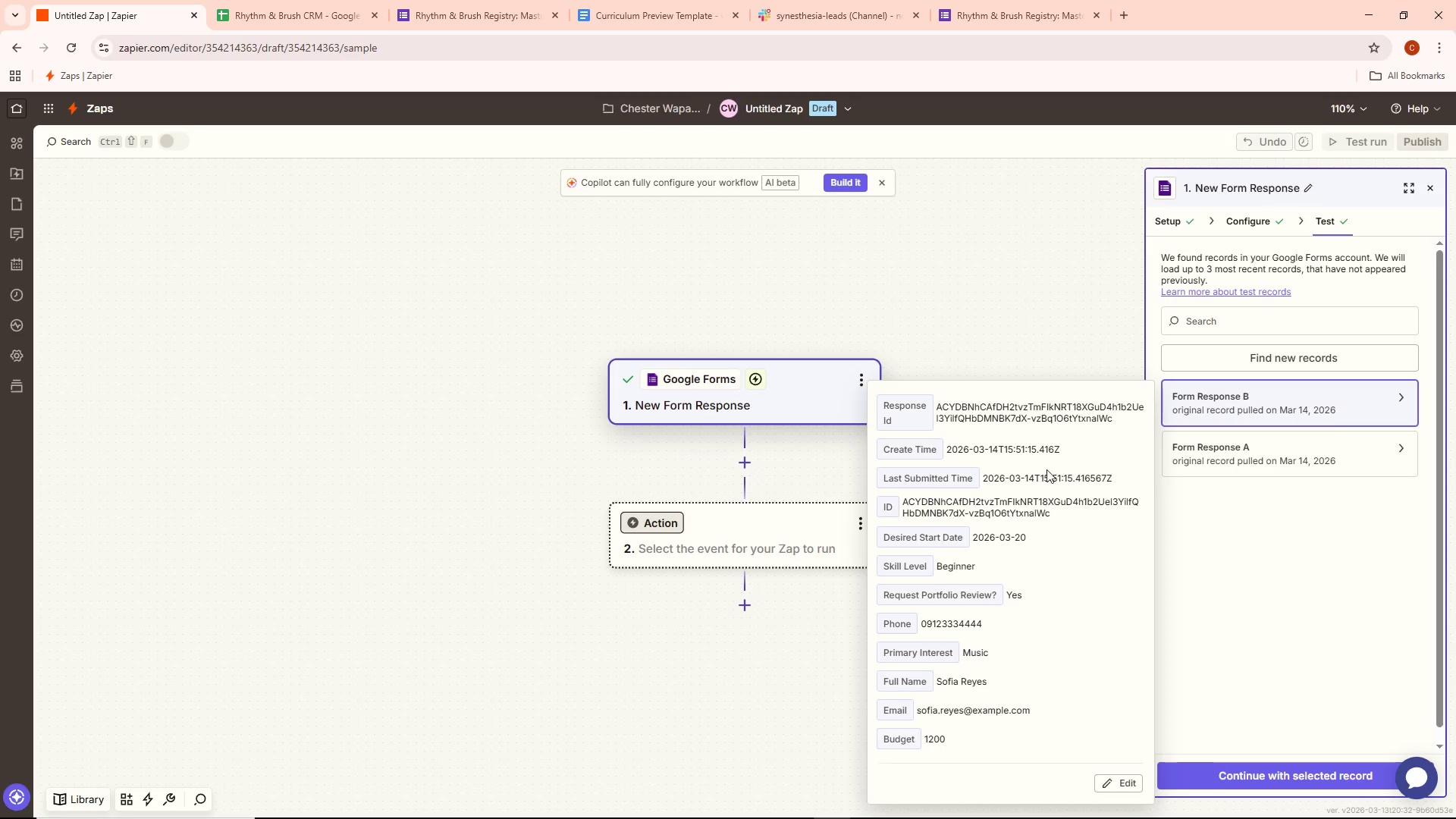 
left_click([990, 291])
 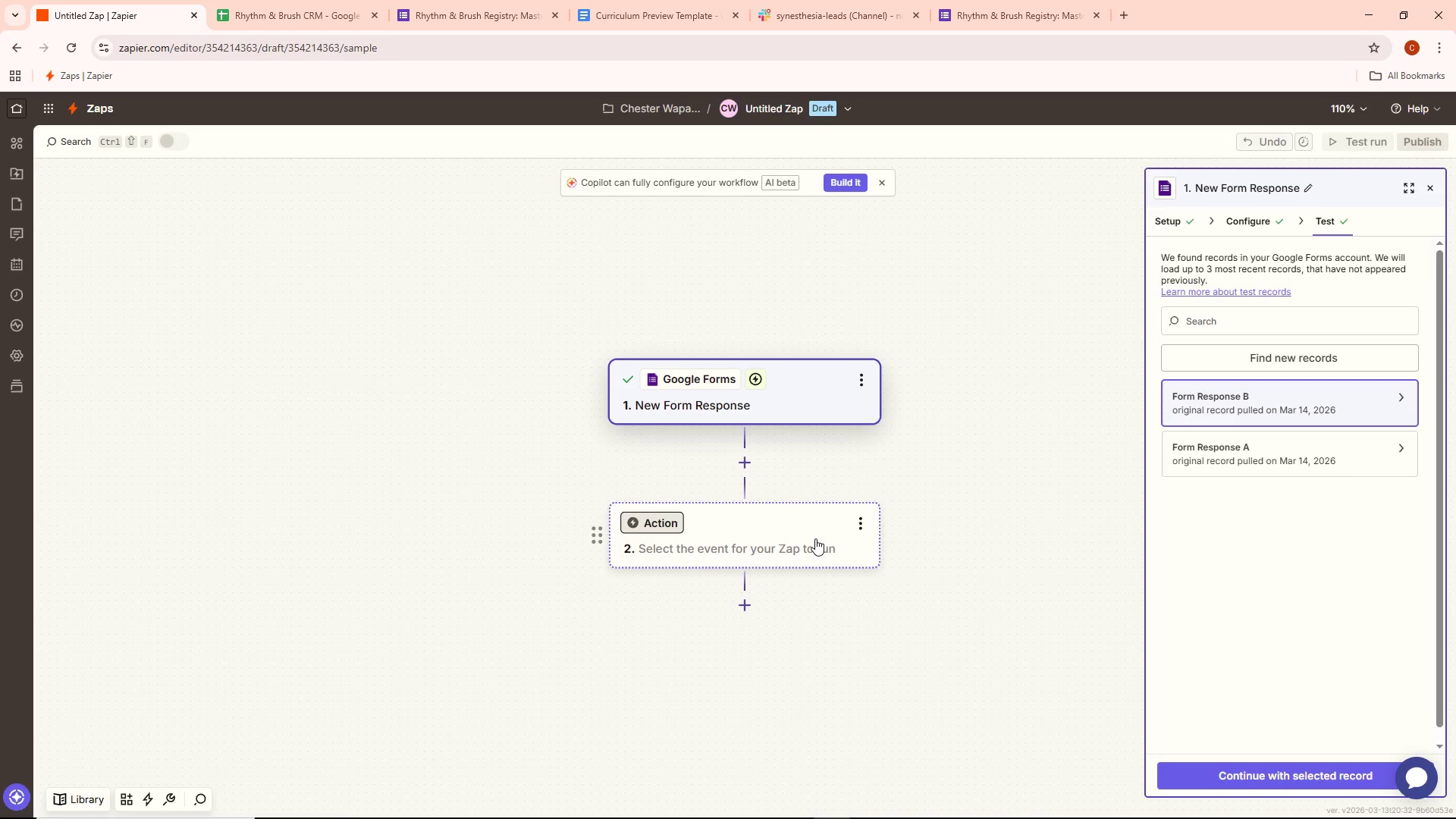 
wait(18.52)
 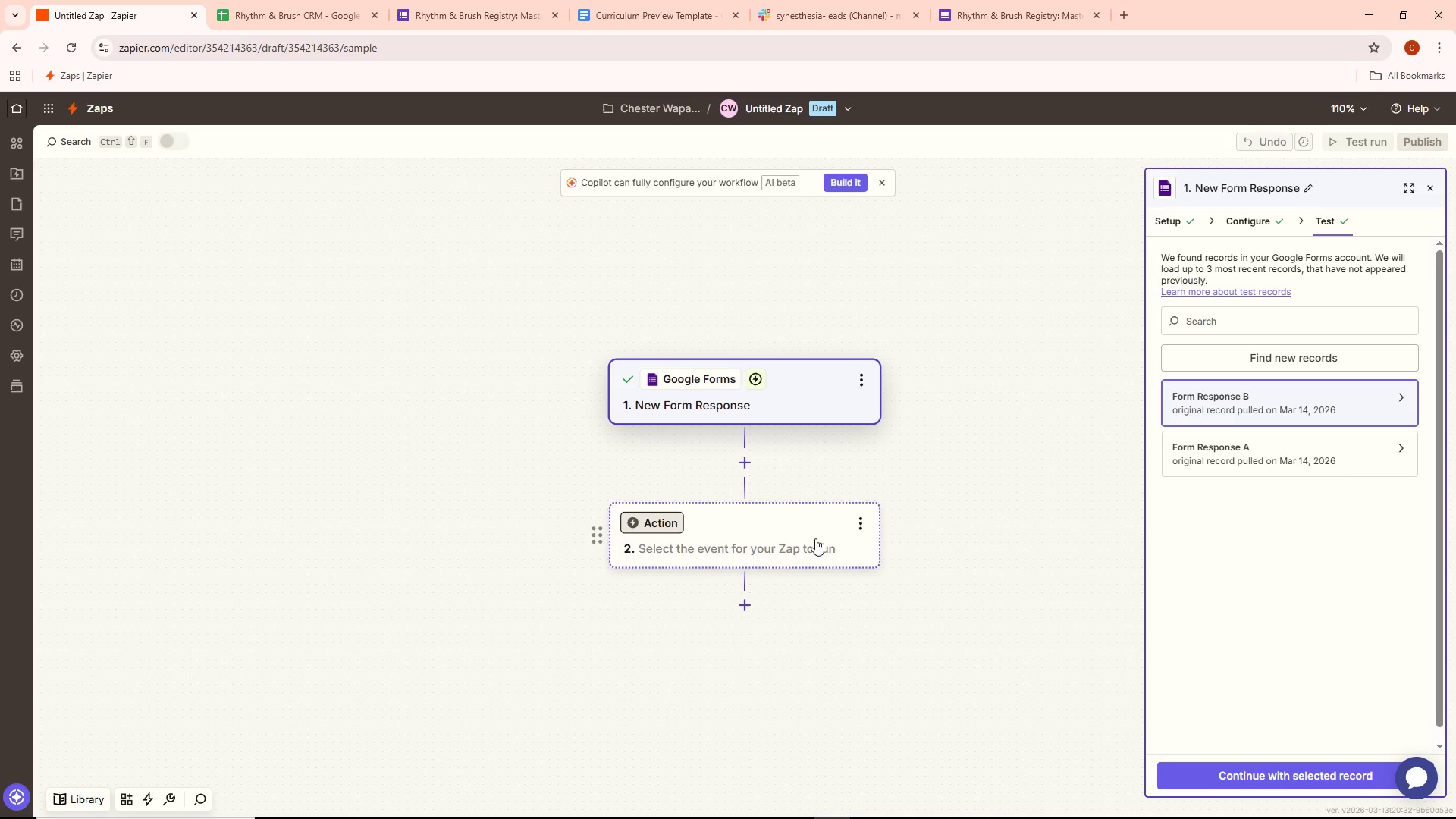 
left_click([772, 118])
 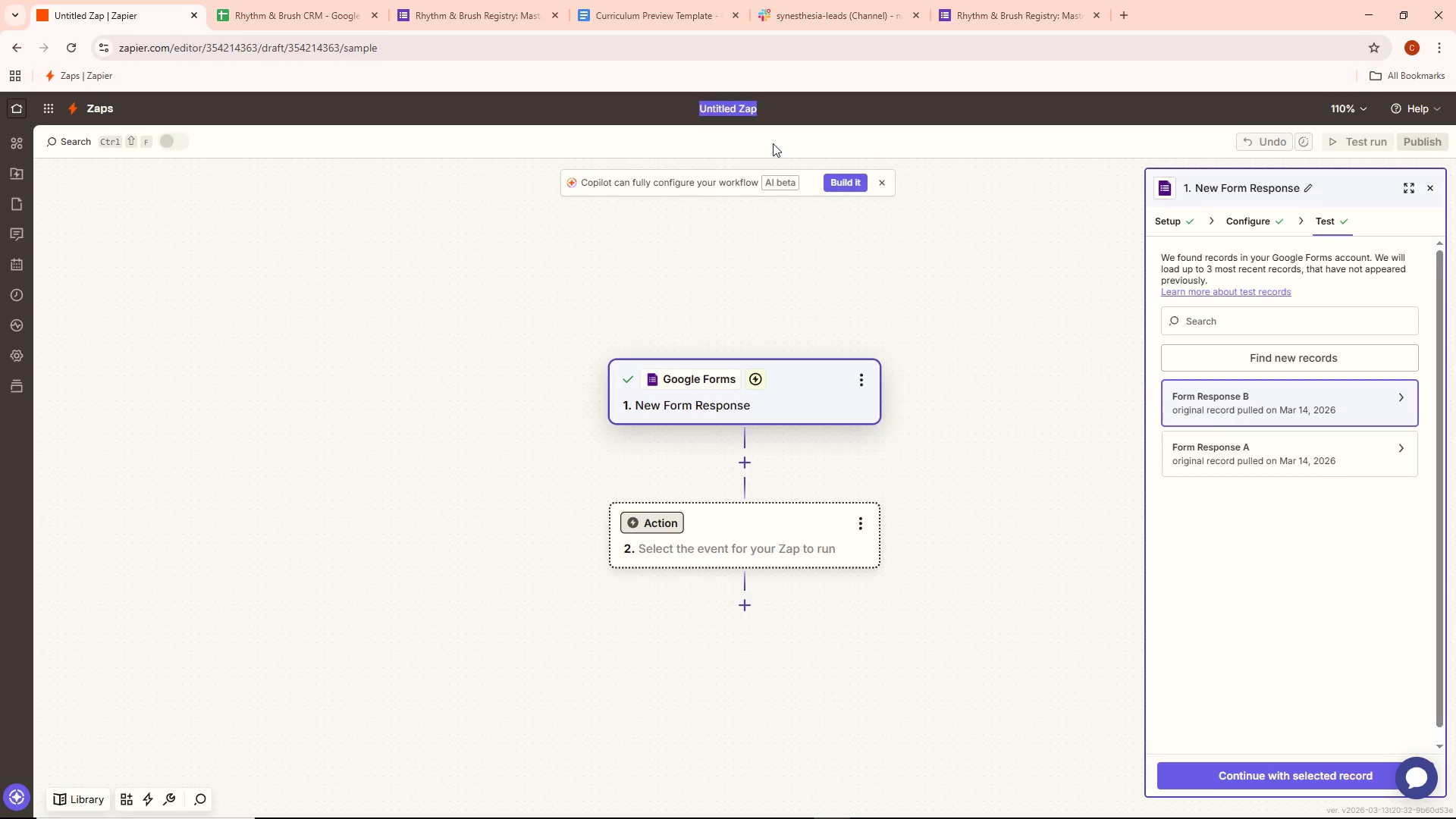 
key(Backspace)
type(Ry)
key(Backspace)
type(hythm )
 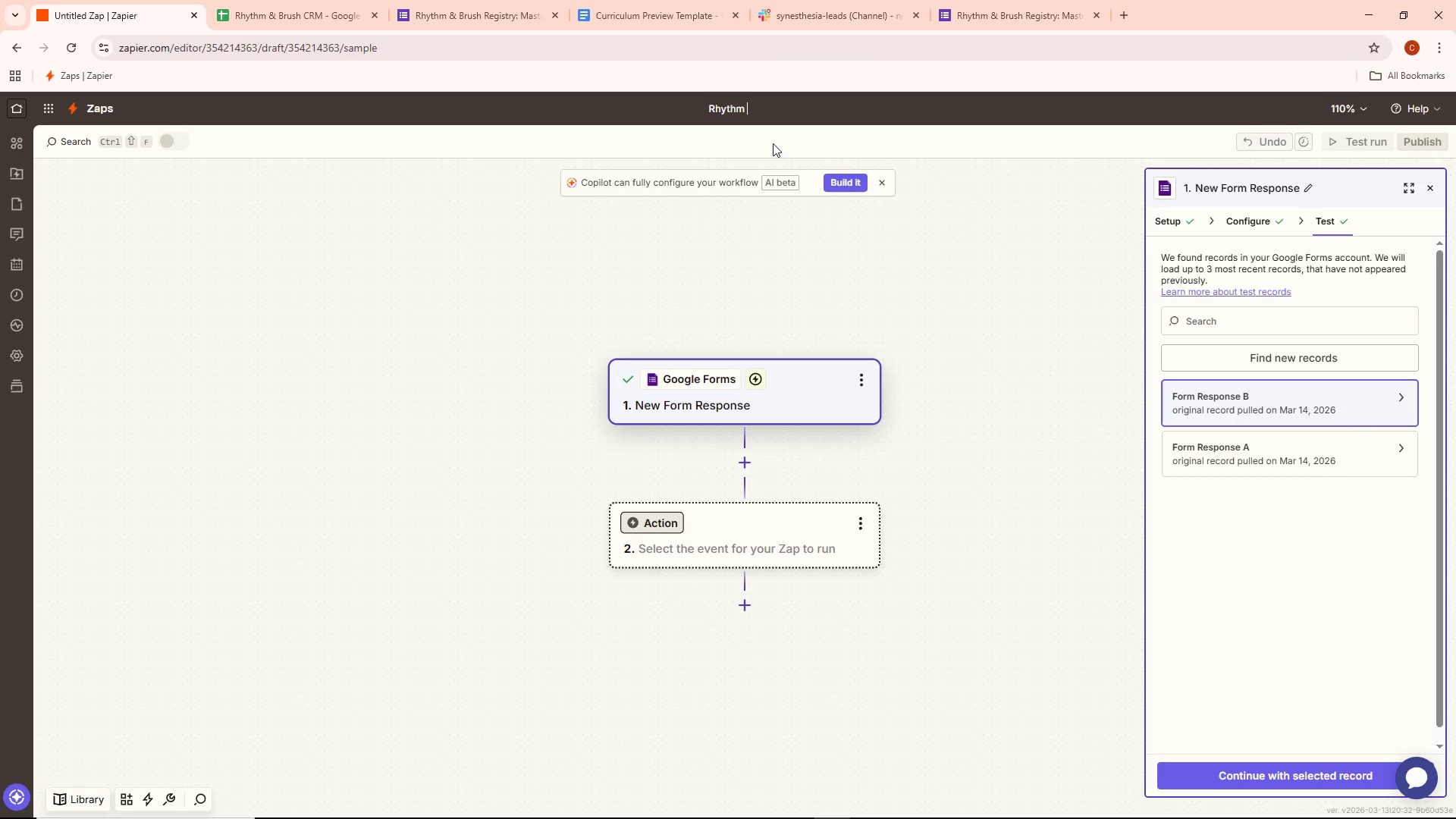 
wait(6.03)
 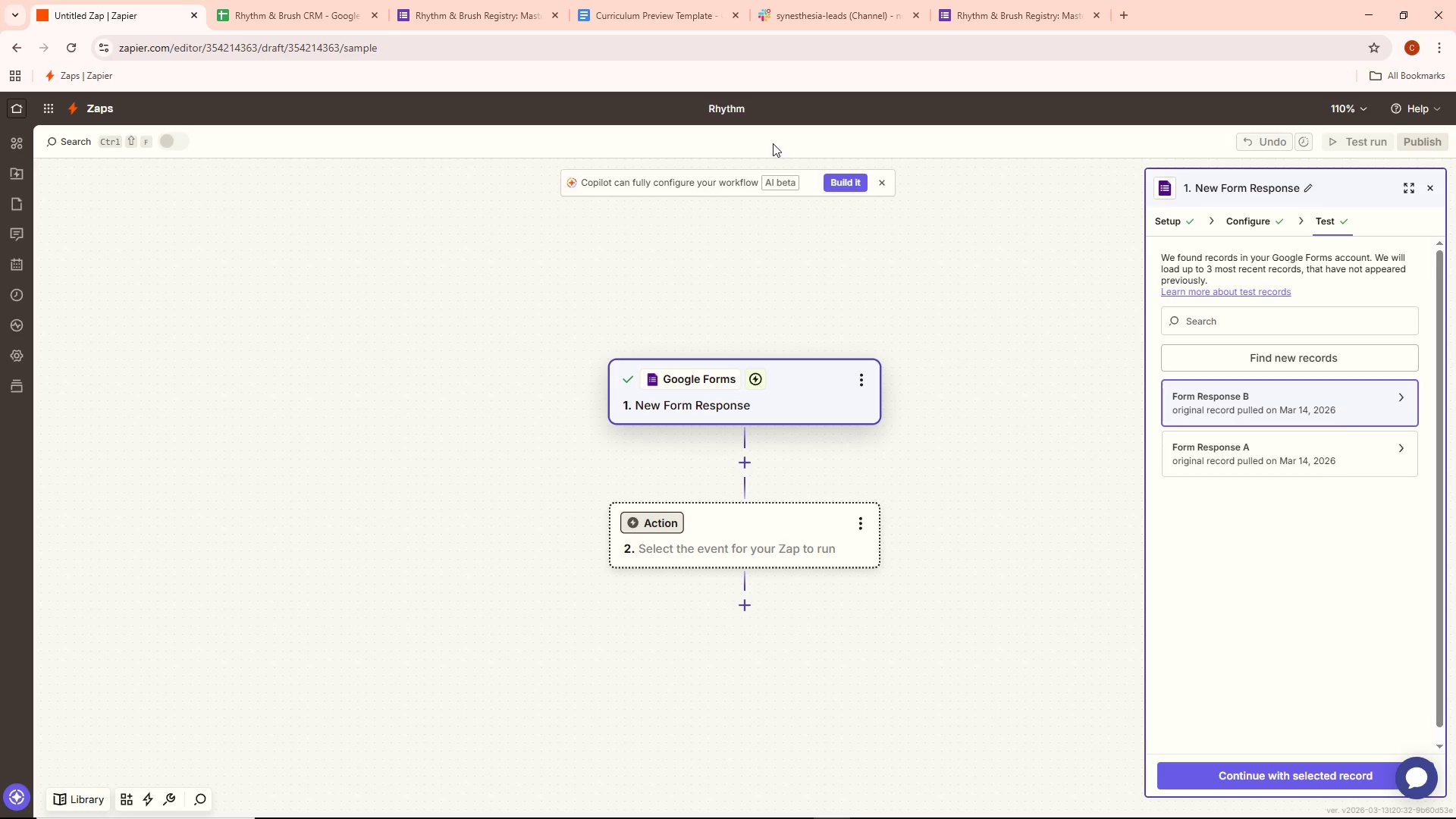 
type(& Brush Automated Enrollment)
 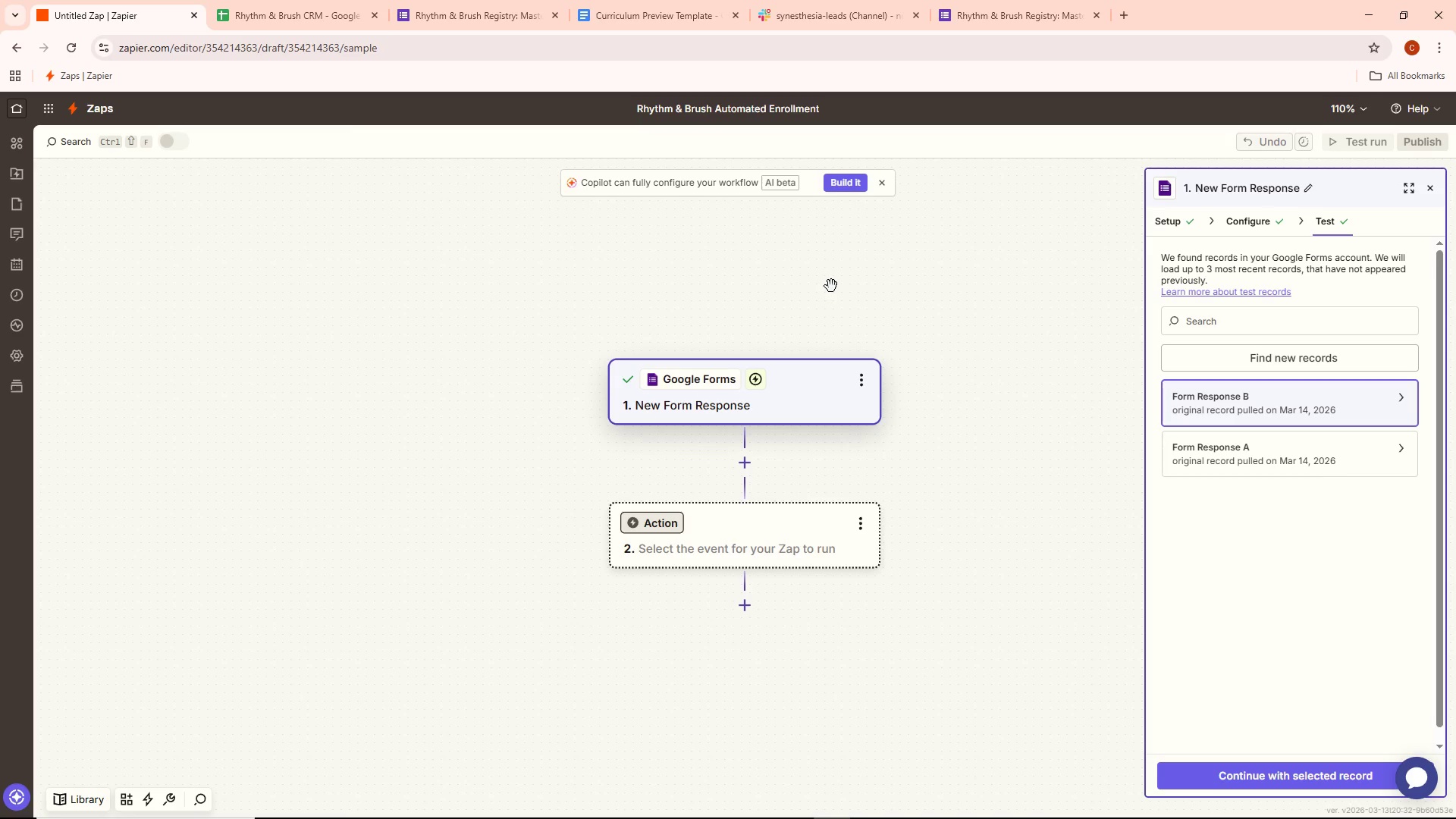 
type( Pipeline)
 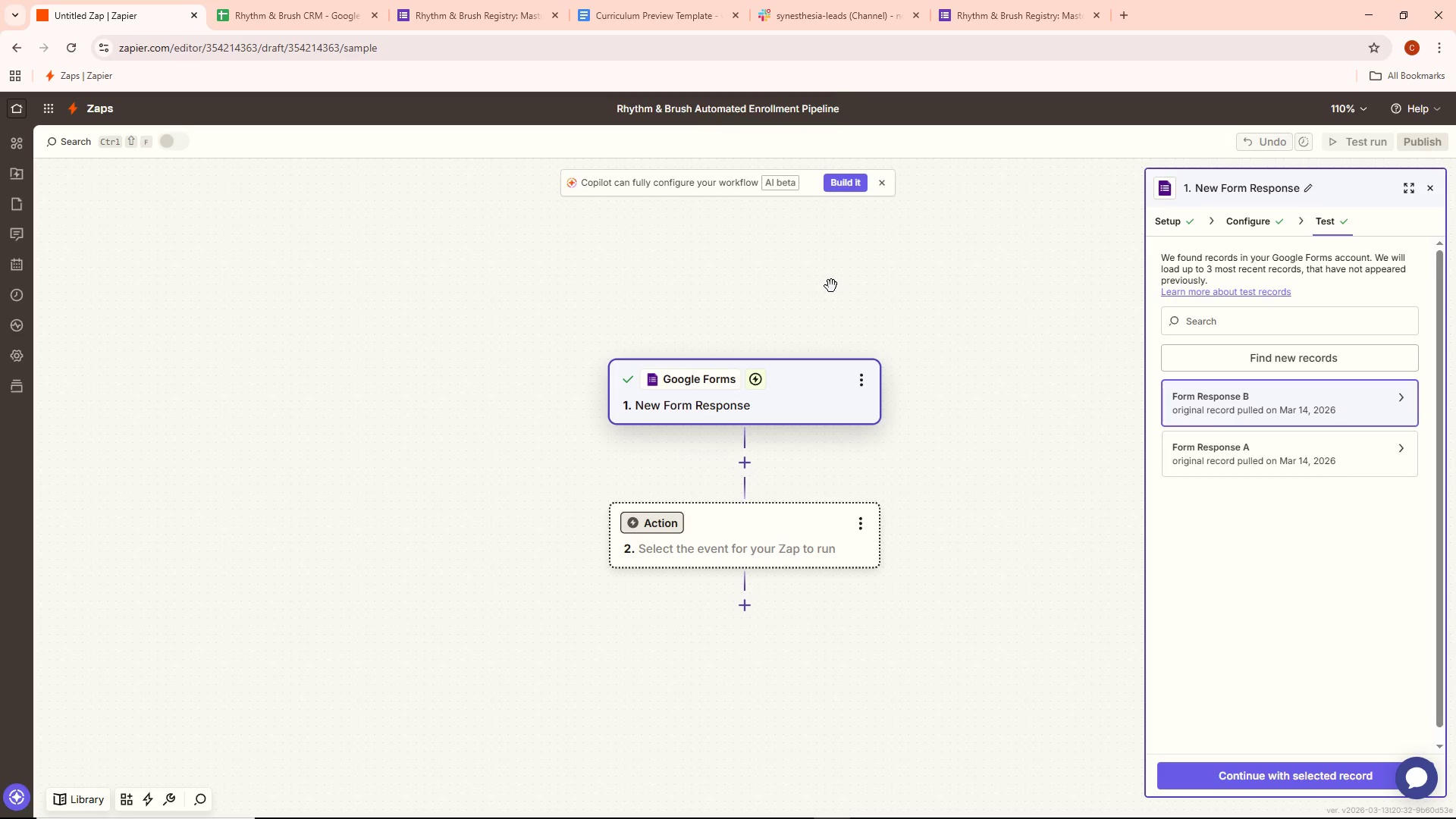 
wait(11.89)
 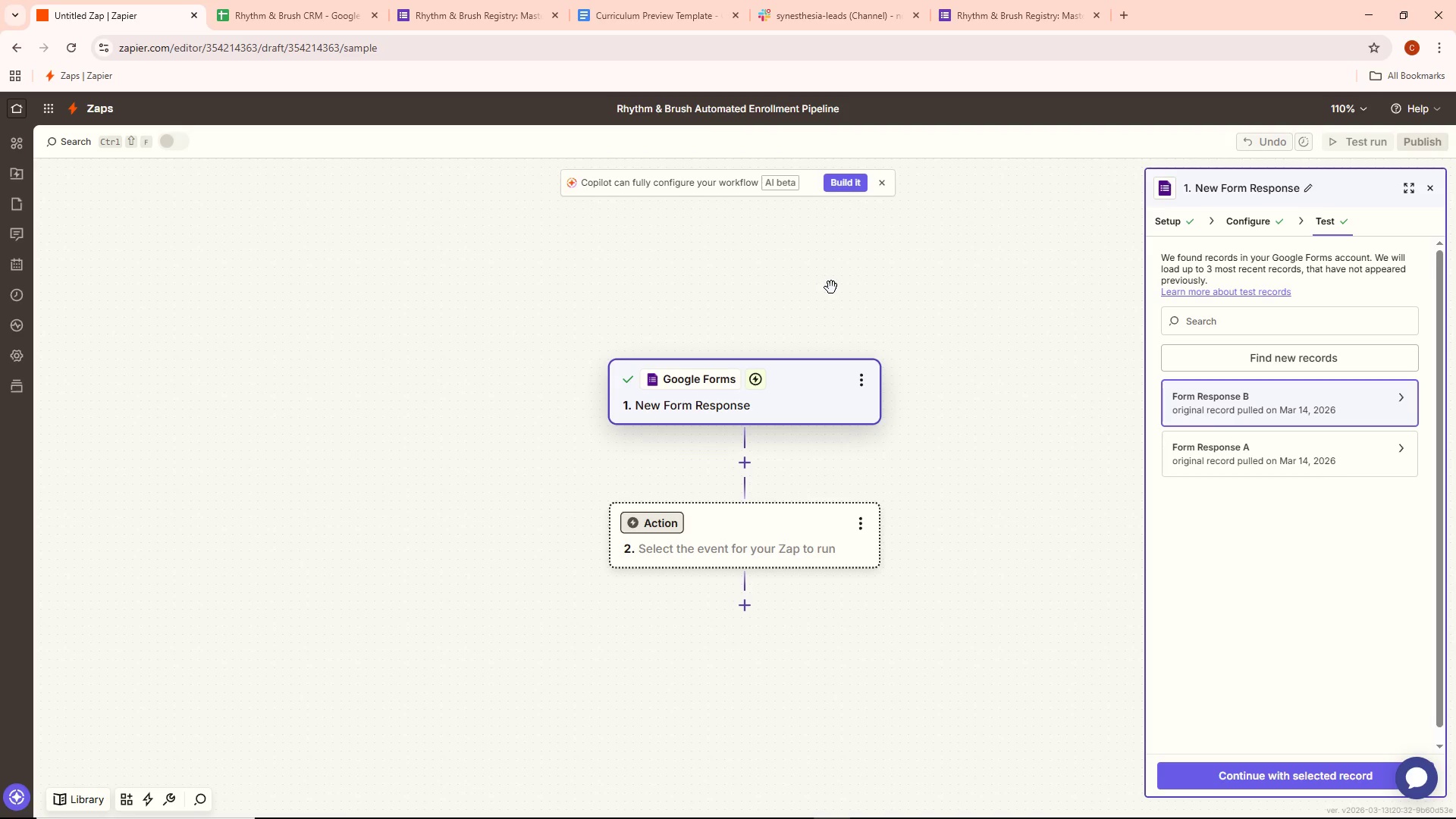 
left_click([830, 287])
 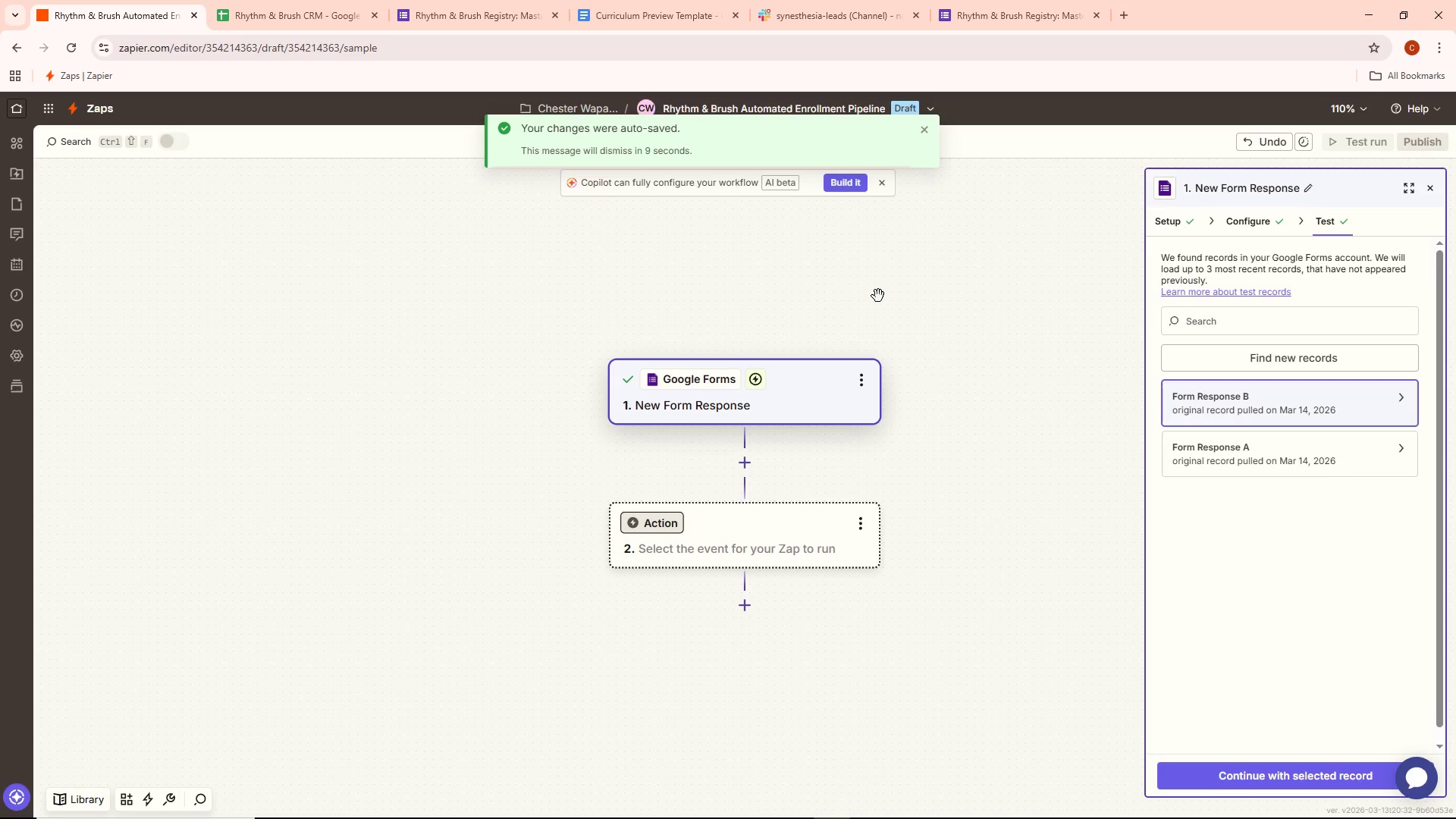 
left_click([1345, 777])
 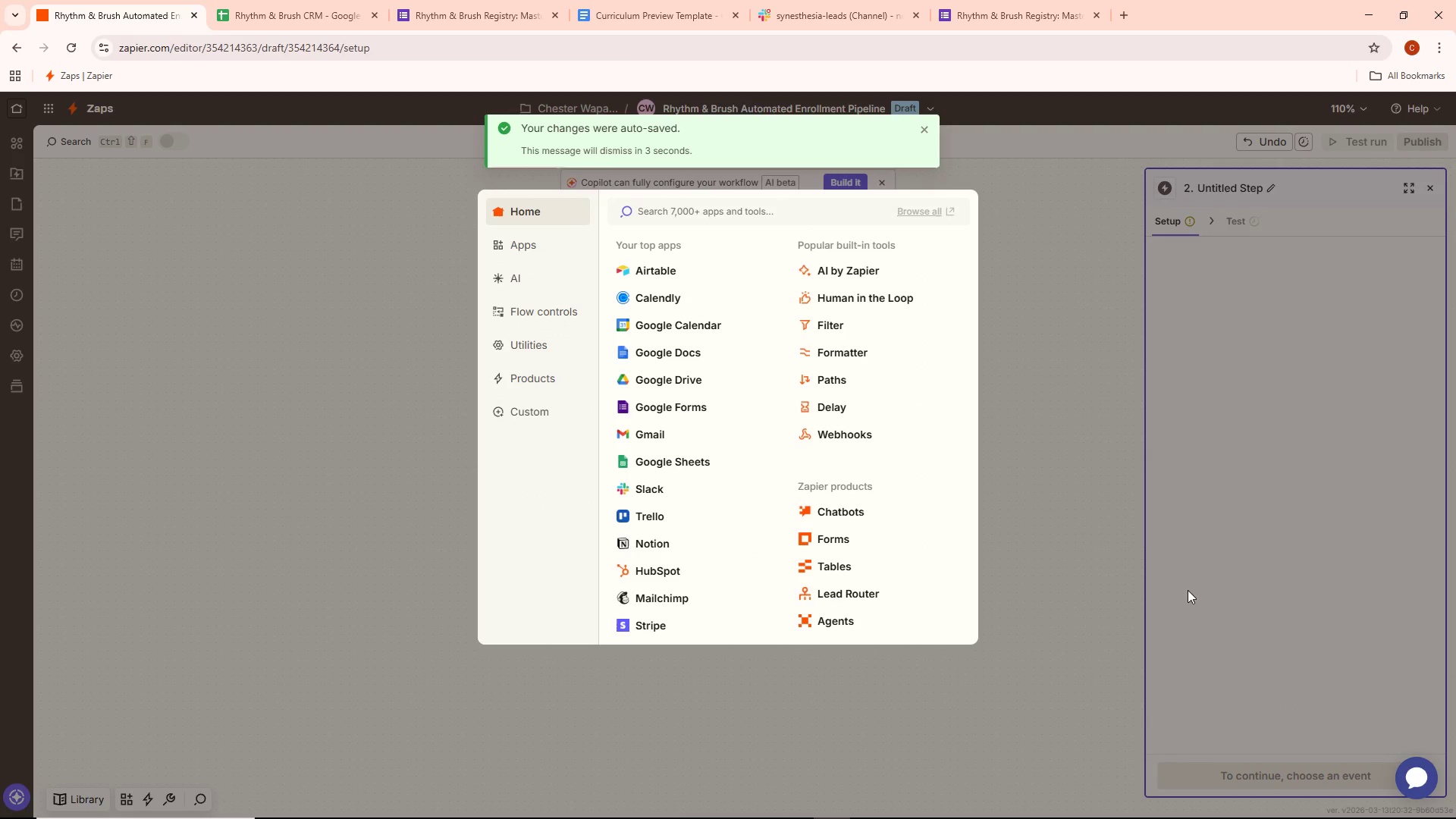 
wait(5.75)
 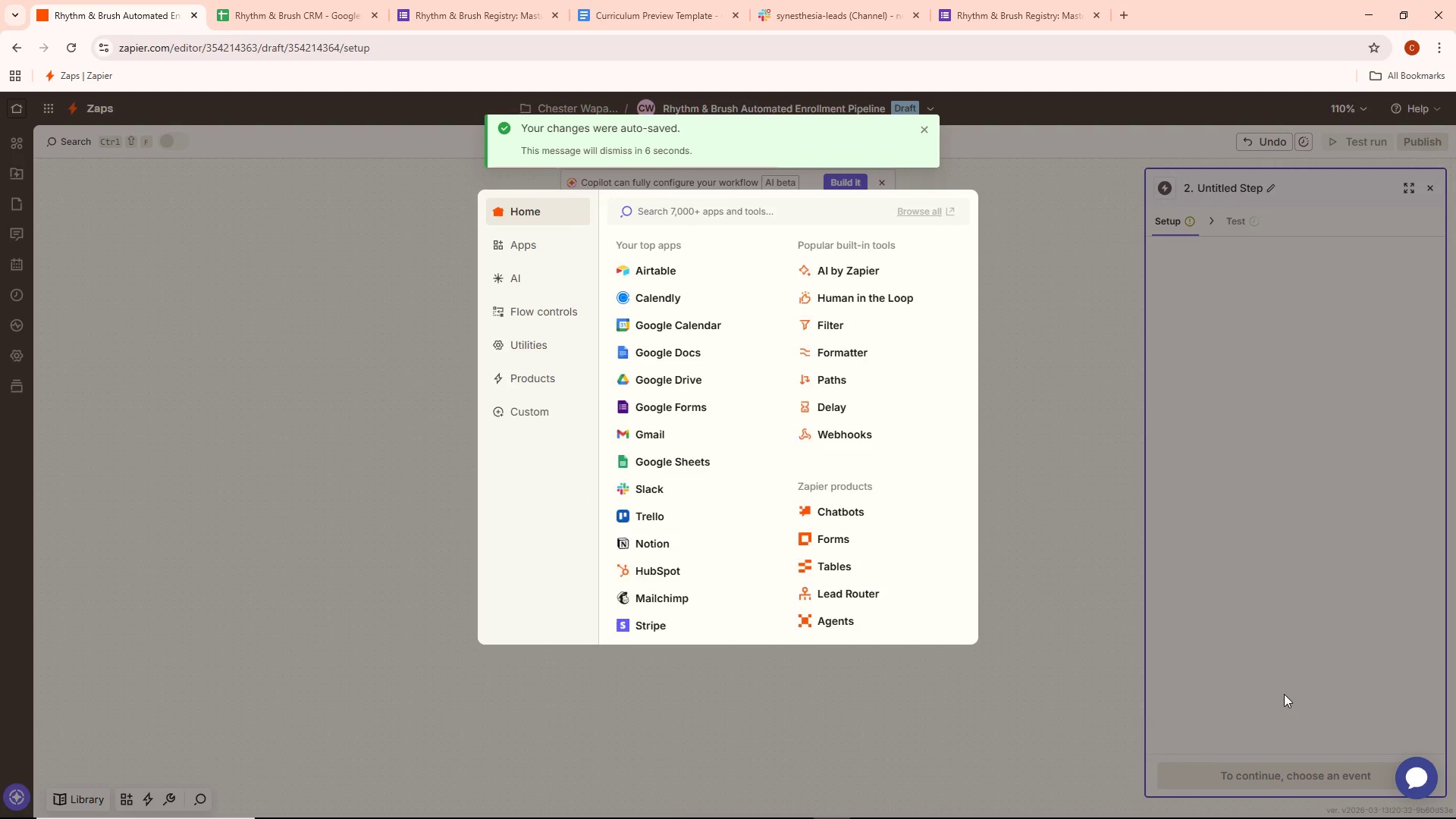 
left_click([845, 382])
 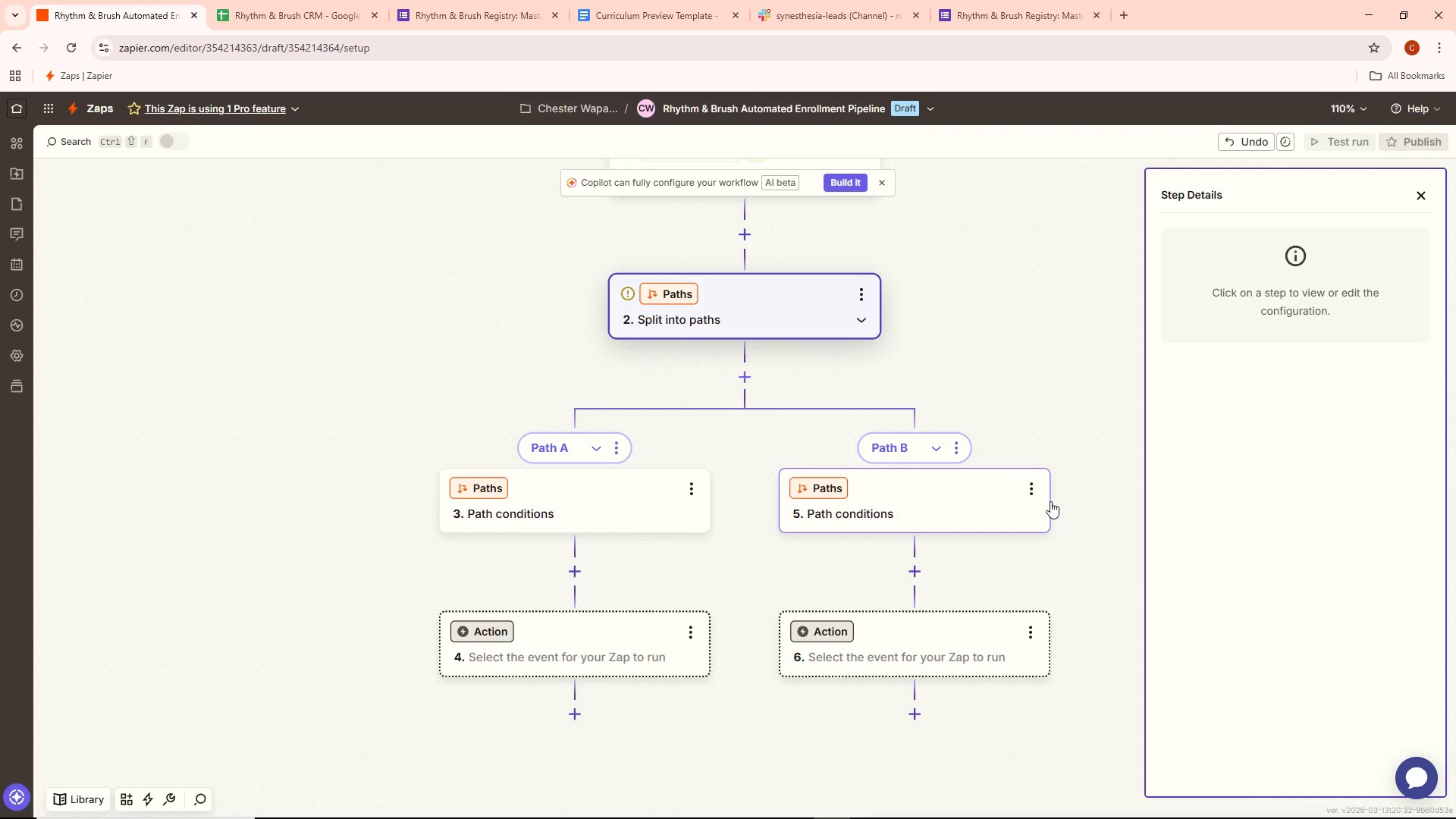 
wait(10.05)
 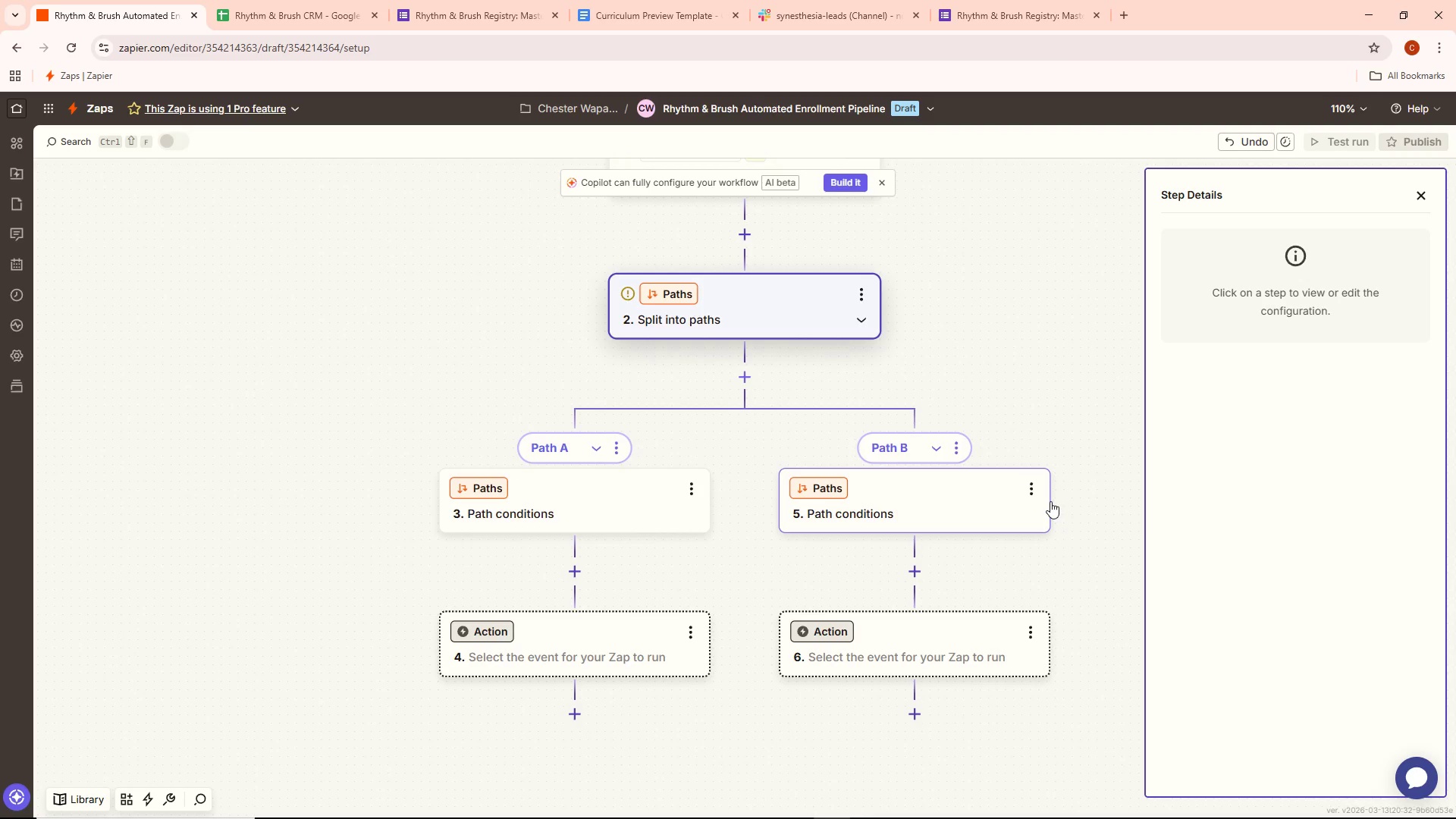 
scroll: coordinate [866, 438], scroll_direction: up, amount: 1.0
 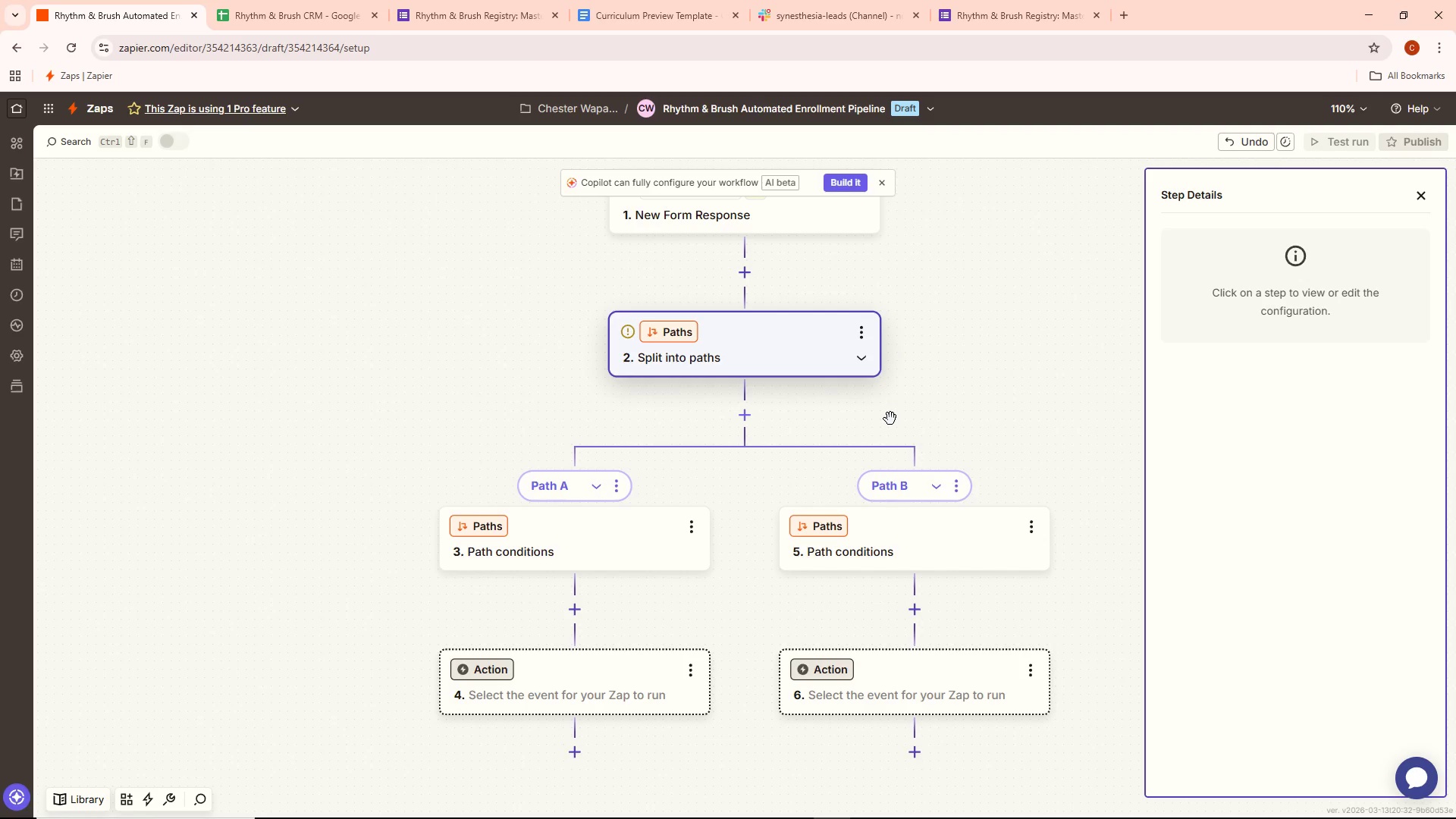 
wait(19.97)
 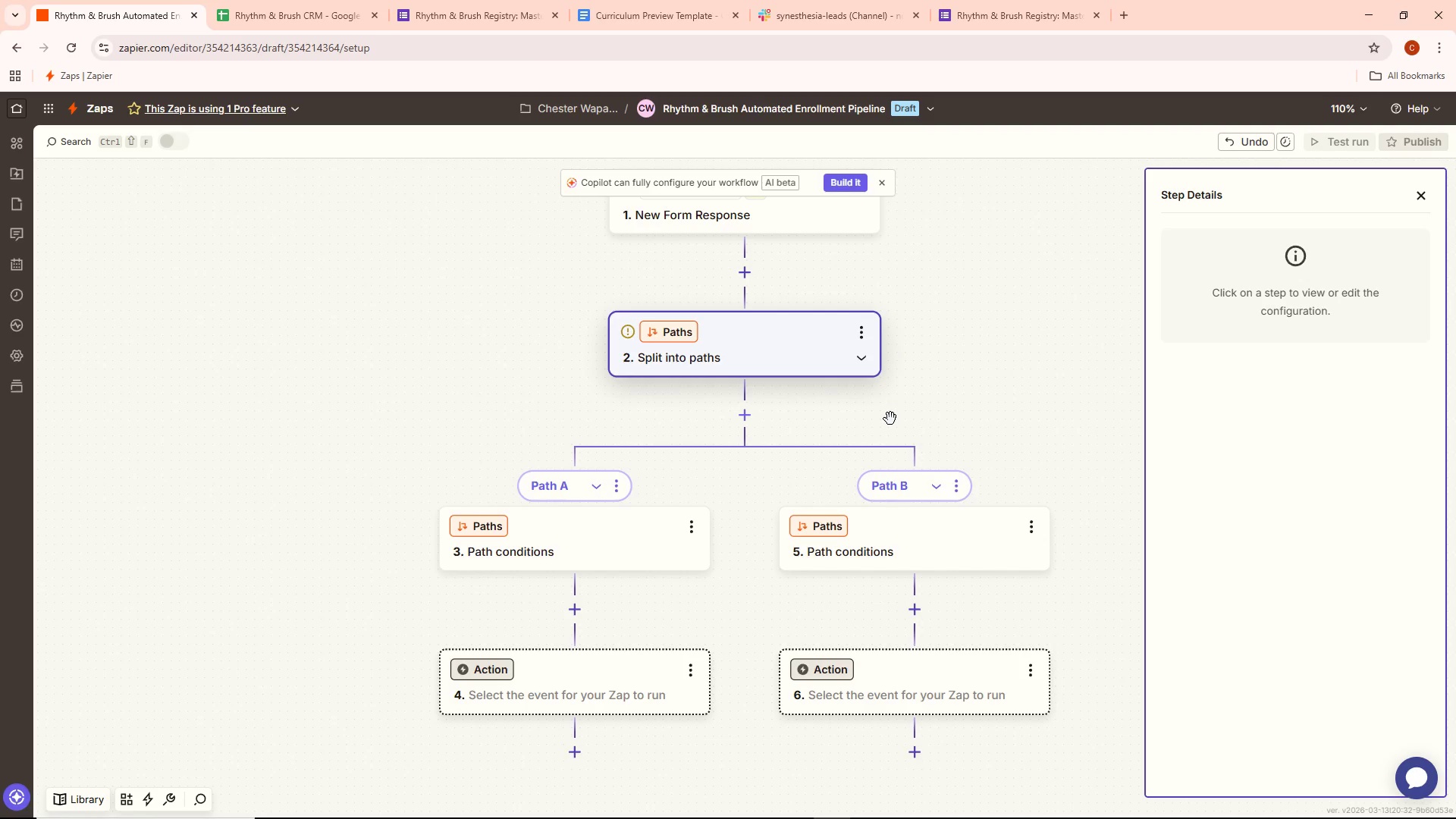 
double_click([580, 539])
 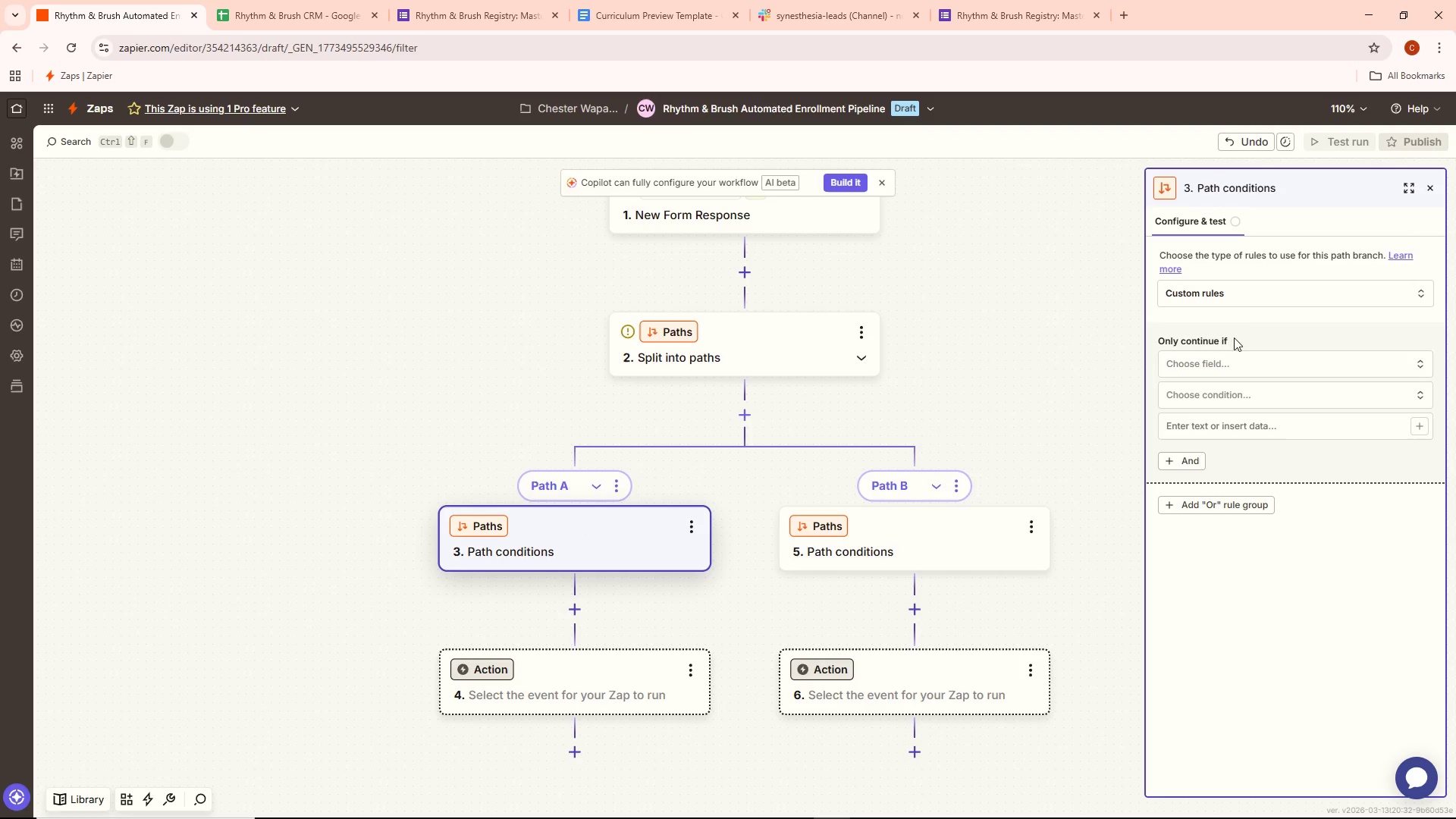 
left_click([1228, 362])
 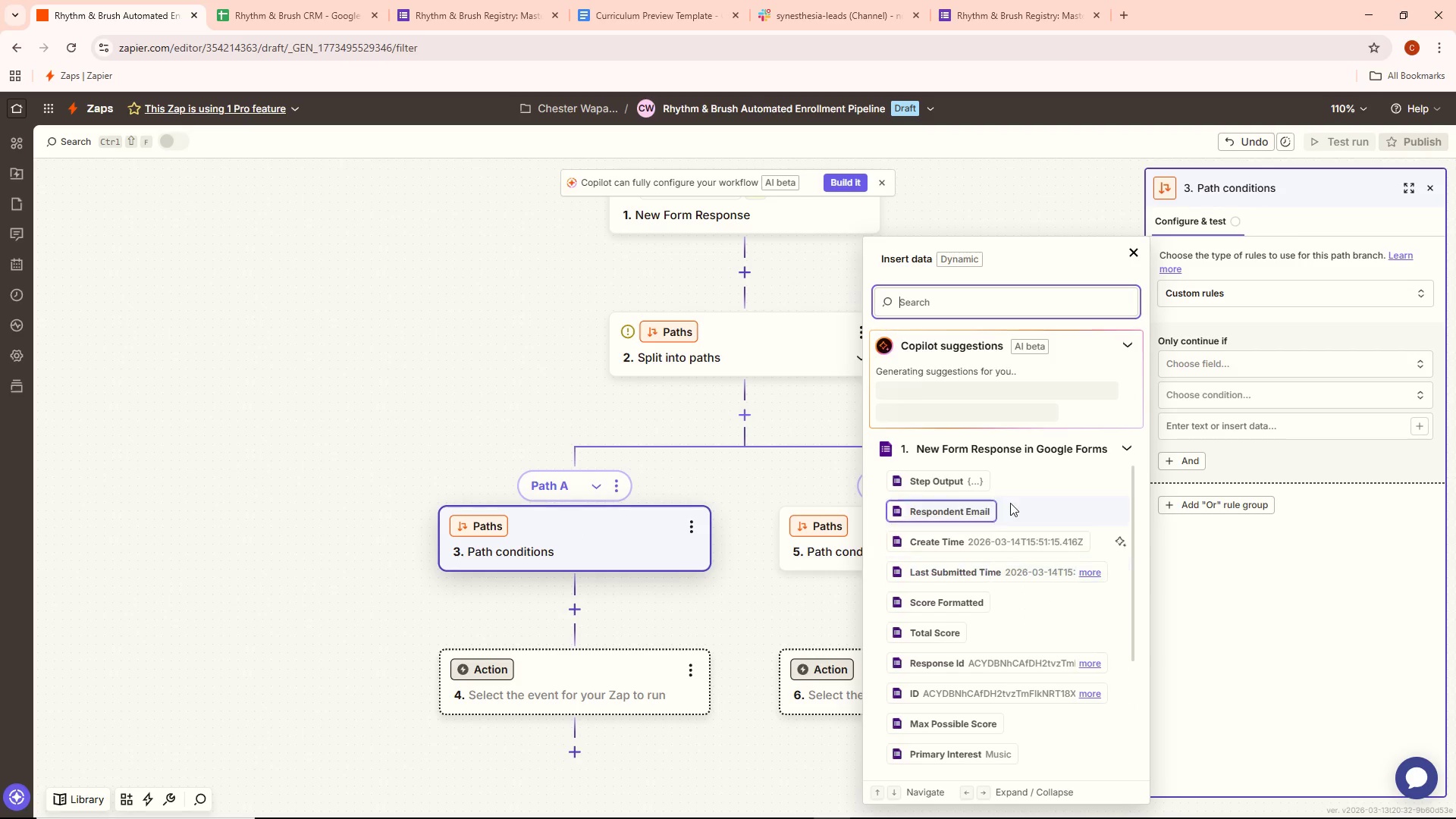 
mouse_move([963, 619])
 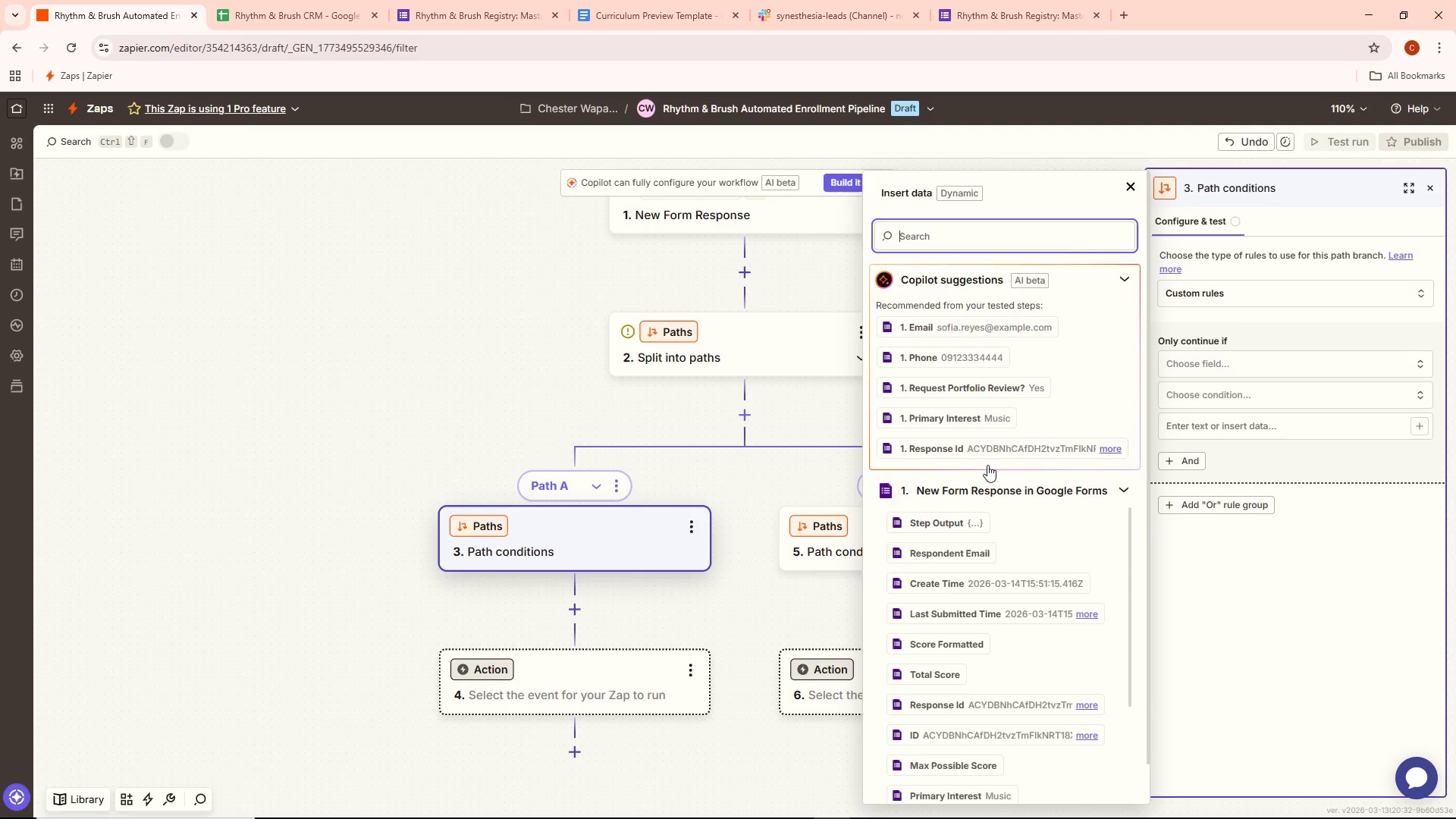 
wait(6.8)
 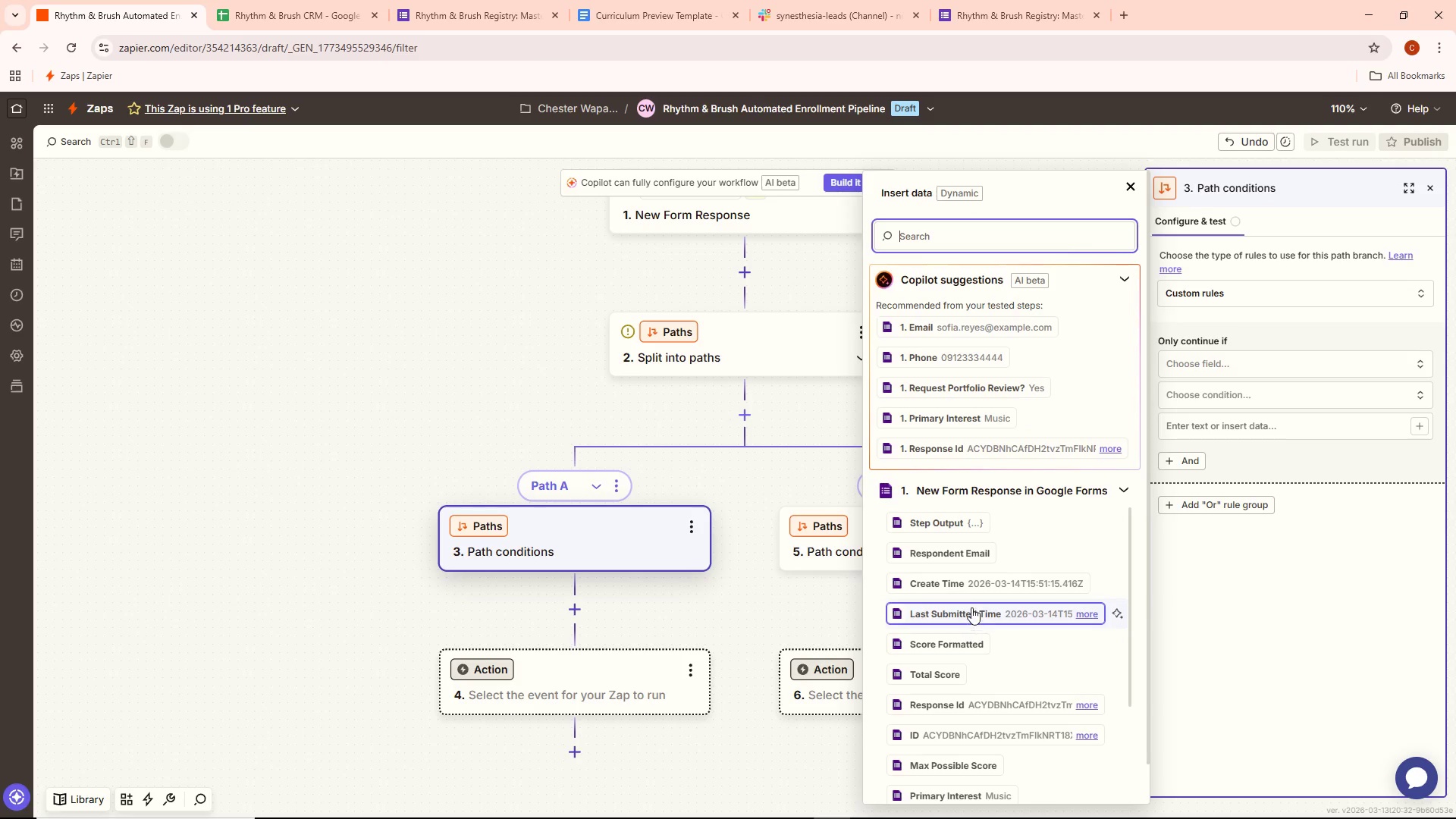 
scroll: coordinate [951, 544], scroll_direction: down, amount: 1.0
 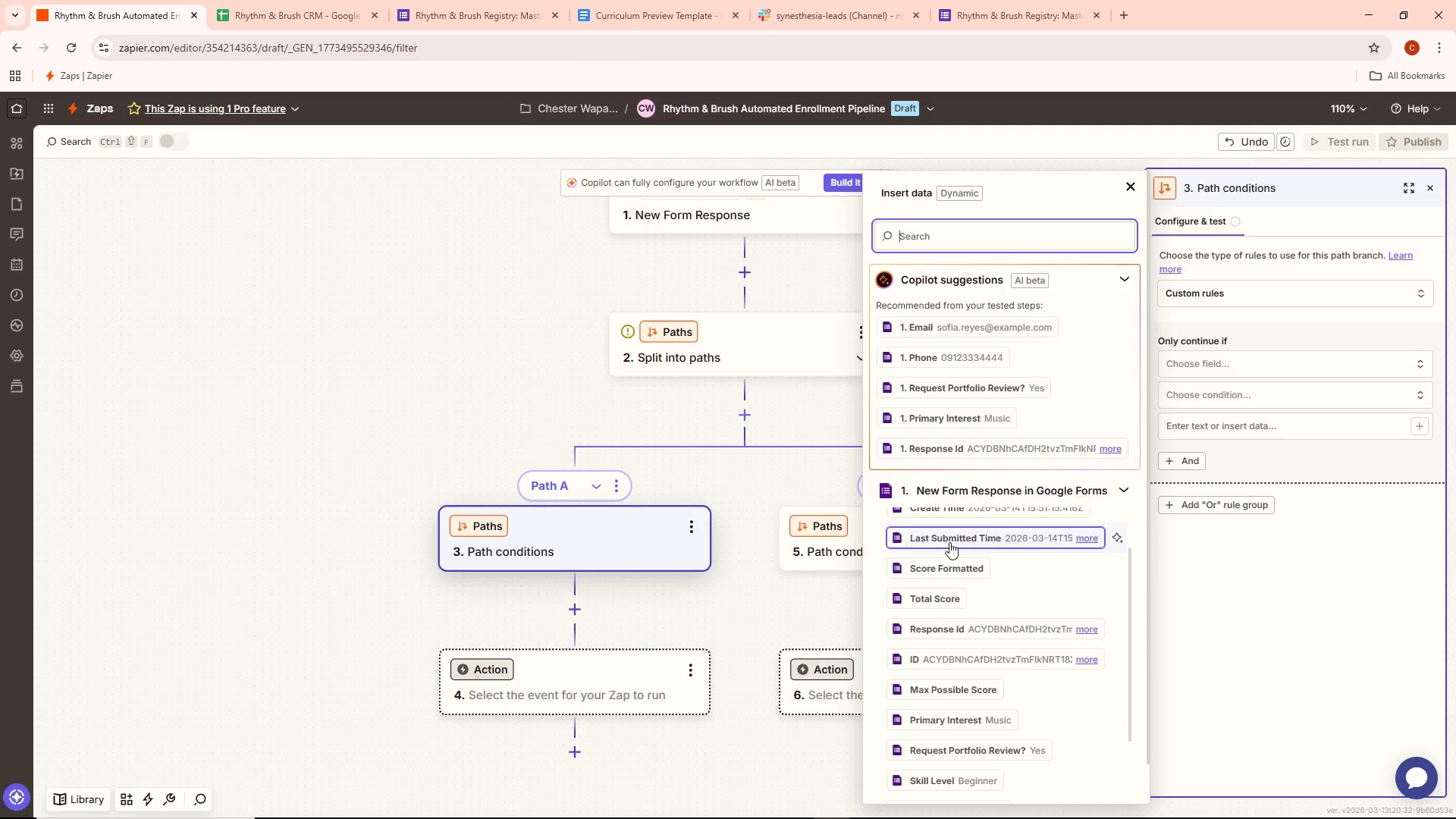 
scroll: coordinate [949, 542], scroll_direction: up, amount: 2.0
 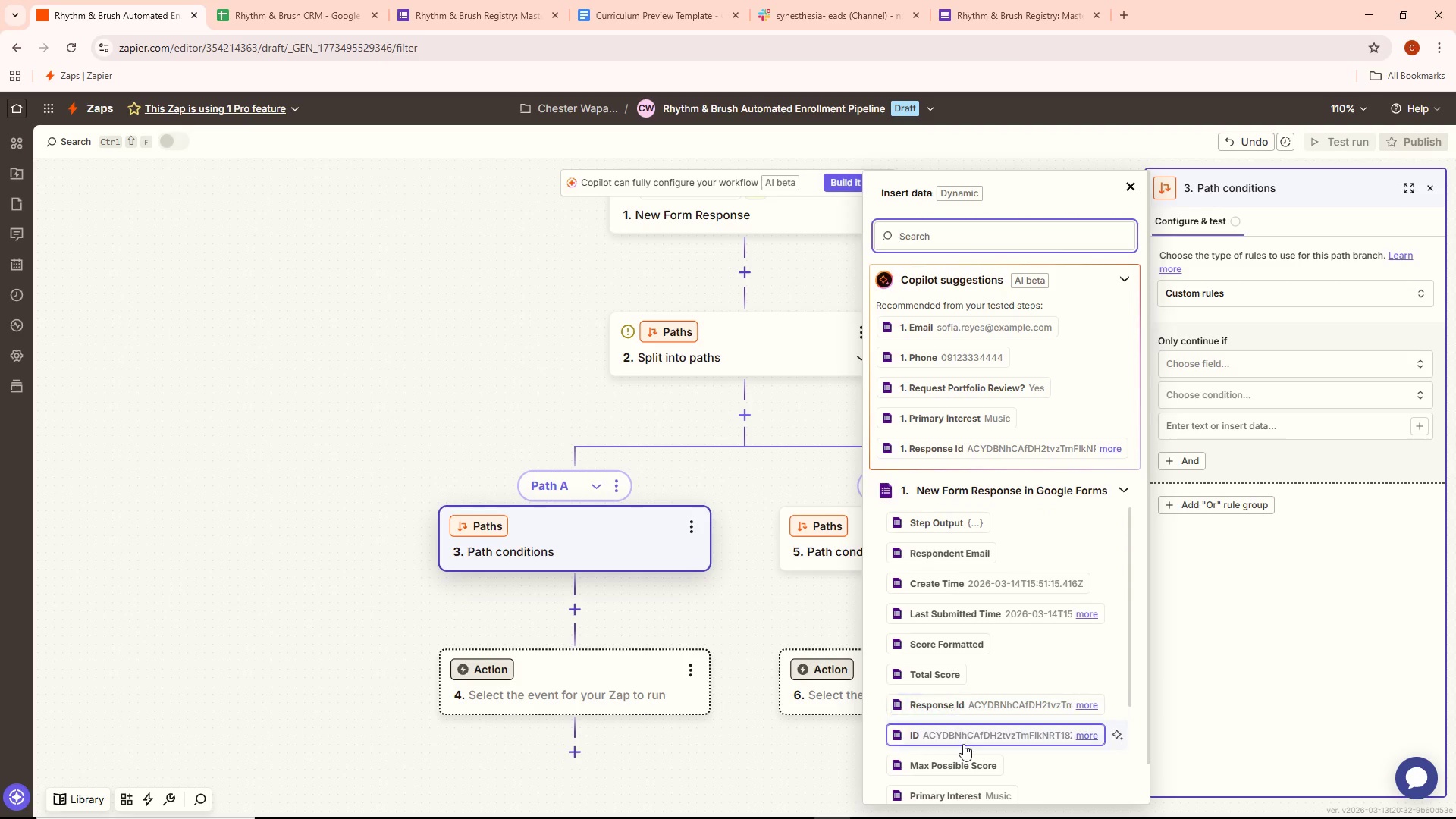 
scroll: coordinate [962, 653], scroll_direction: down, amount: 7.0
 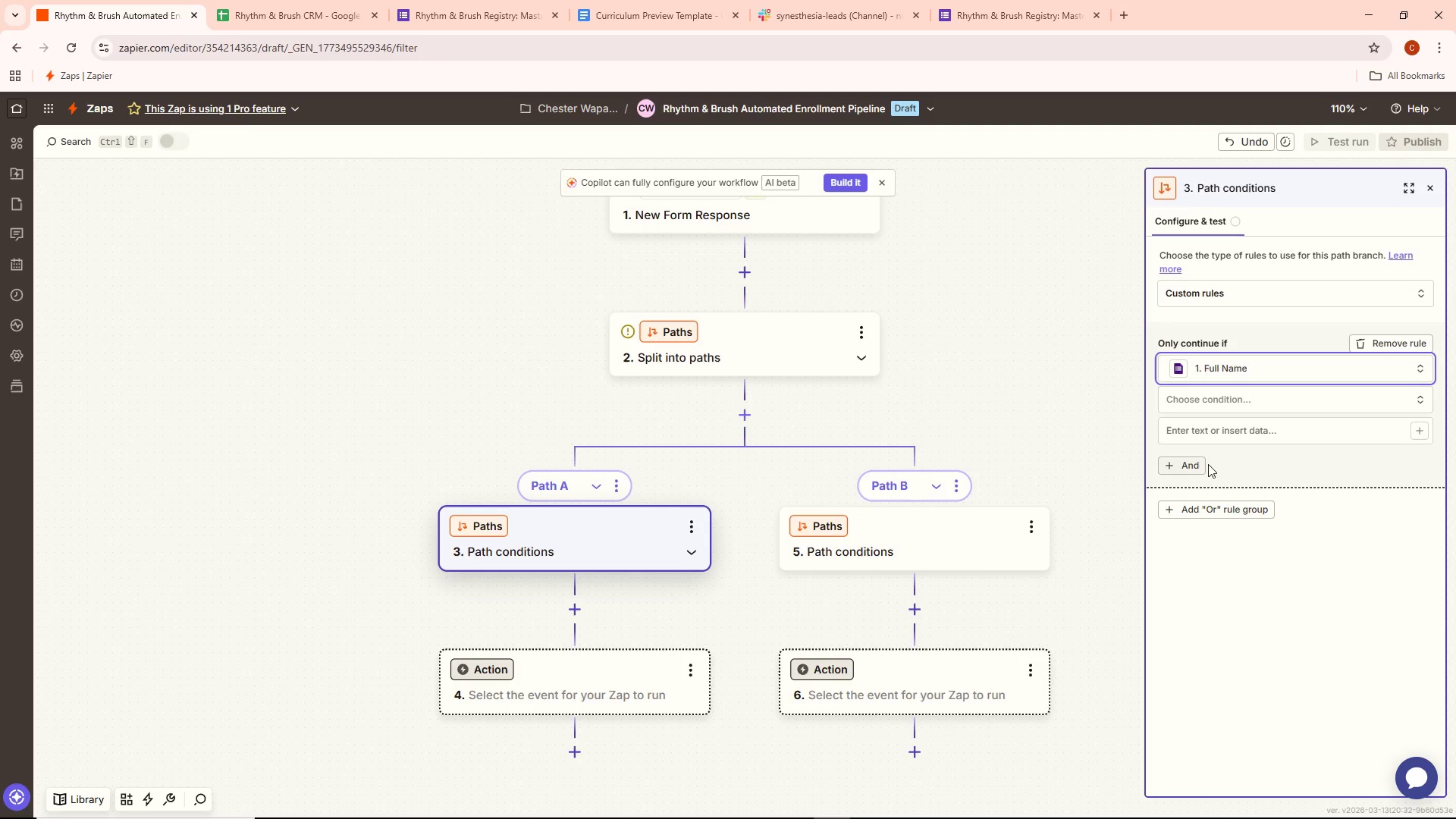 
left_click([1217, 400])
 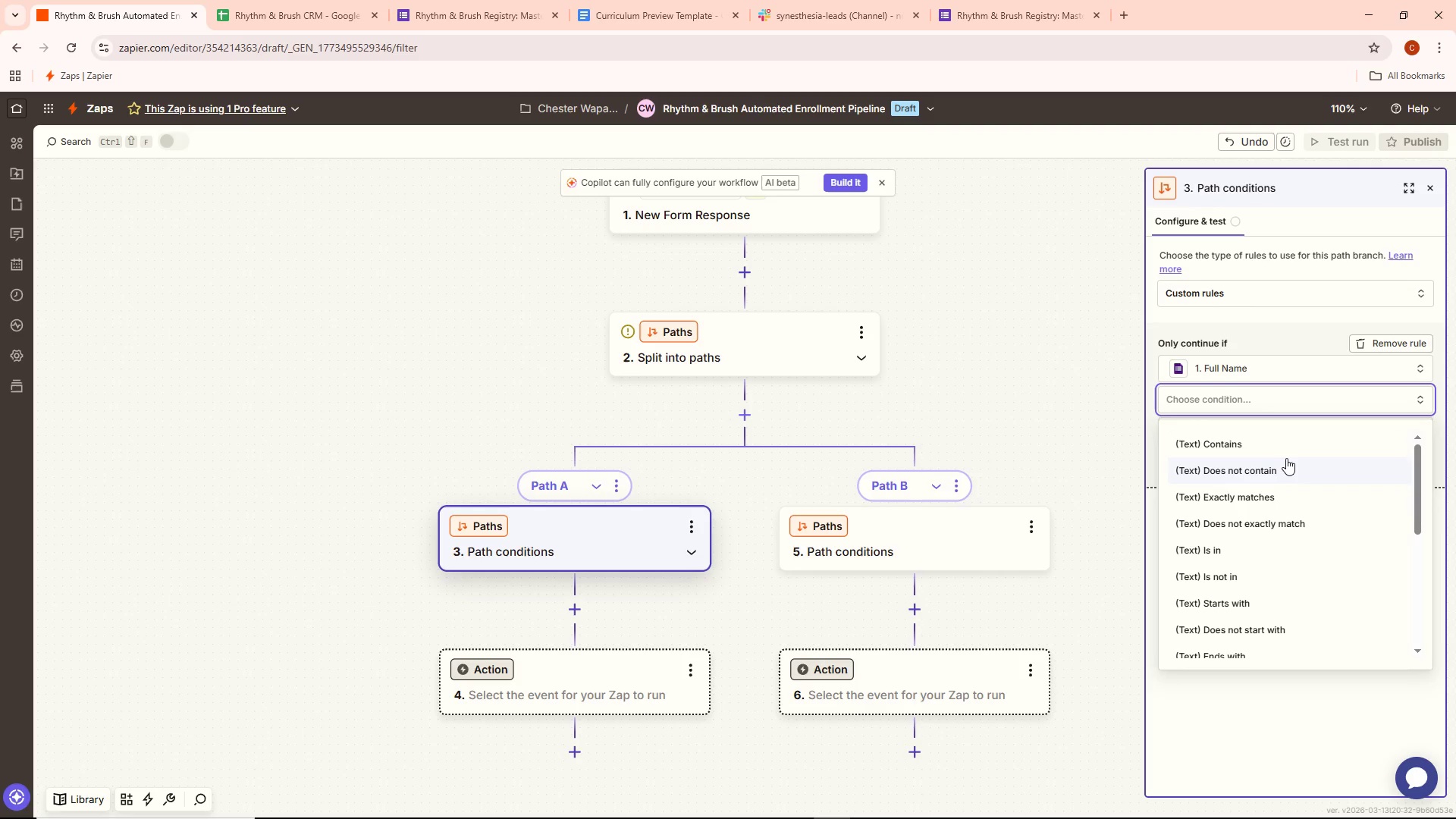 
scroll: coordinate [1266, 617], scroll_direction: down, amount: 7.0
 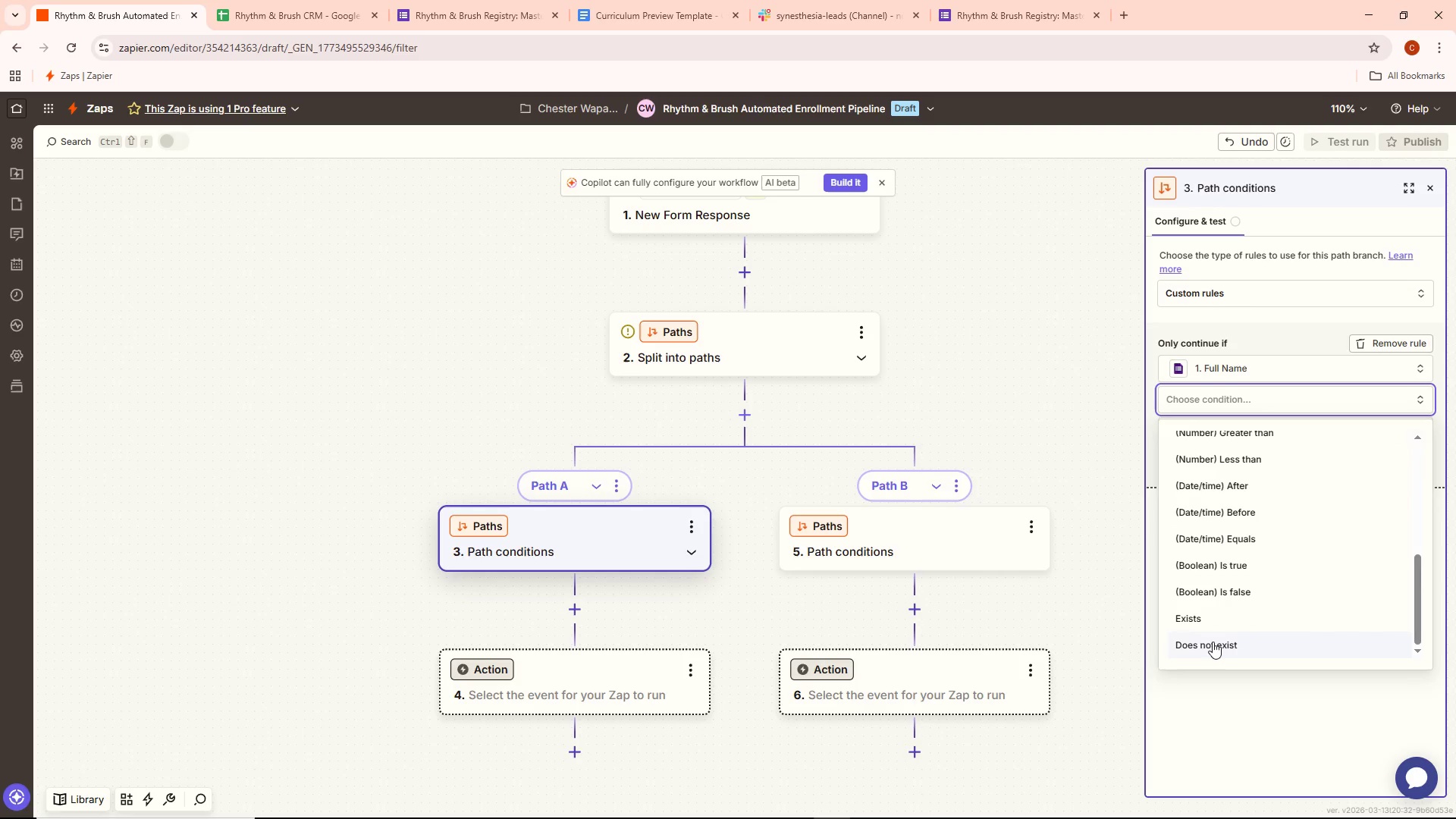 
left_click([1211, 644])
 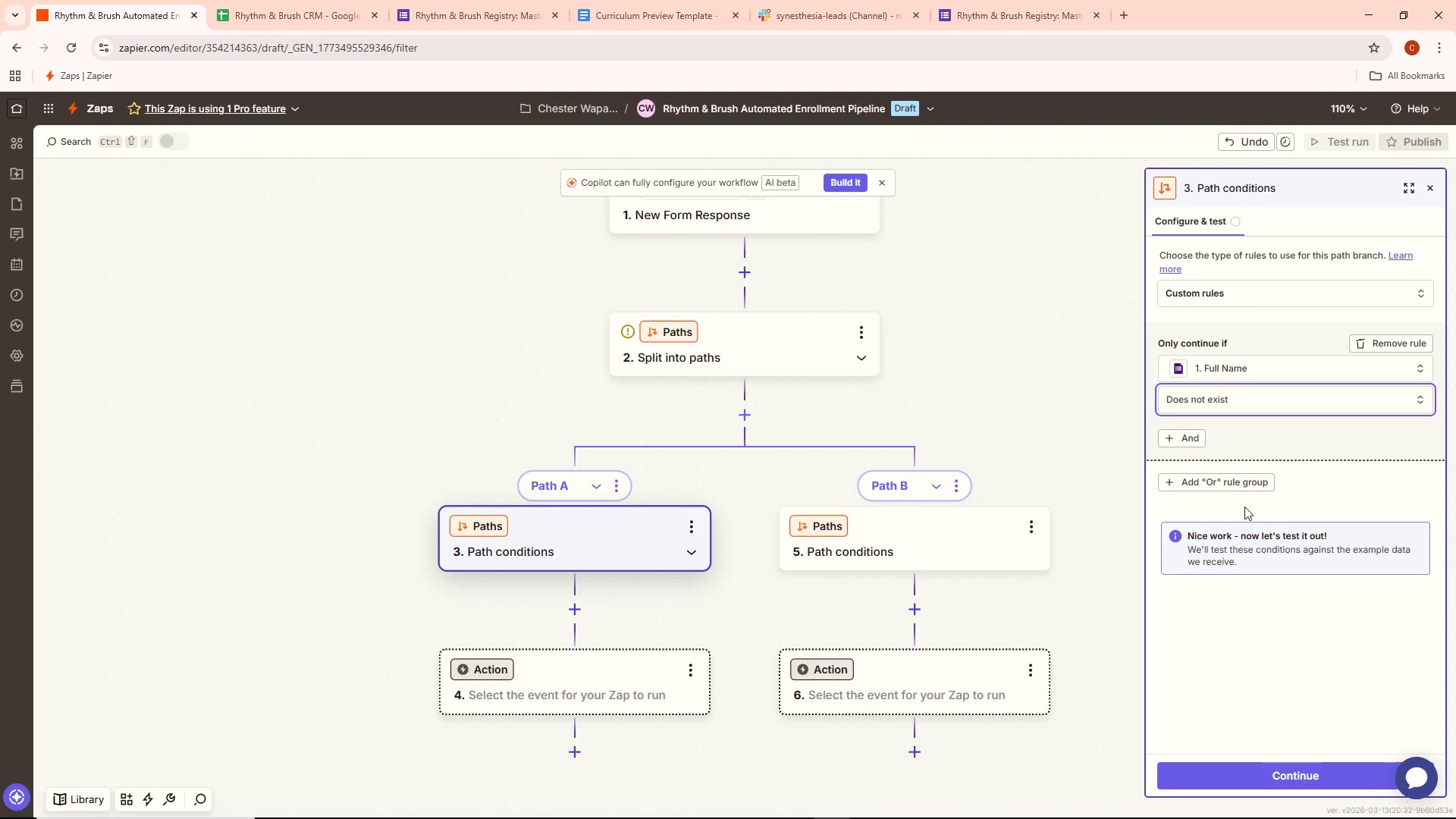 
left_click([1237, 483])
 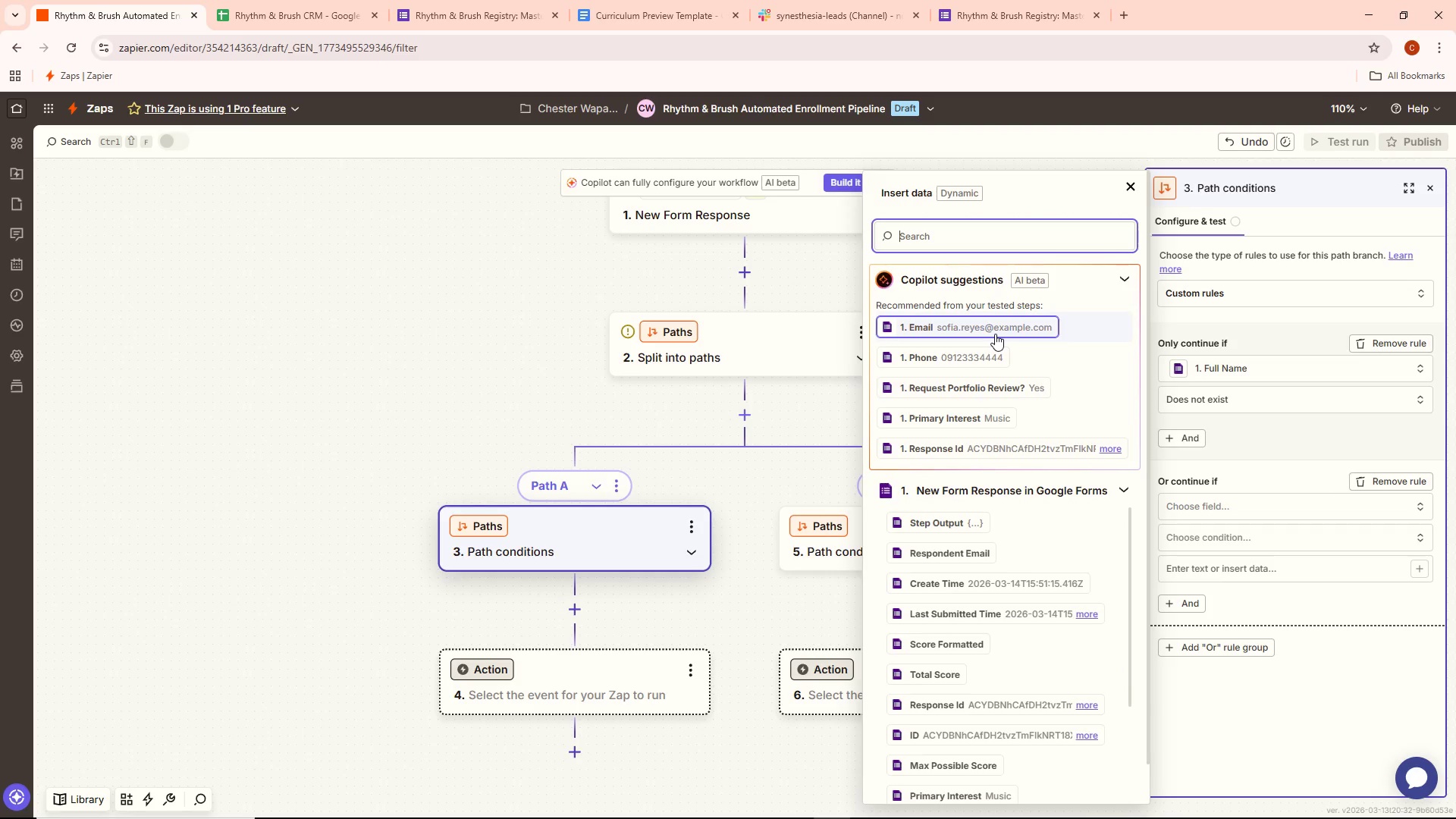 
wait(5.23)
 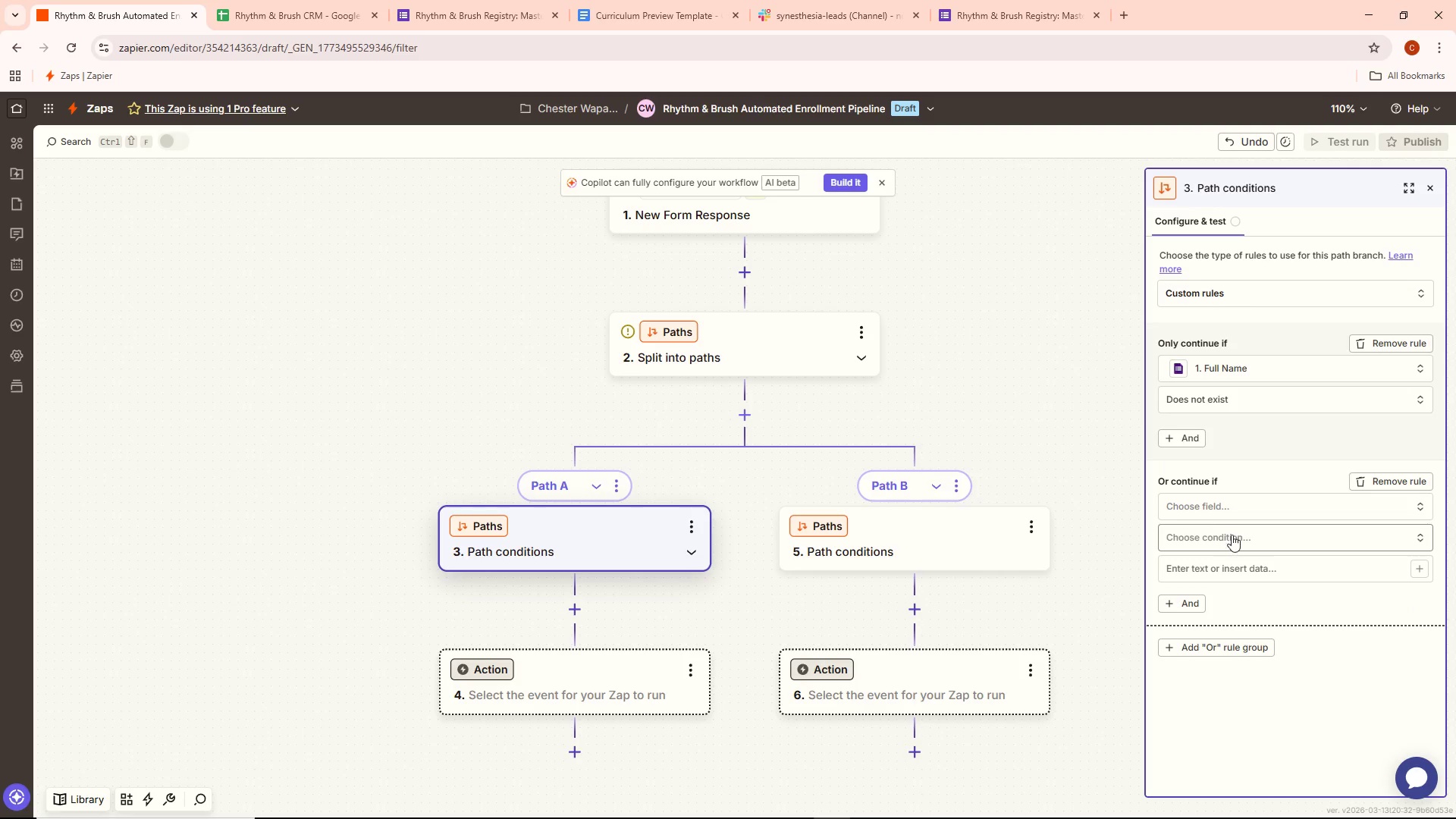 
left_click([995, 330])
 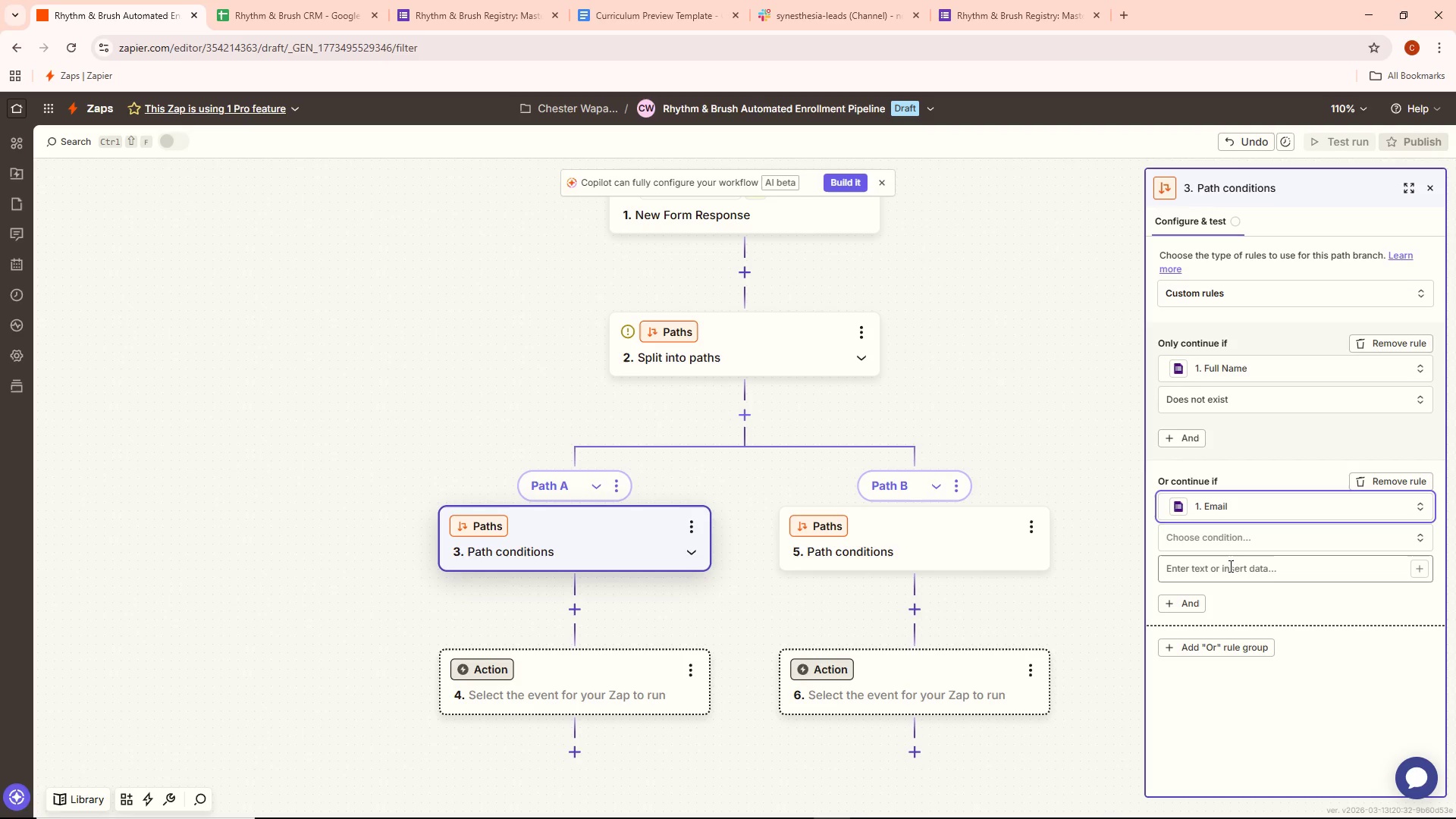 
left_click([1231, 542])
 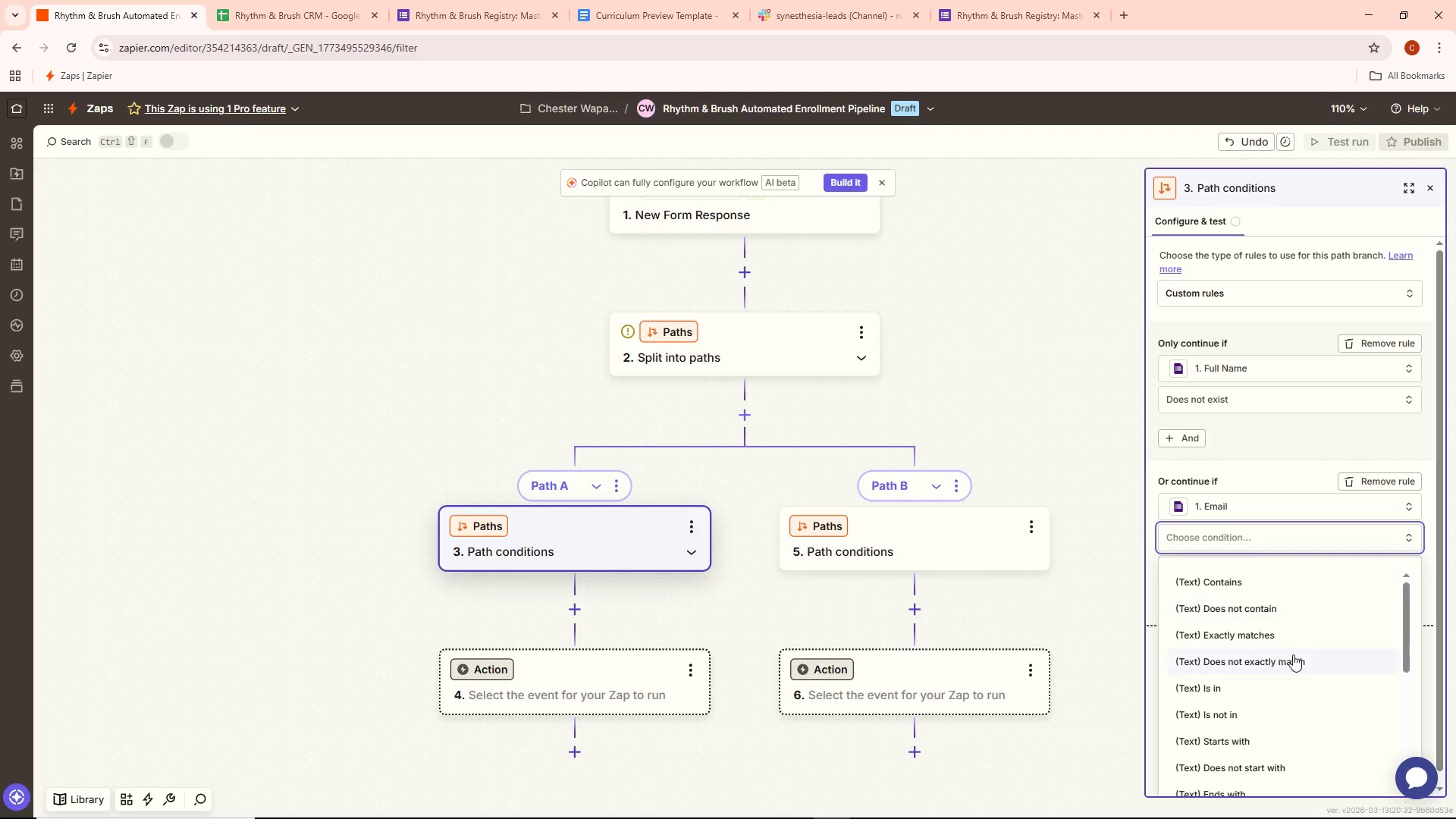 
scroll: coordinate [1271, 661], scroll_direction: down, amount: 12.0
 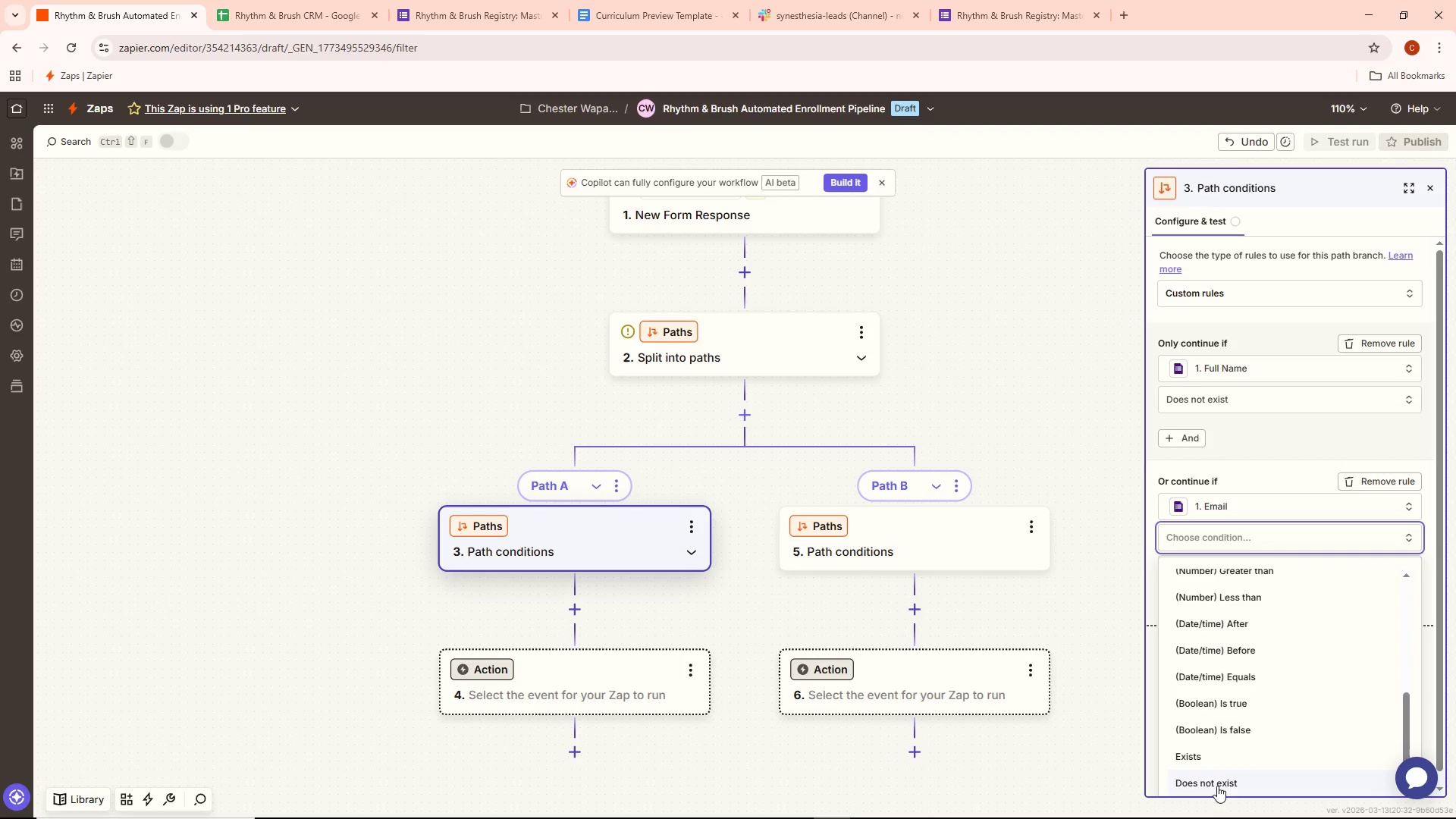 
left_click([1214, 782])
 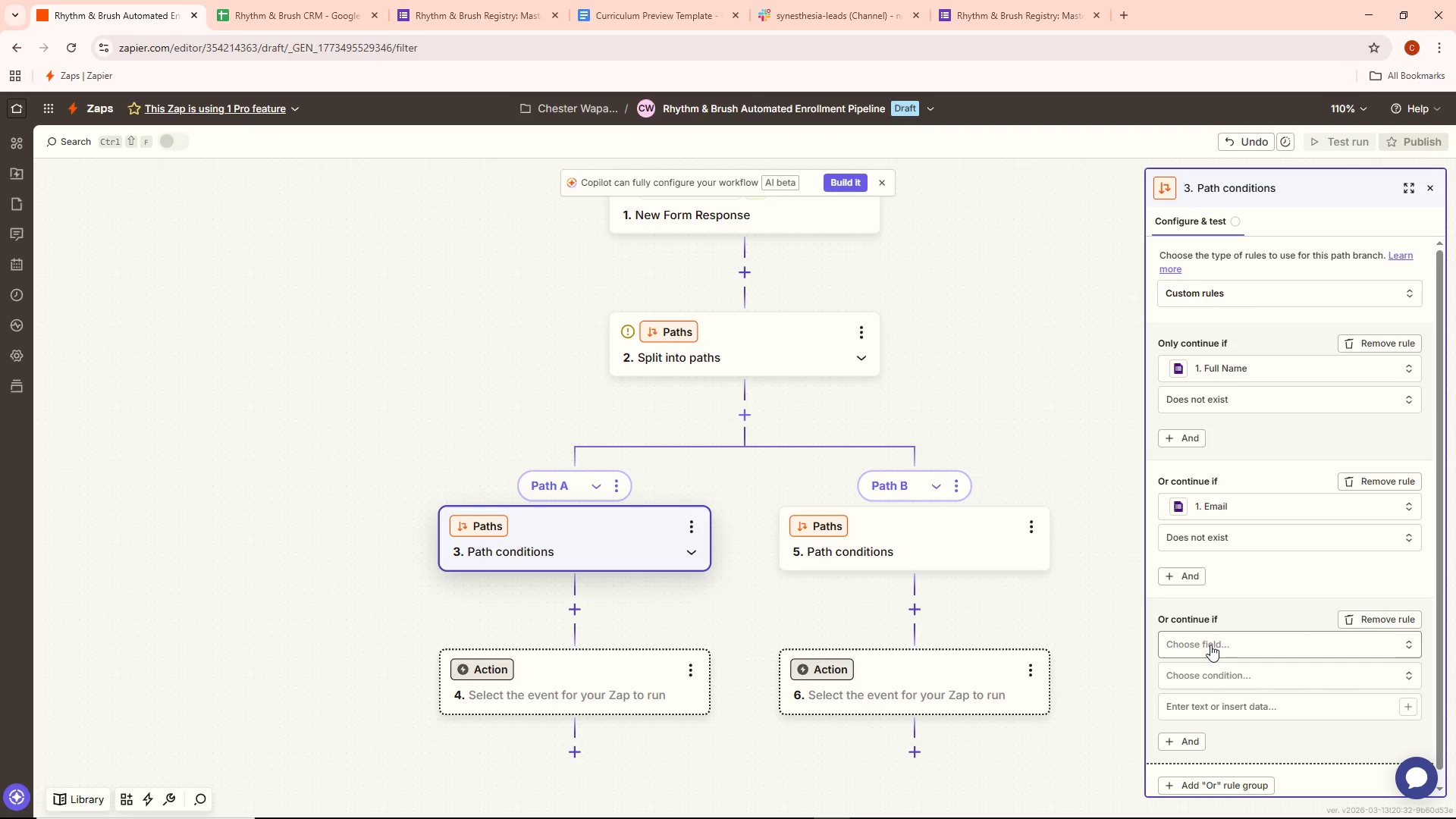 
wait(20.98)
 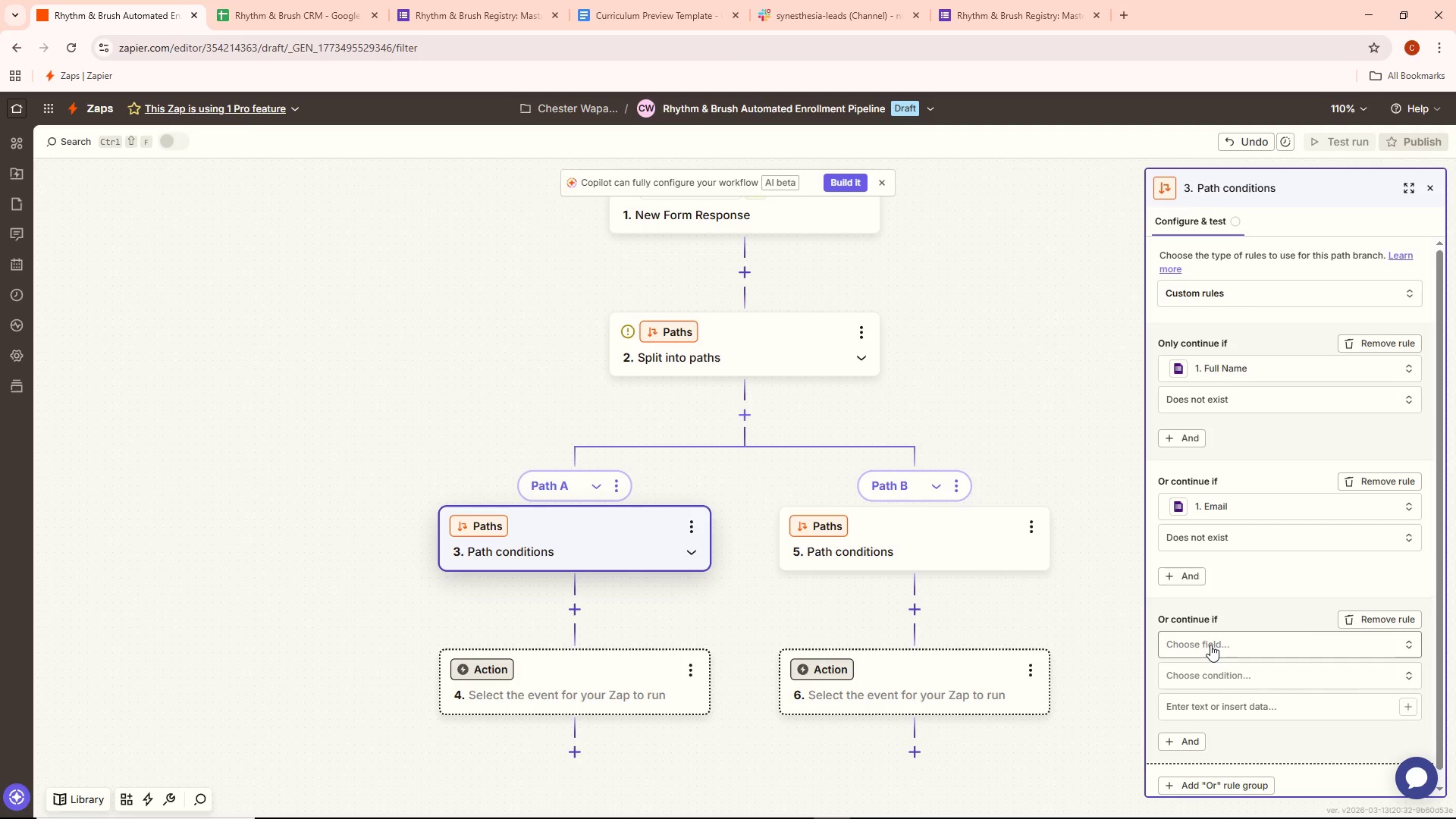 
left_click([1200, 654])
 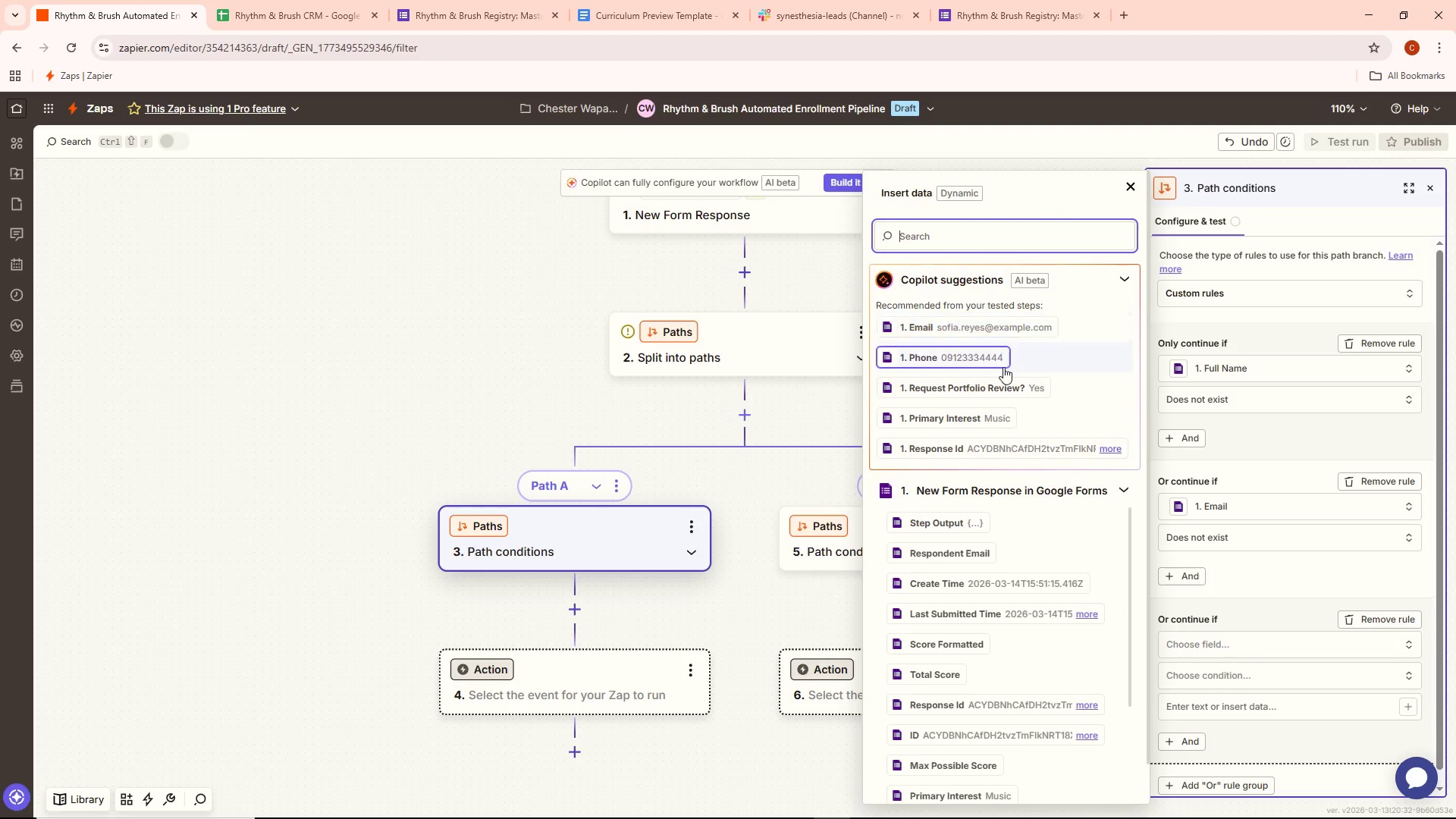 
left_click([1000, 359])
 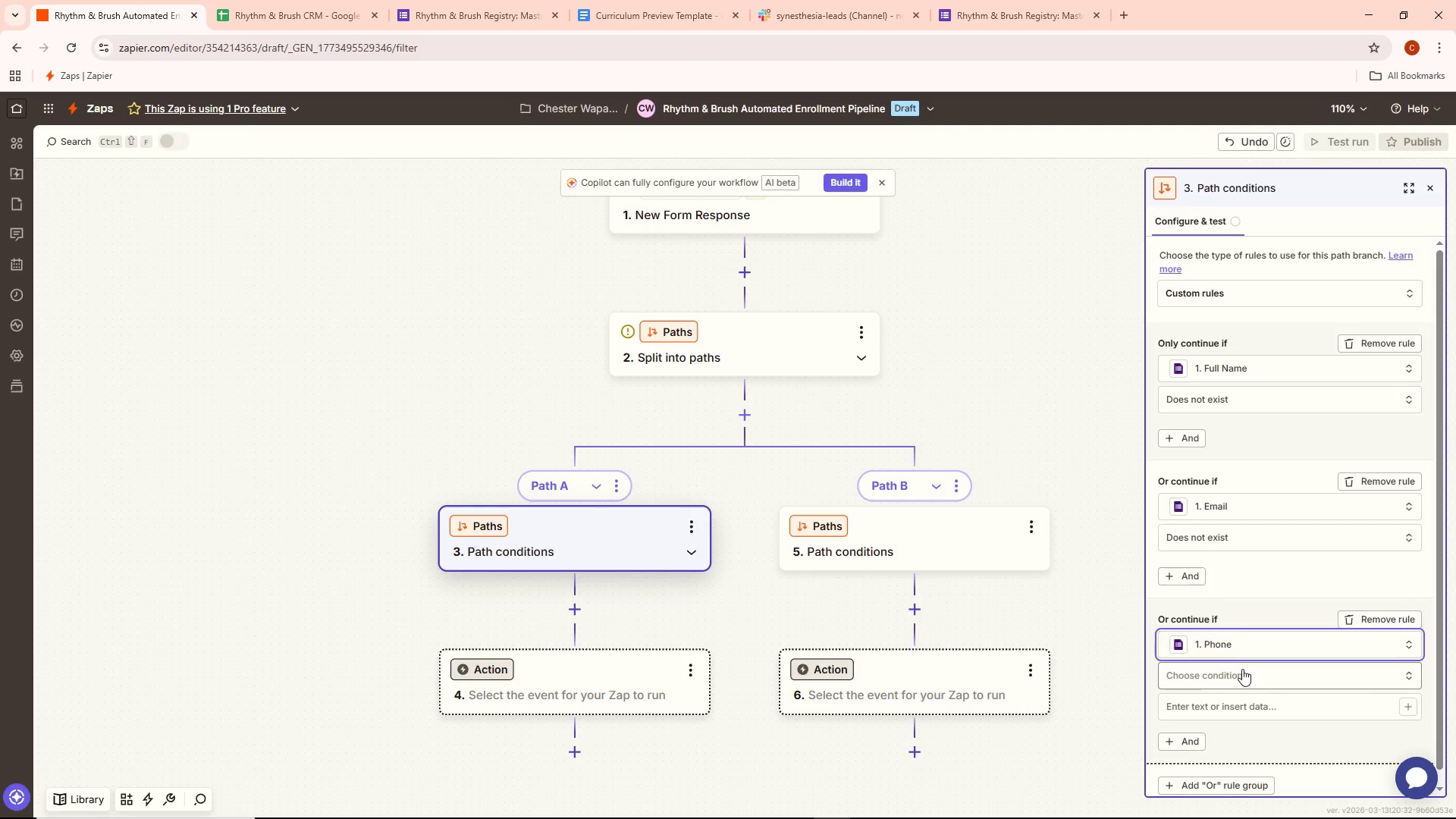 
left_click([1242, 670])
 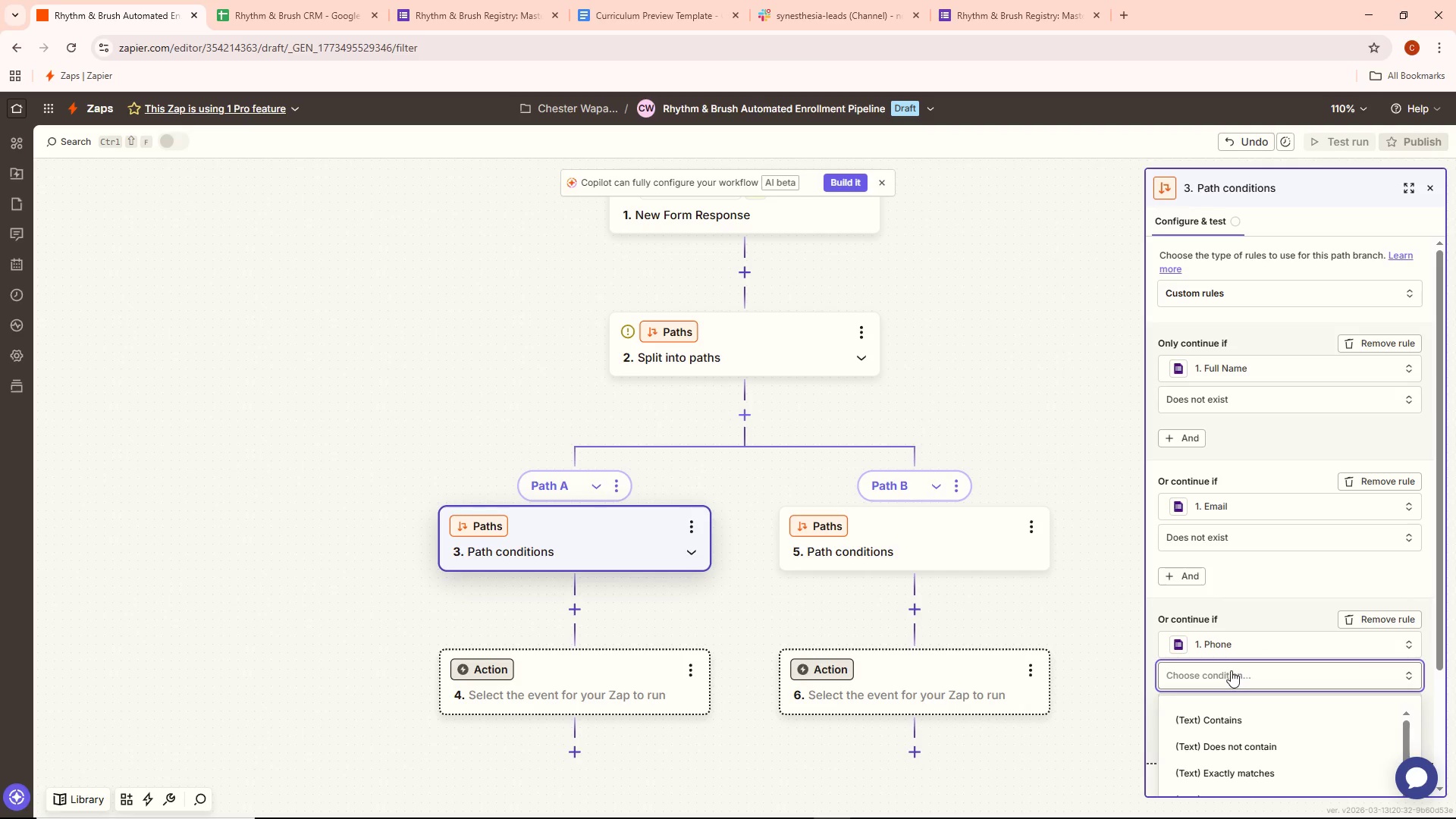 
scroll: coordinate [1229, 679], scroll_direction: down, amount: 12.0
 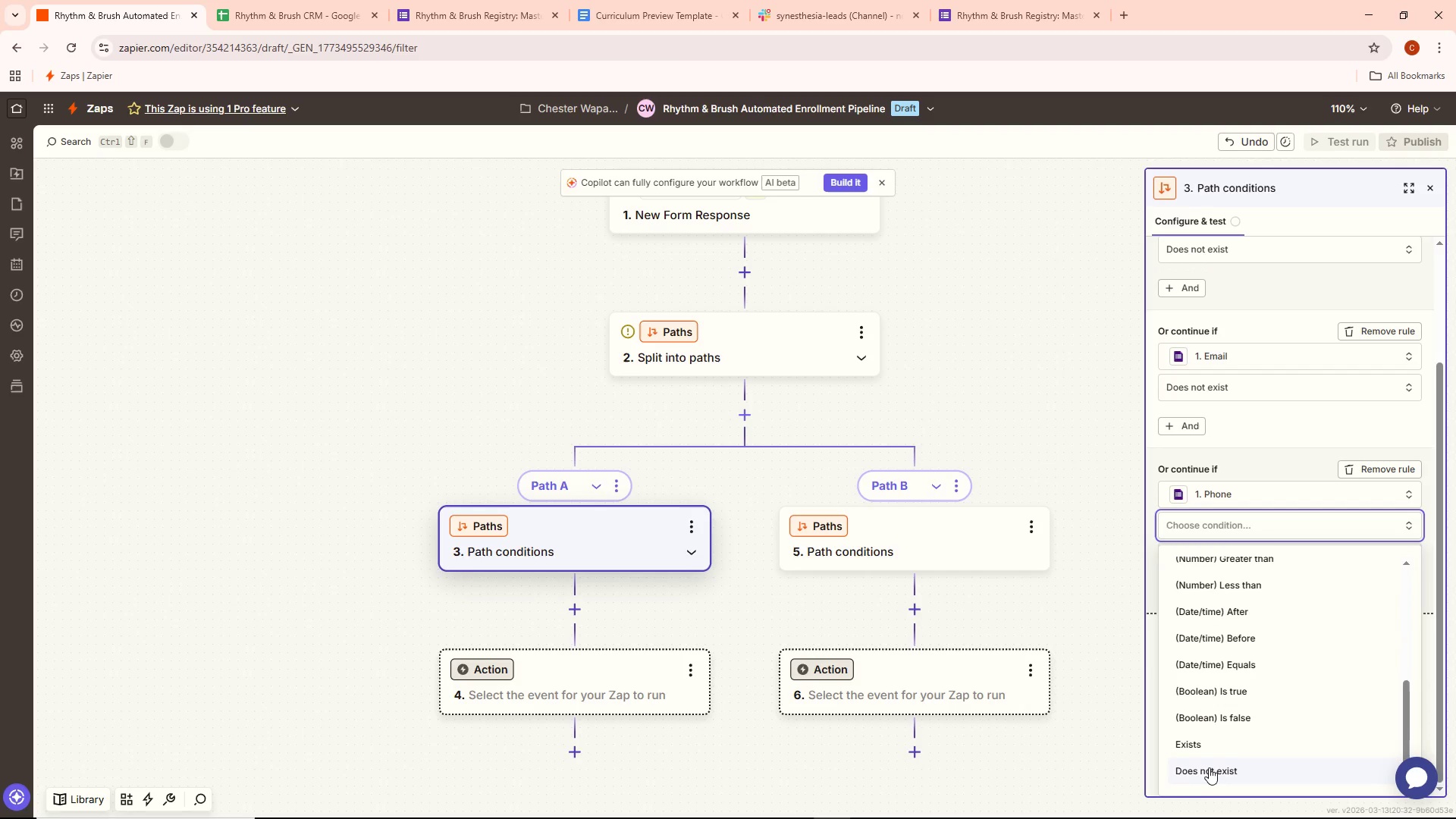 
left_click([1209, 767])
 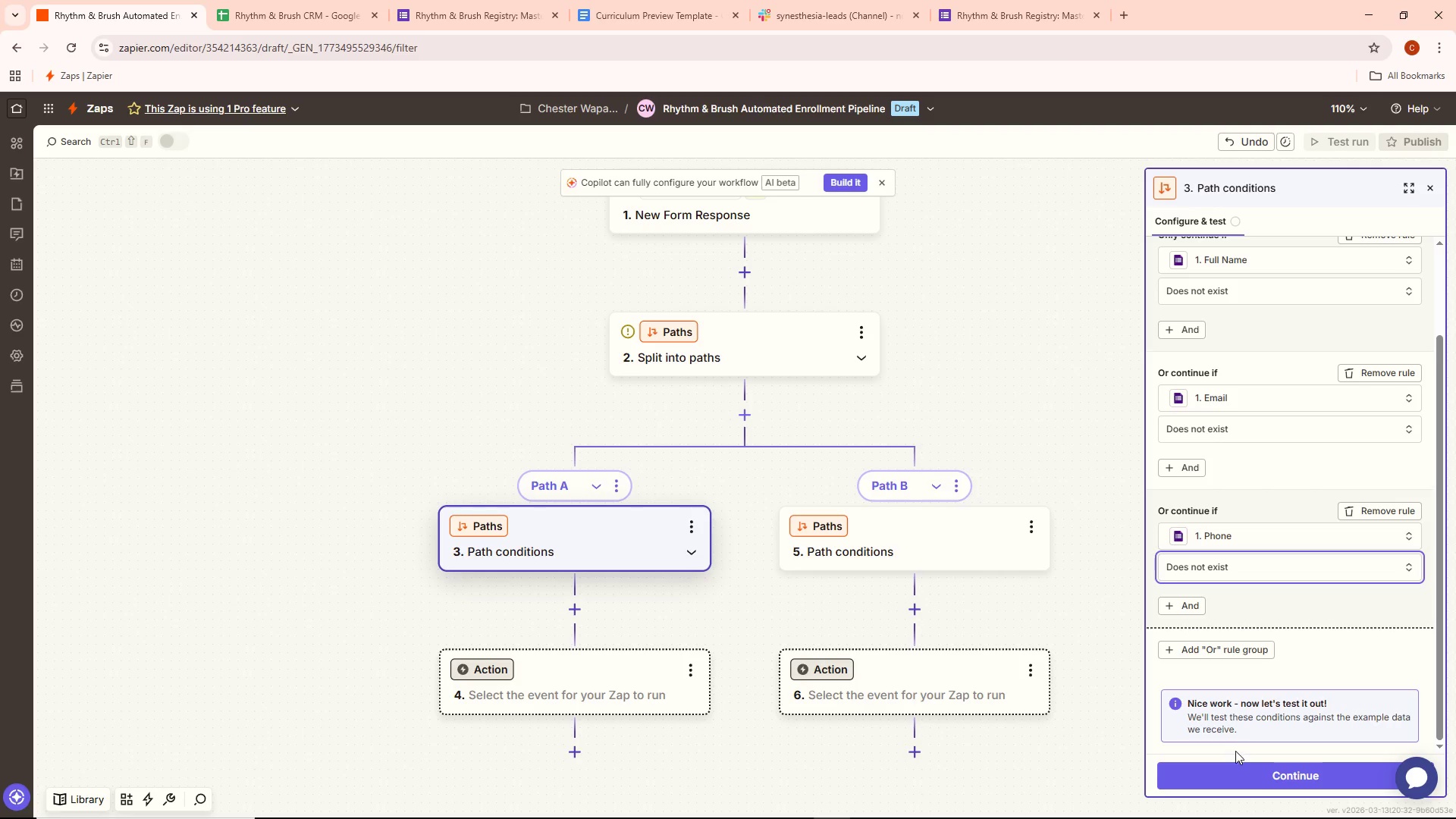 
mouse_move([1217, 755])
 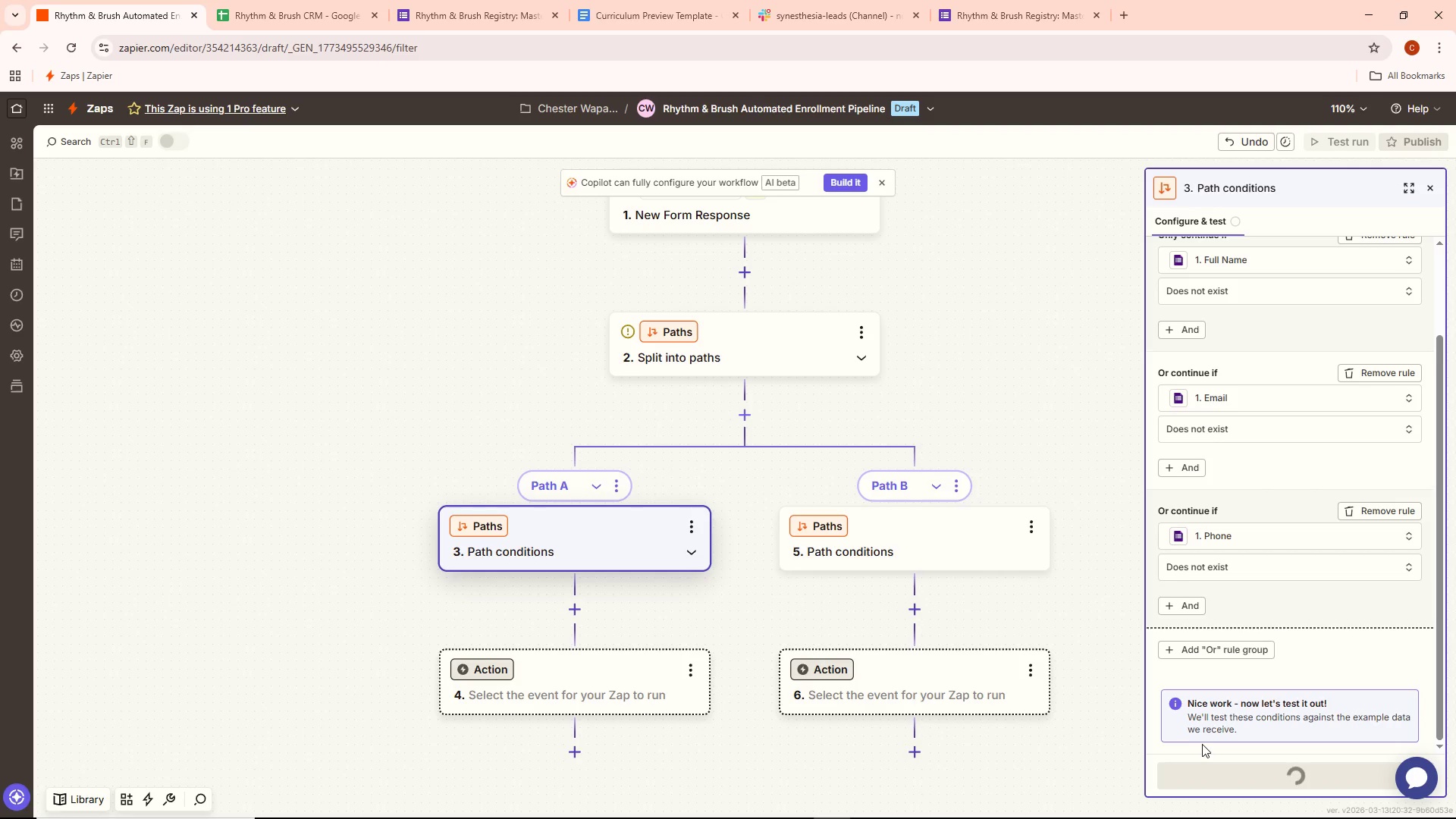 
mouse_move([1186, 727])
 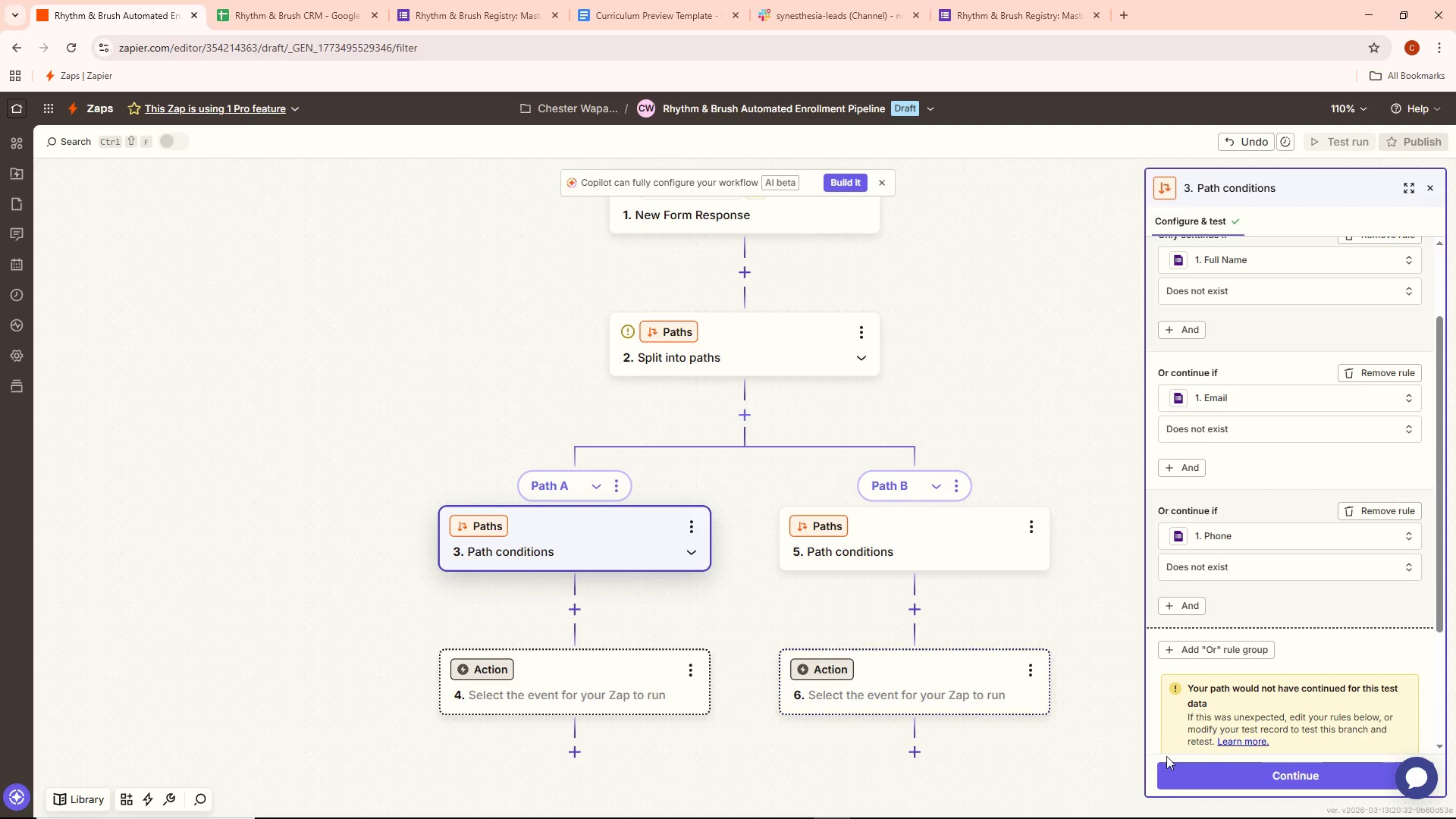 
left_click([1210, 766])
 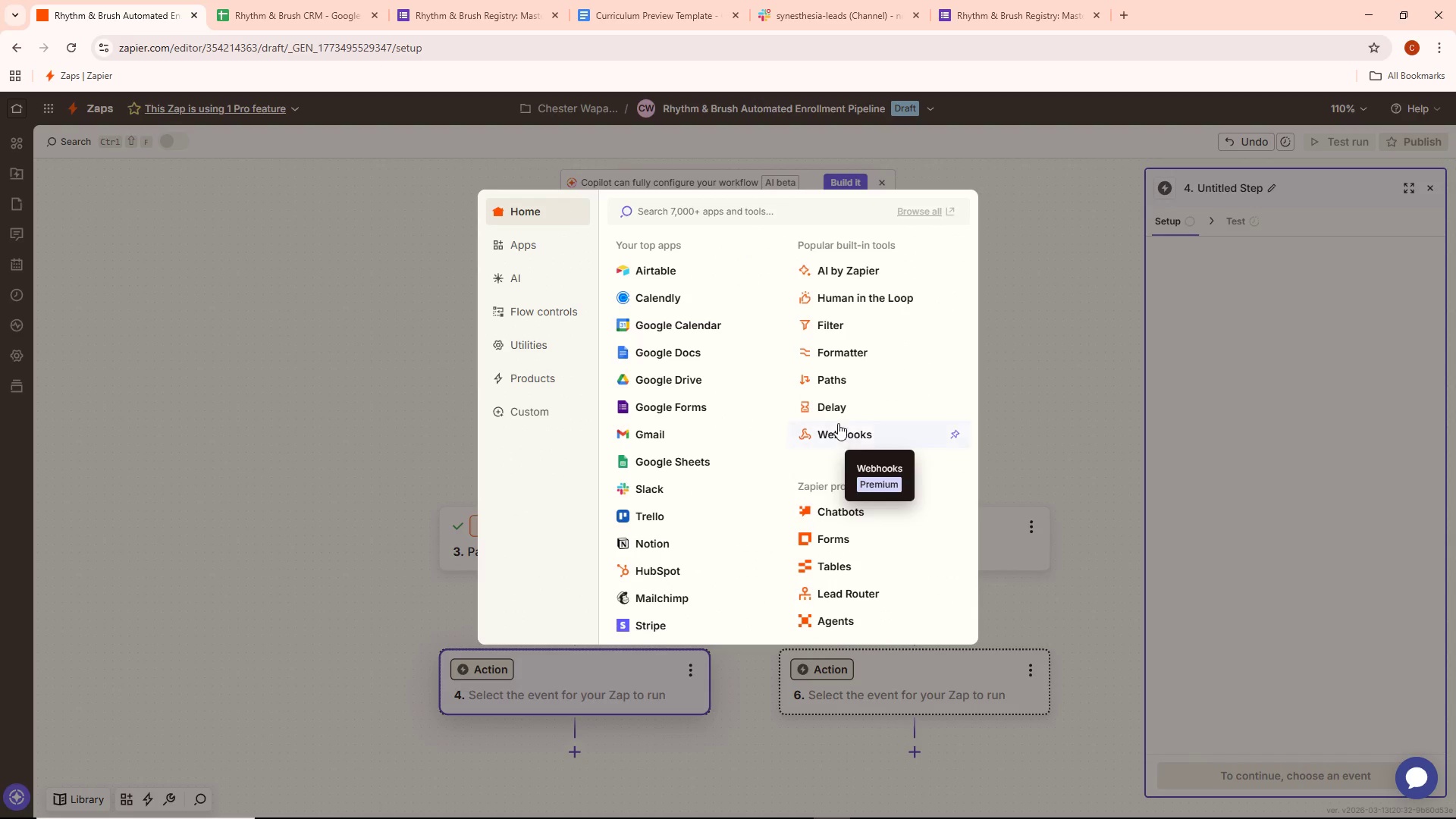 
mouse_move([812, 409])
 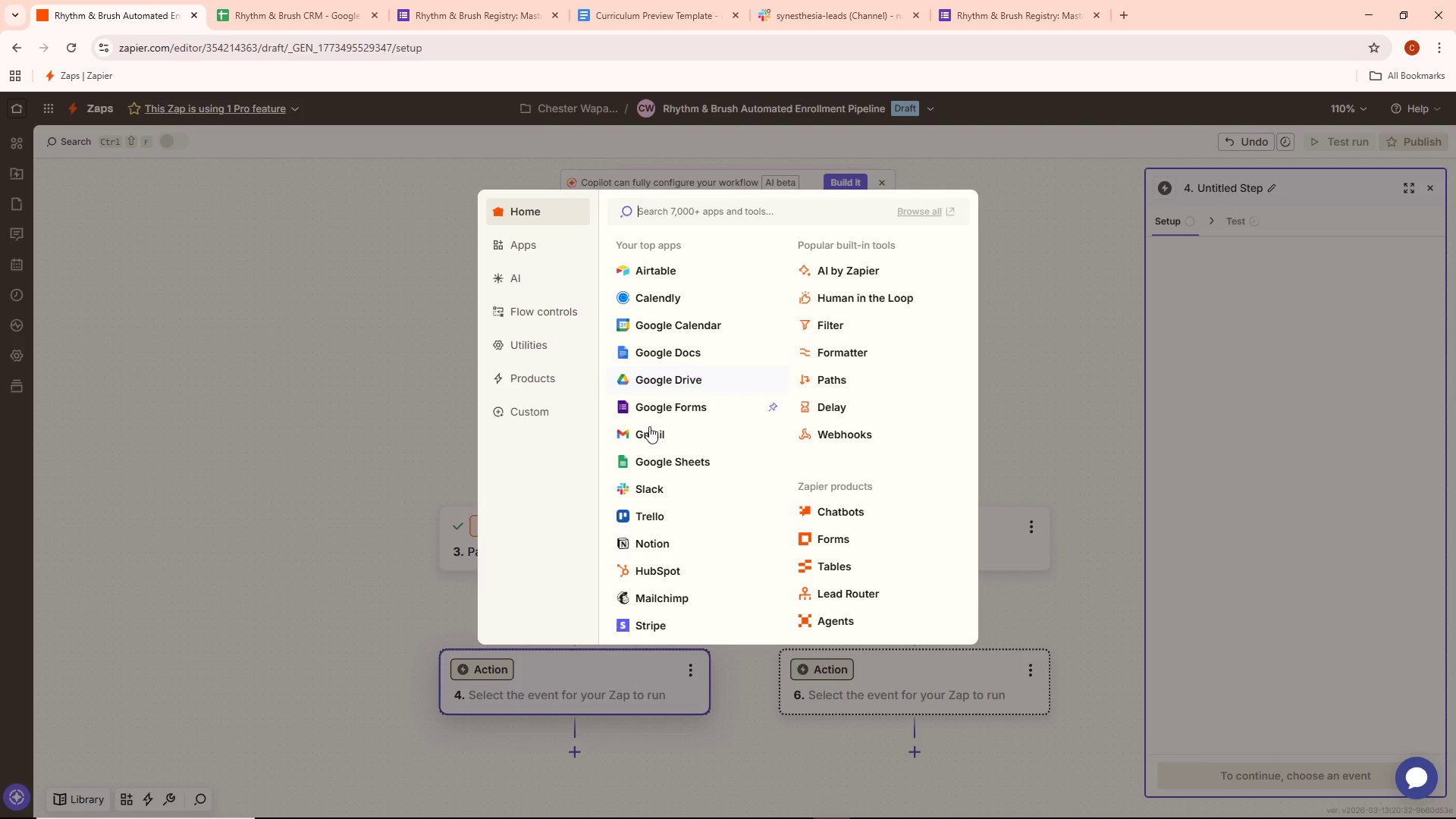 
left_click([657, 458])
 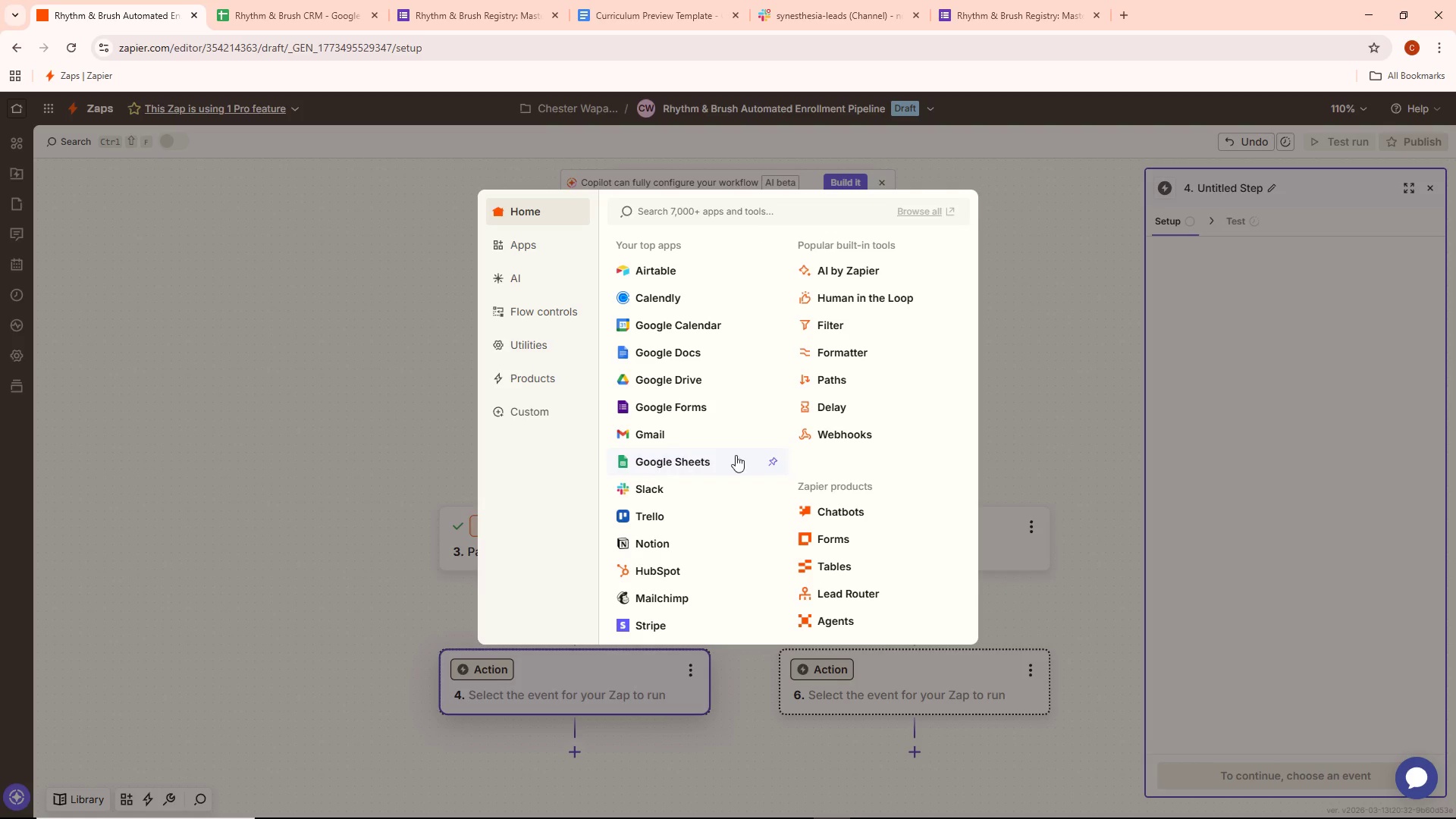 
mouse_move([907, 416])
 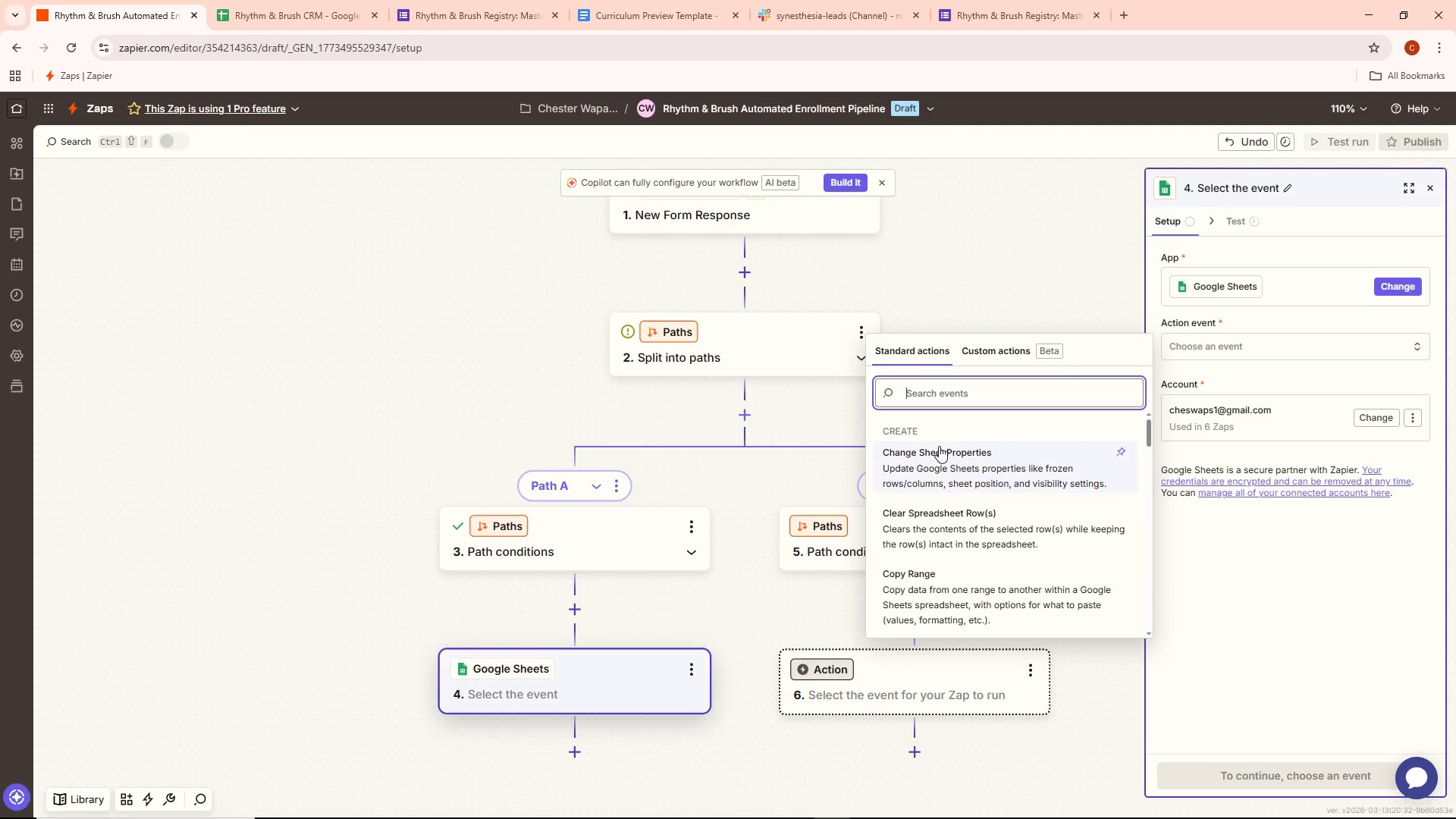 
wait(9.61)
 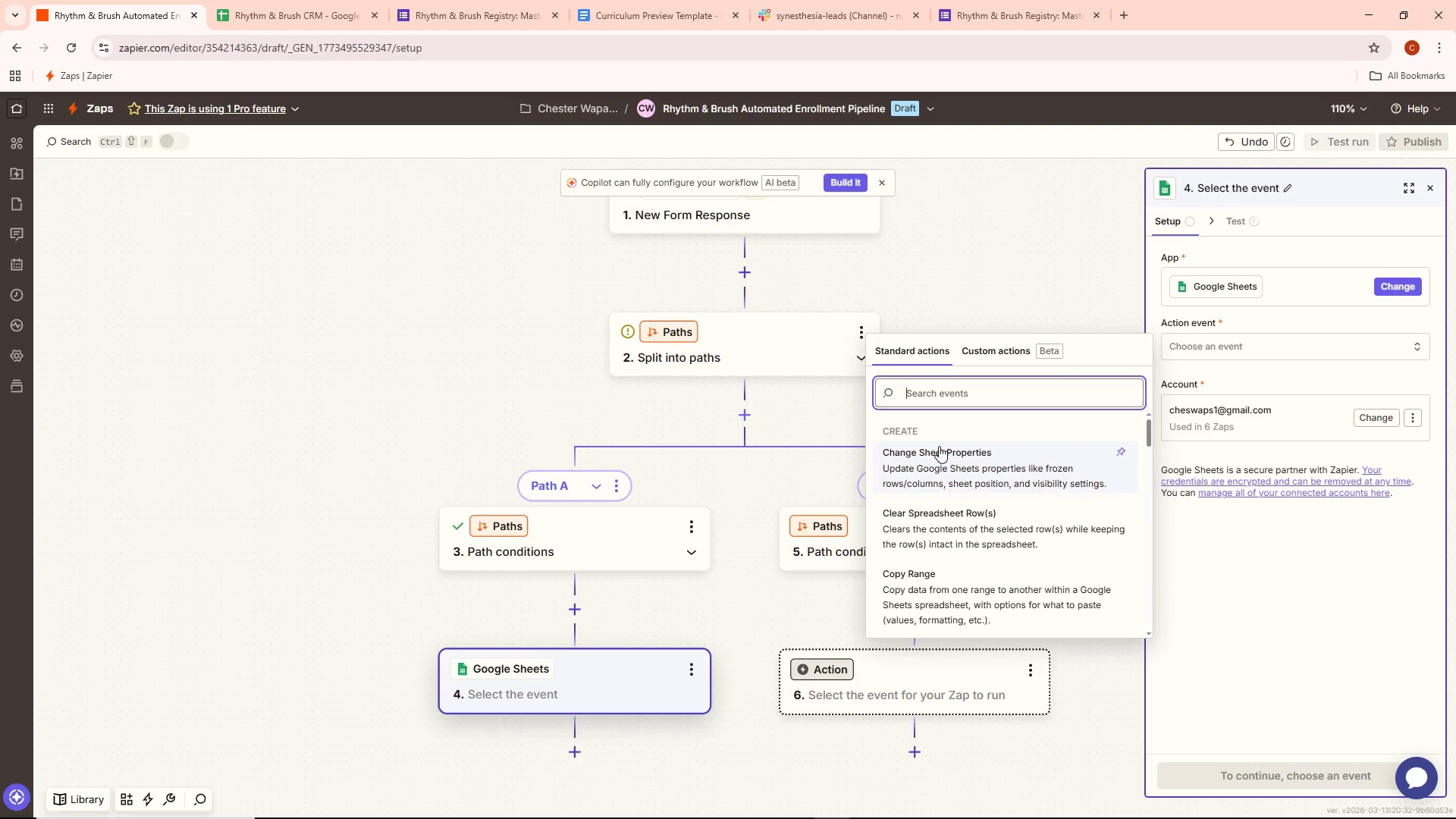 
scroll: coordinate [1003, 450], scroll_direction: down, amount: 5.0
 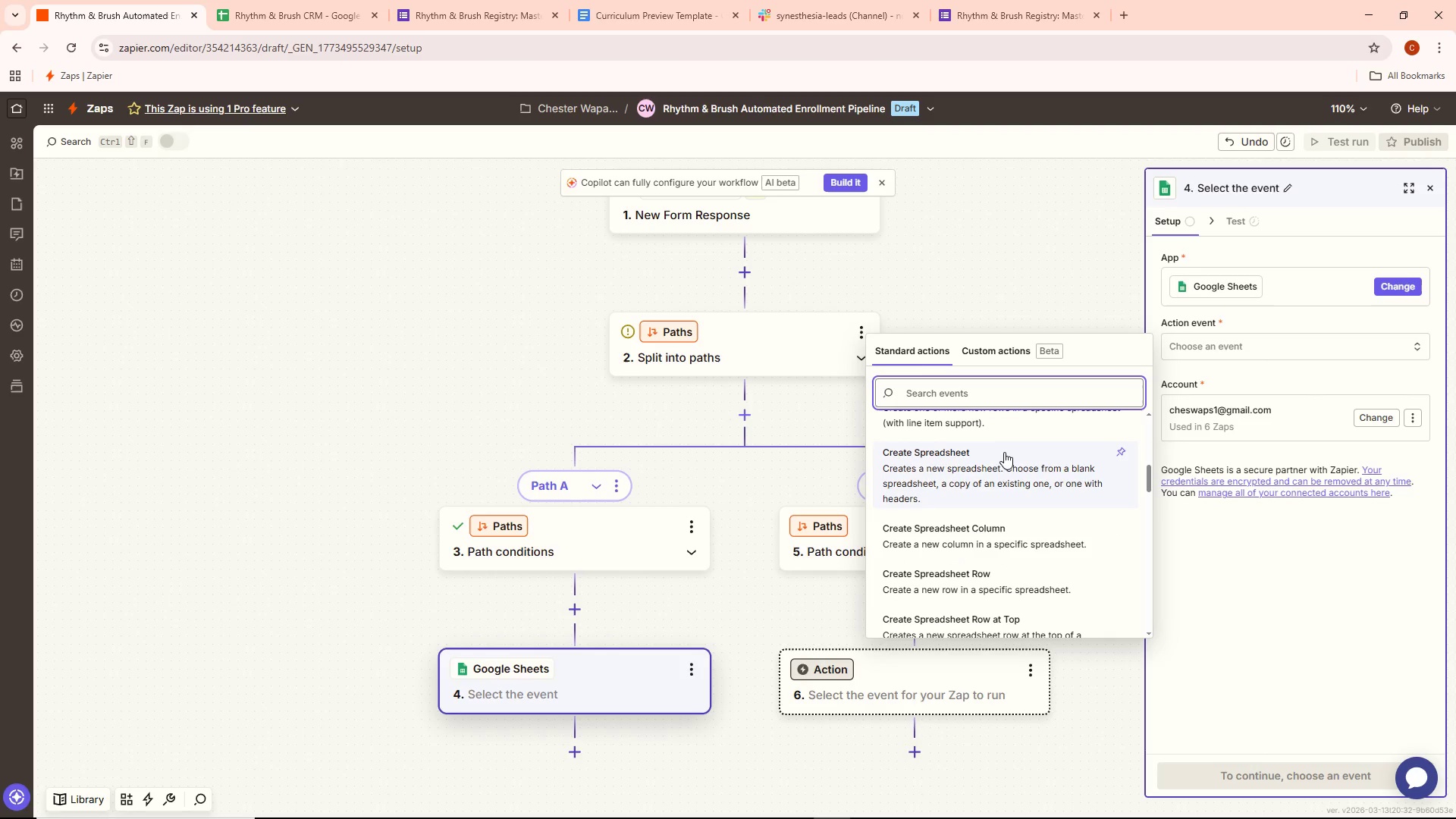 
scroll: coordinate [1004, 457], scroll_direction: down, amount: 1.0
 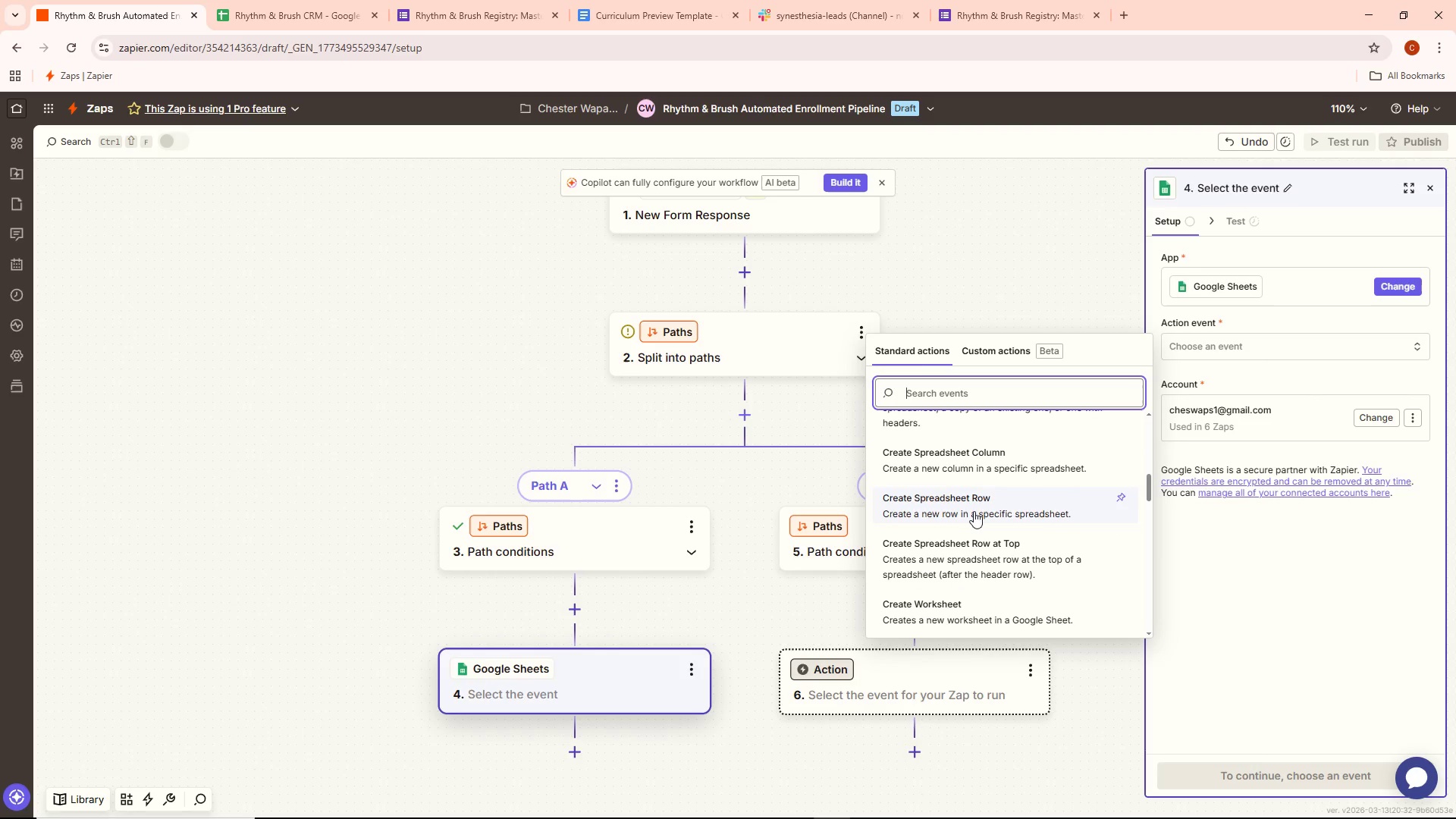 
left_click([974, 511])
 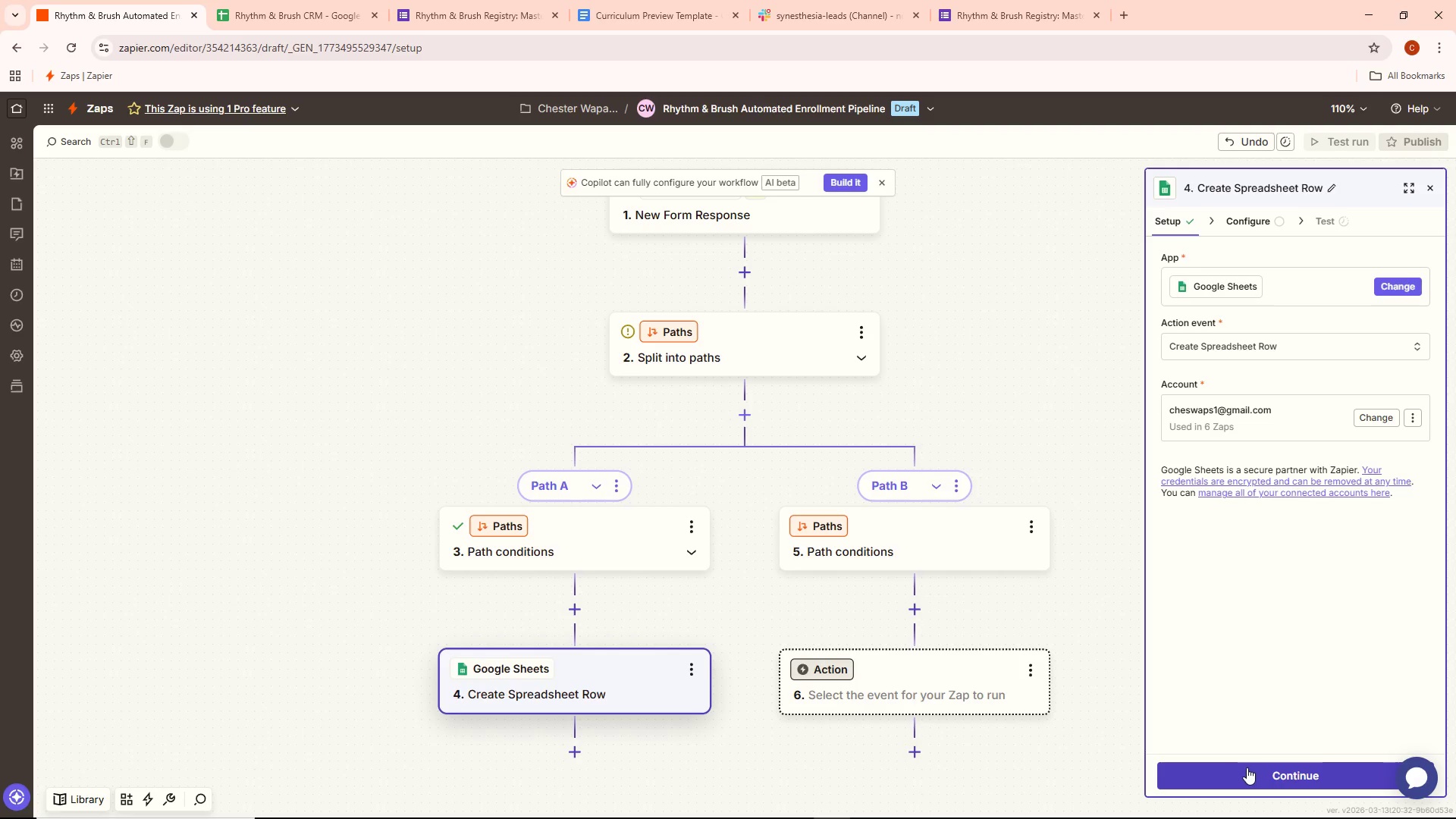 
left_click([1247, 767])
 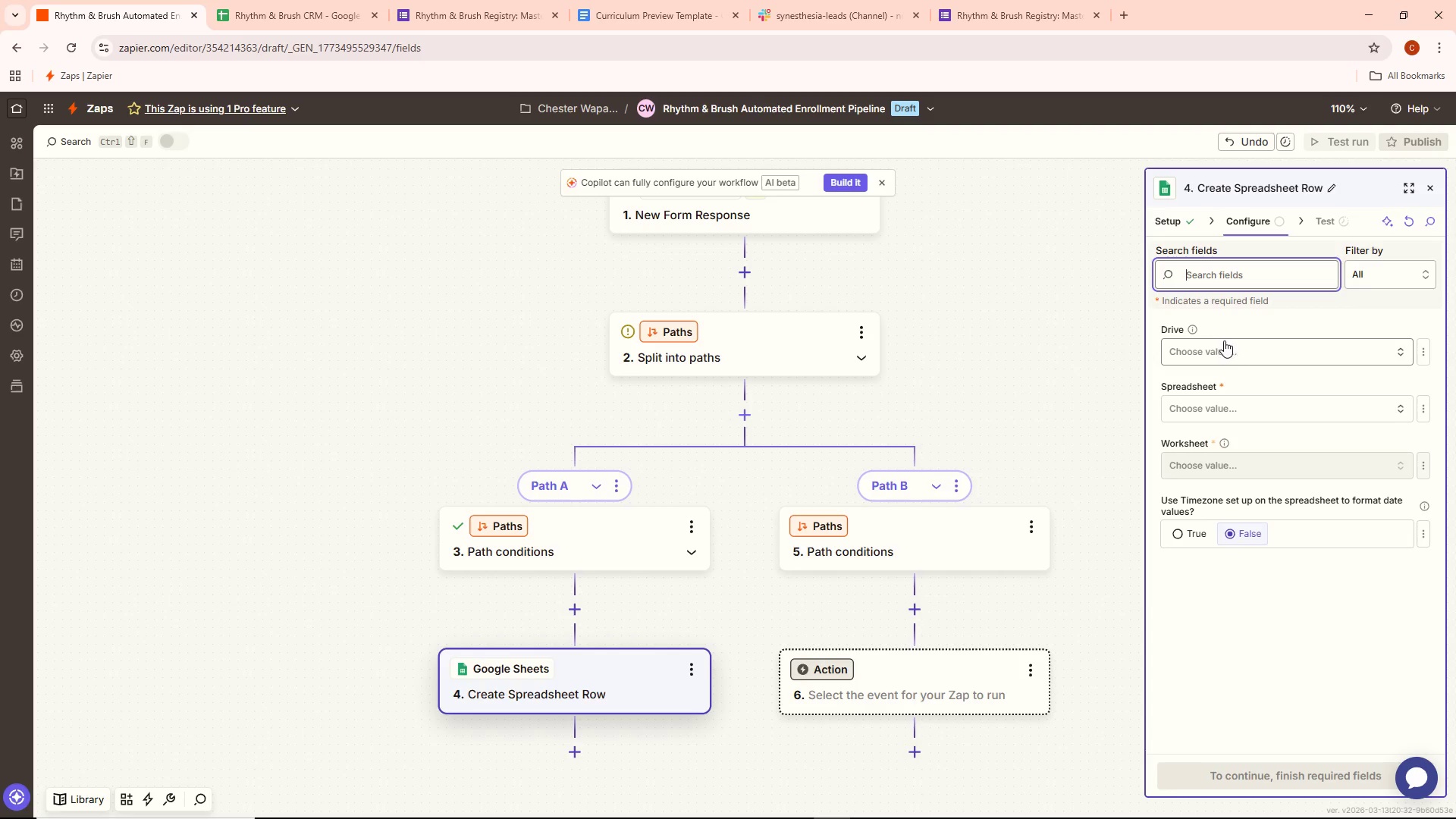 
left_click([1235, 347])
 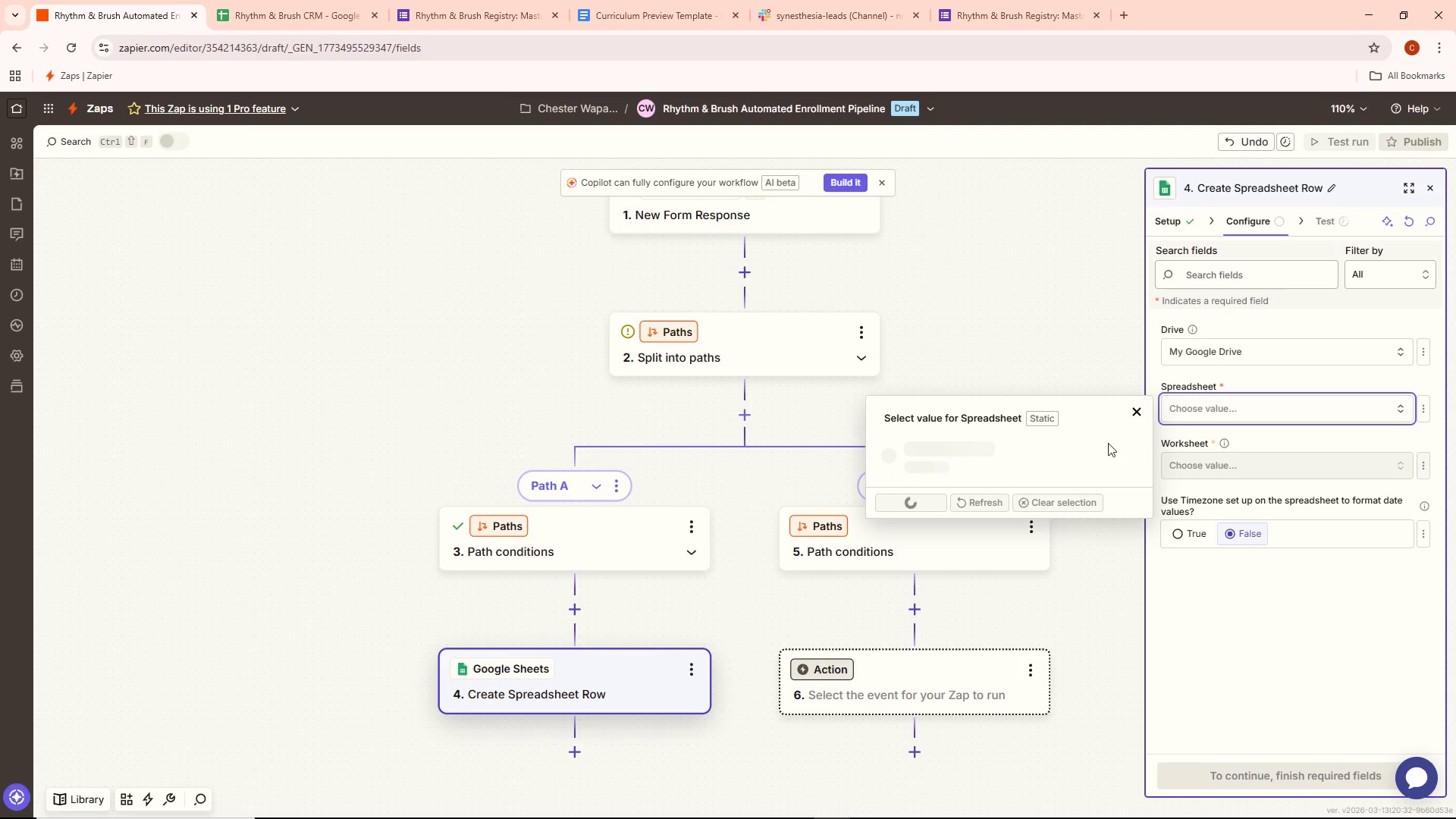 
scroll: coordinate [977, 541], scroll_direction: down, amount: 1.0
 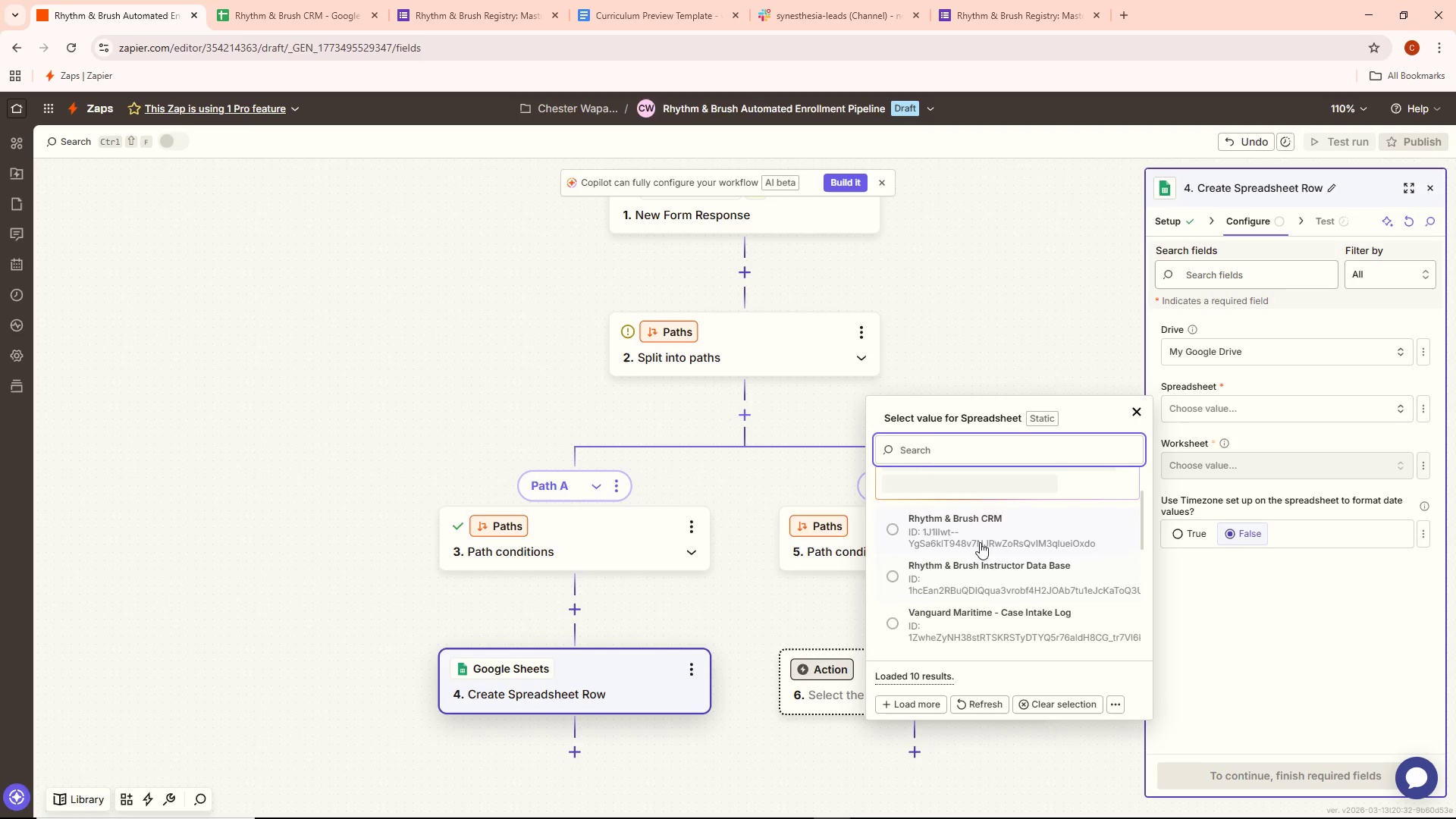 
scroll: coordinate [1006, 528], scroll_direction: up, amount: 2.0
 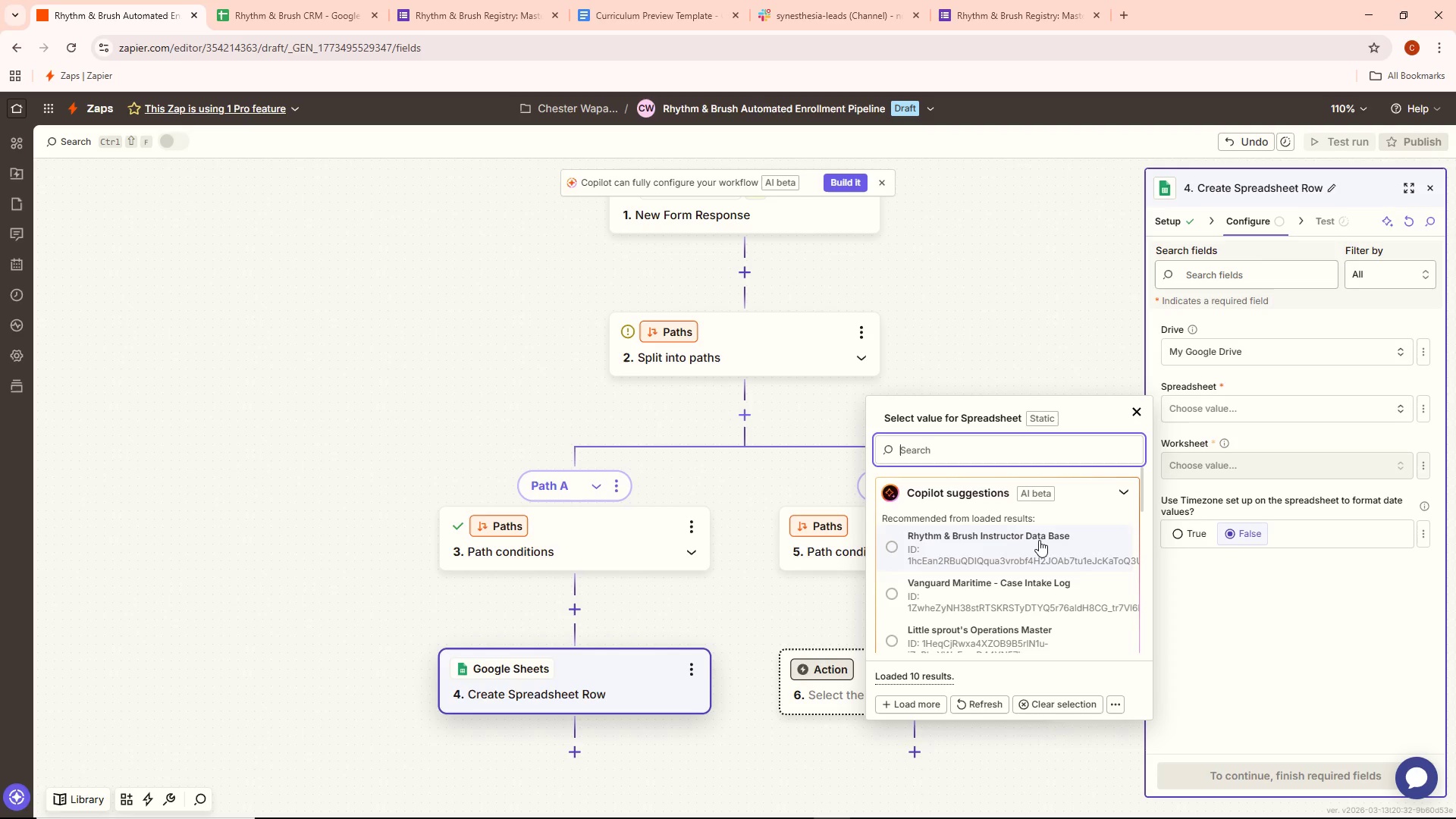 
wait(8.17)
 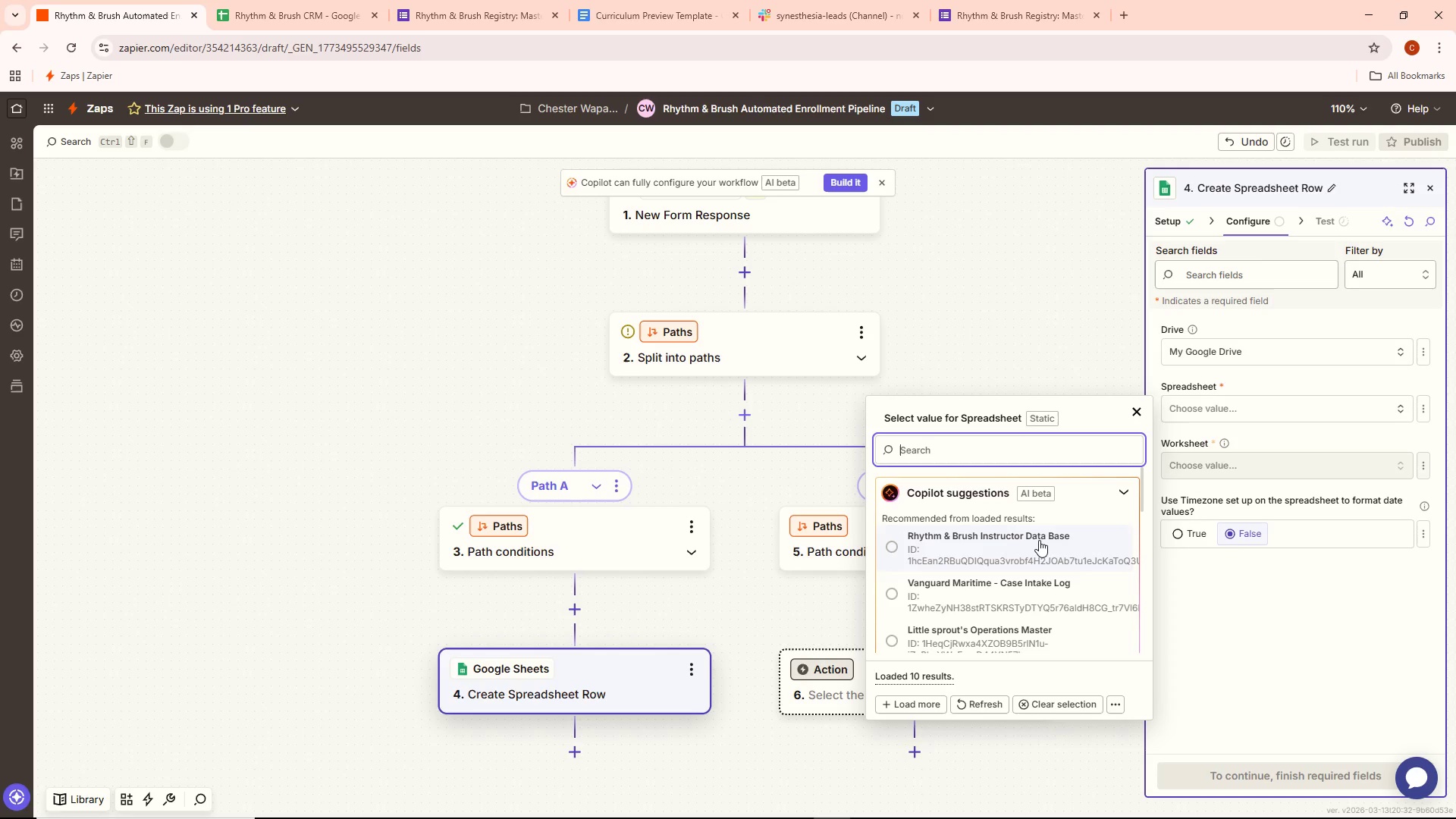 
scroll: coordinate [1009, 552], scroll_direction: down, amount: 3.0
 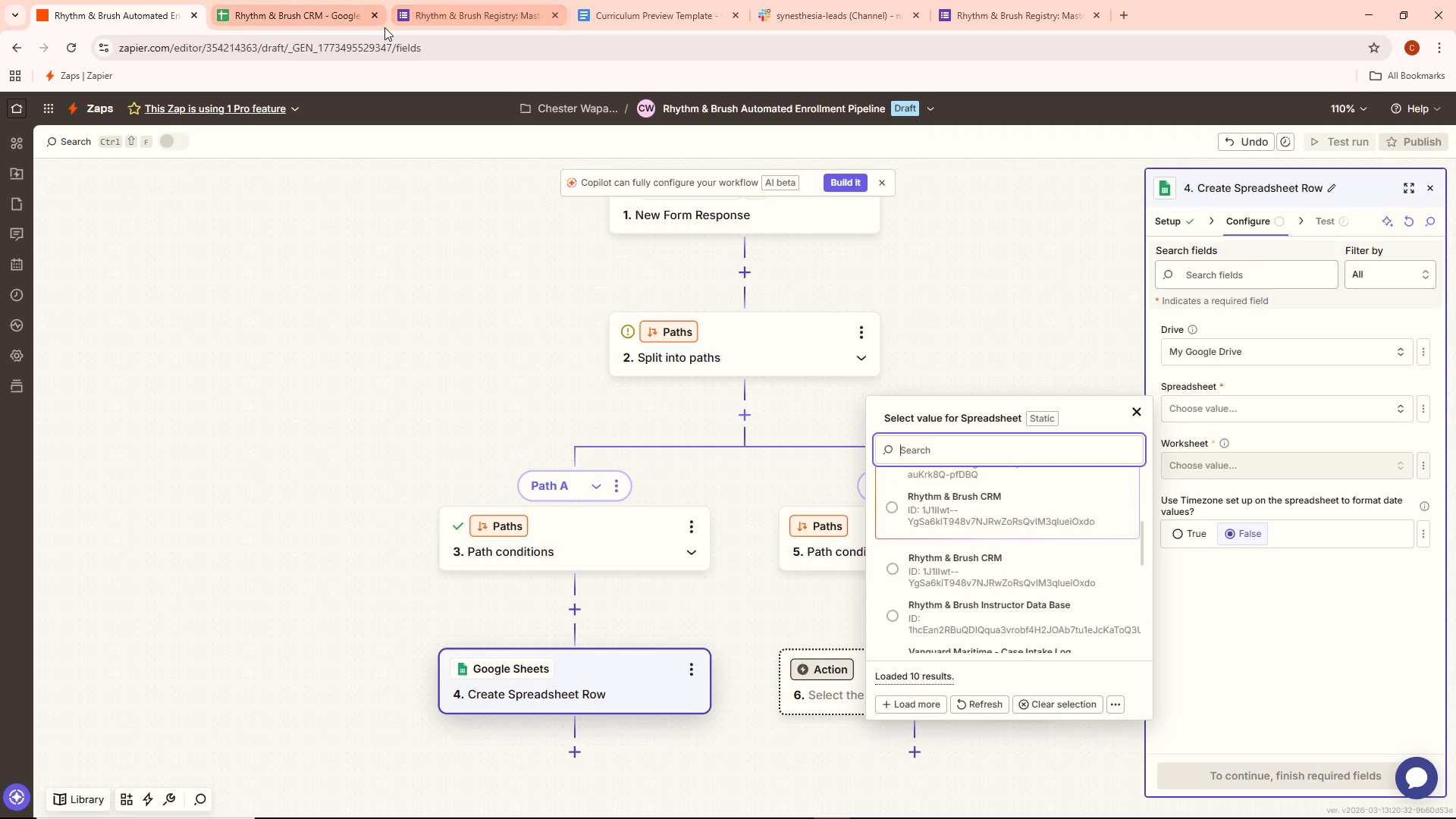 
hold_key(key=AltLeft, duration=0.31)
 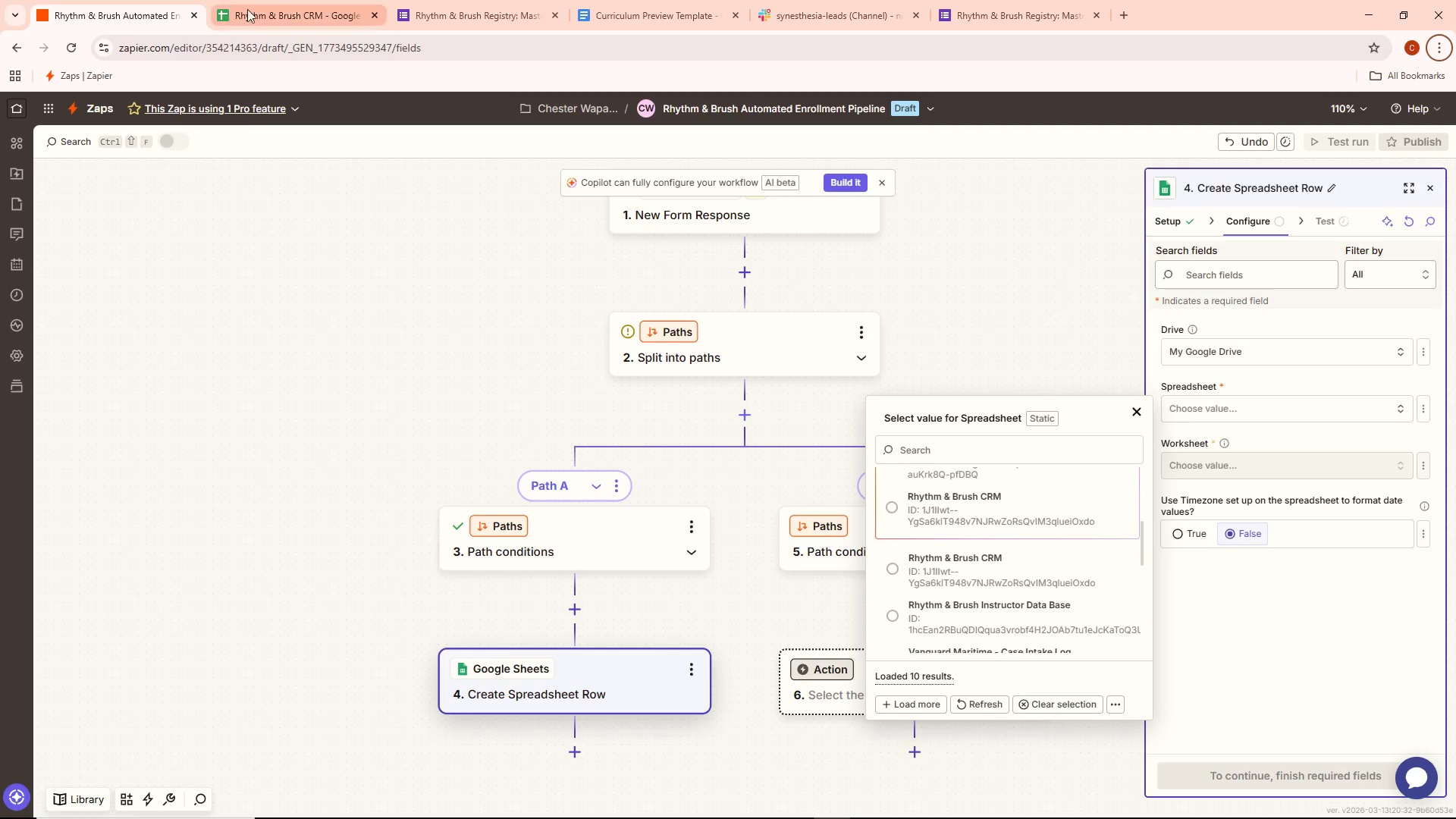 
left_click([259, 7])
 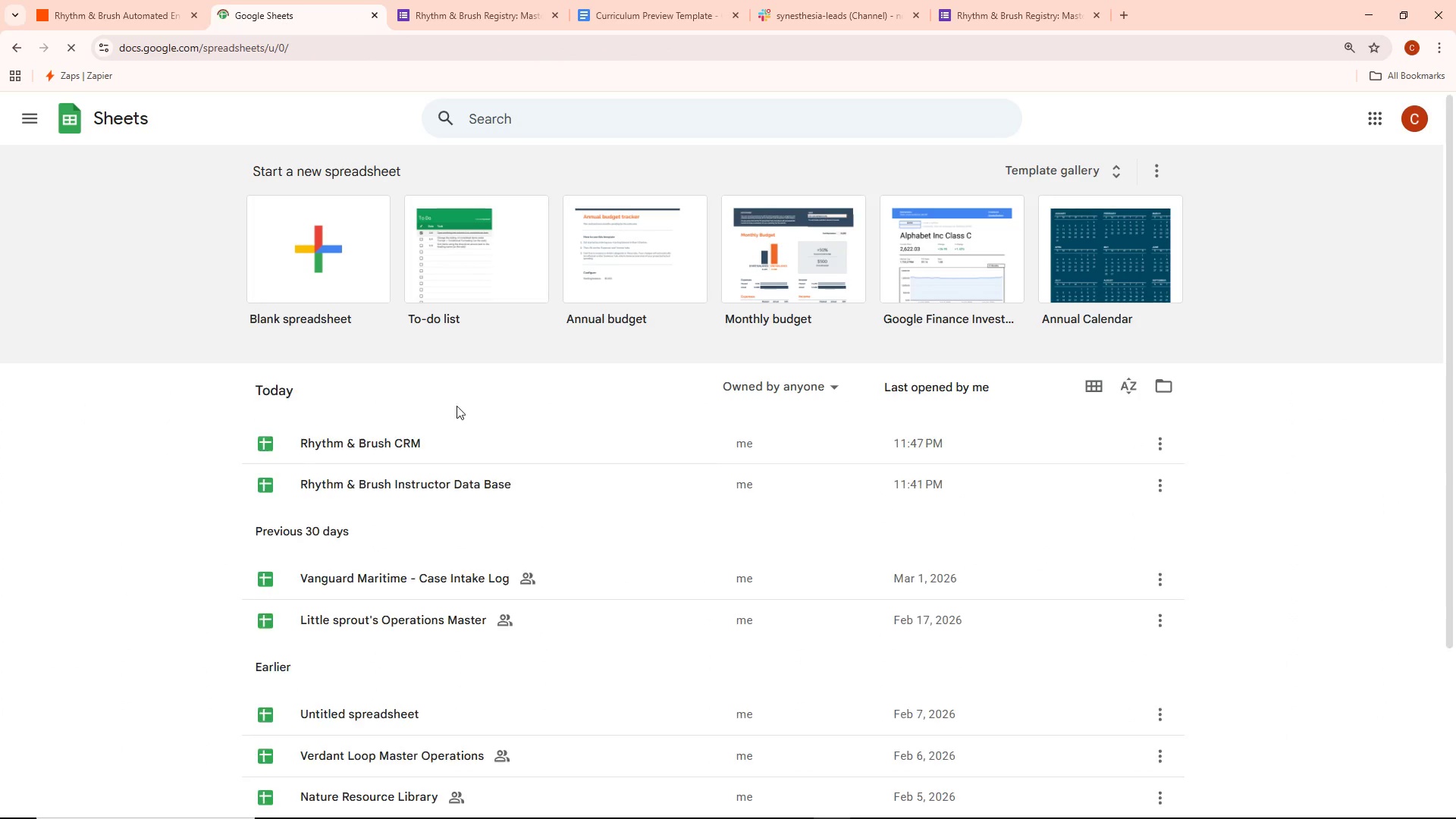 
mouse_move([490, 458])
 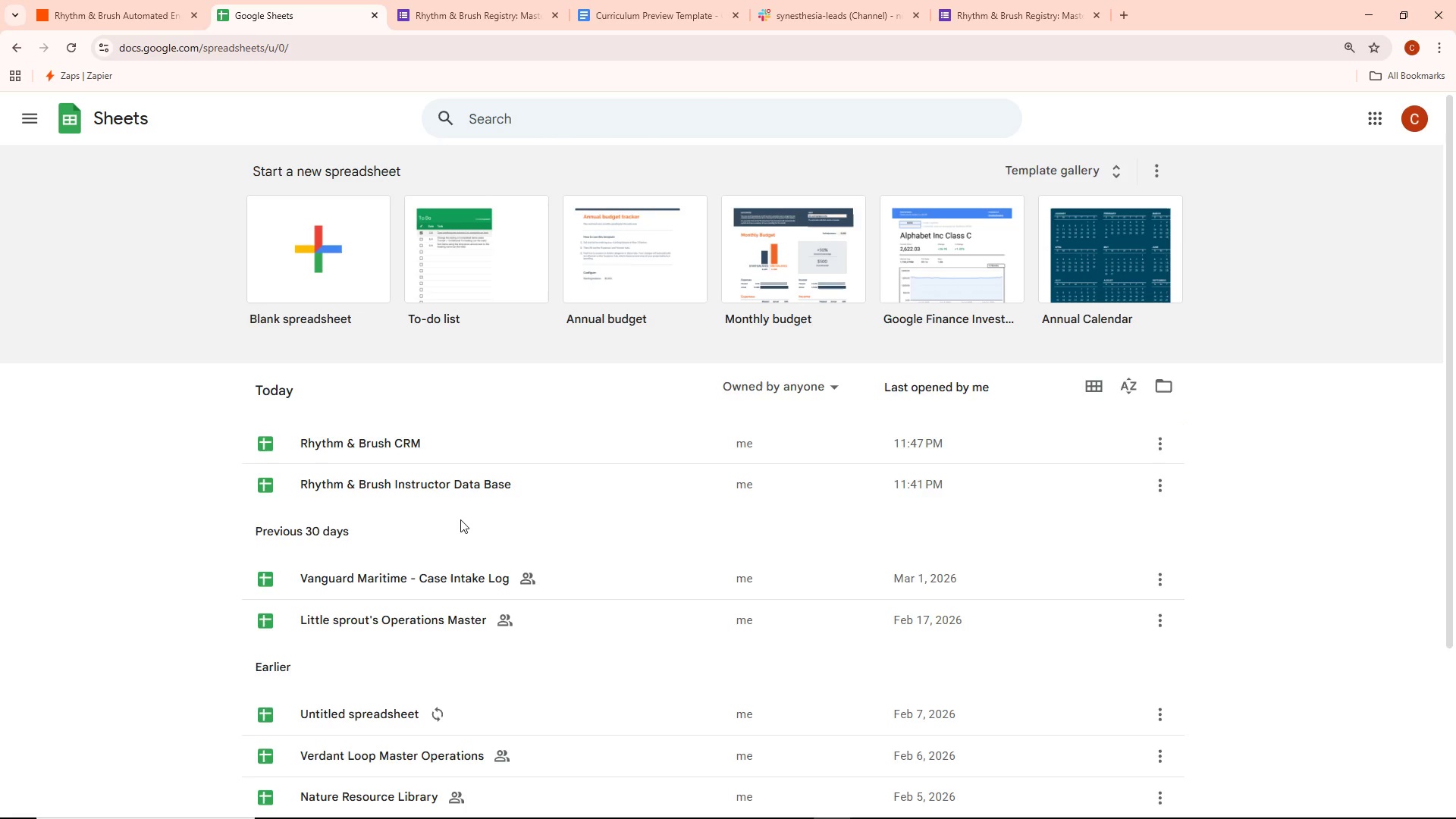 
scroll: coordinate [400, 542], scroll_direction: down, amount: 4.0
 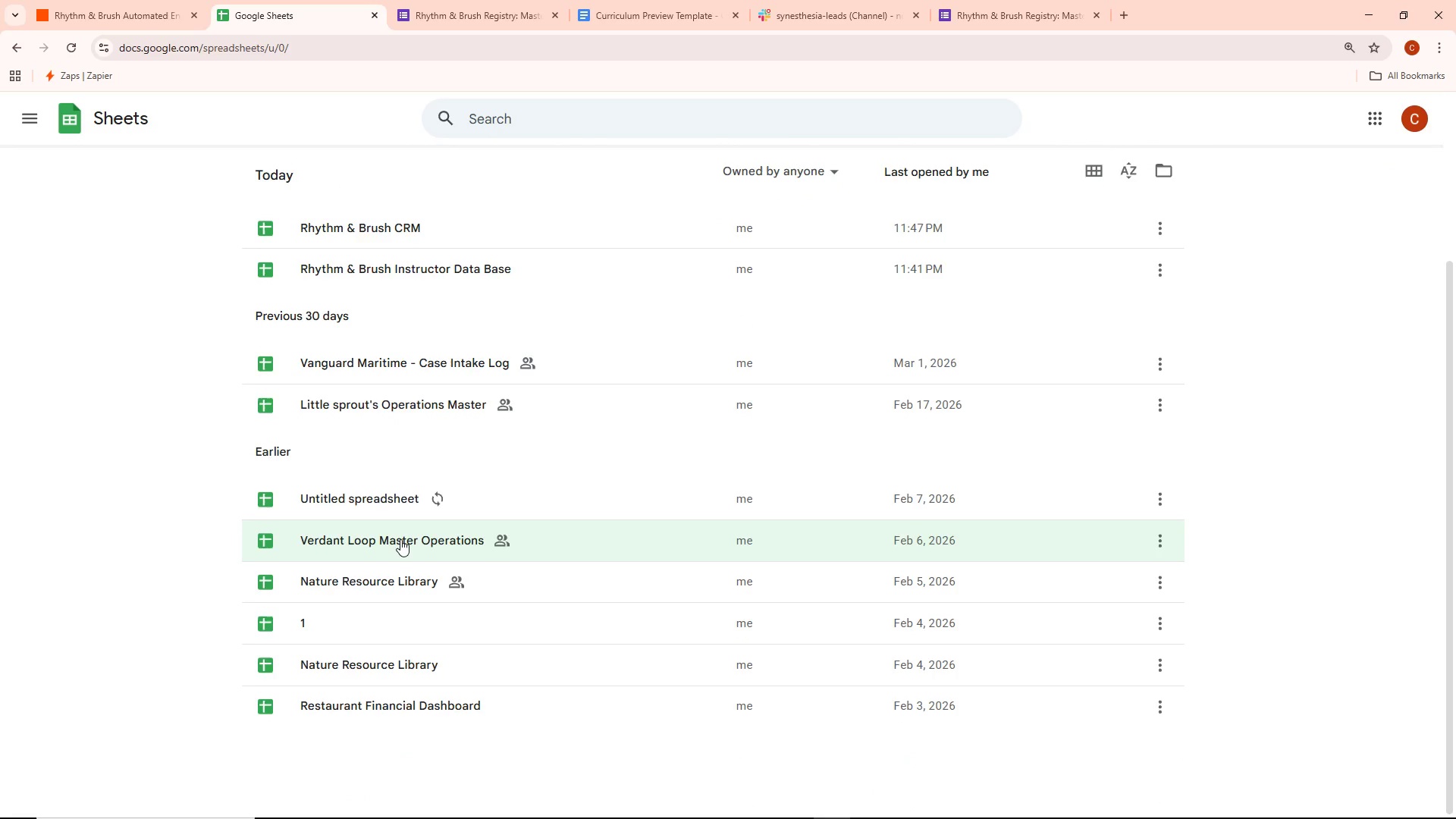 
scroll: coordinate [400, 538], scroll_direction: up, amount: 4.0
 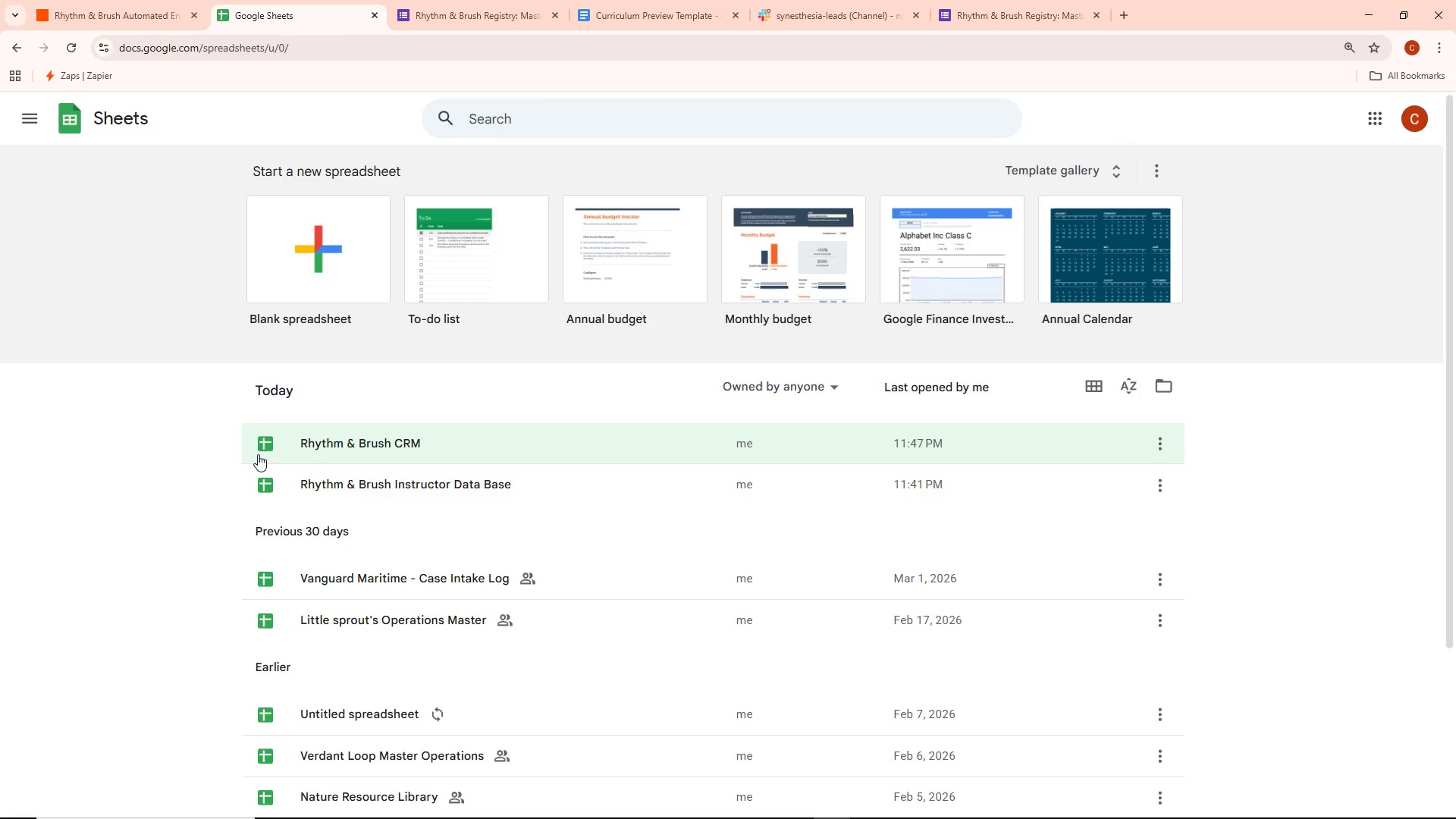 
wait(5.46)
 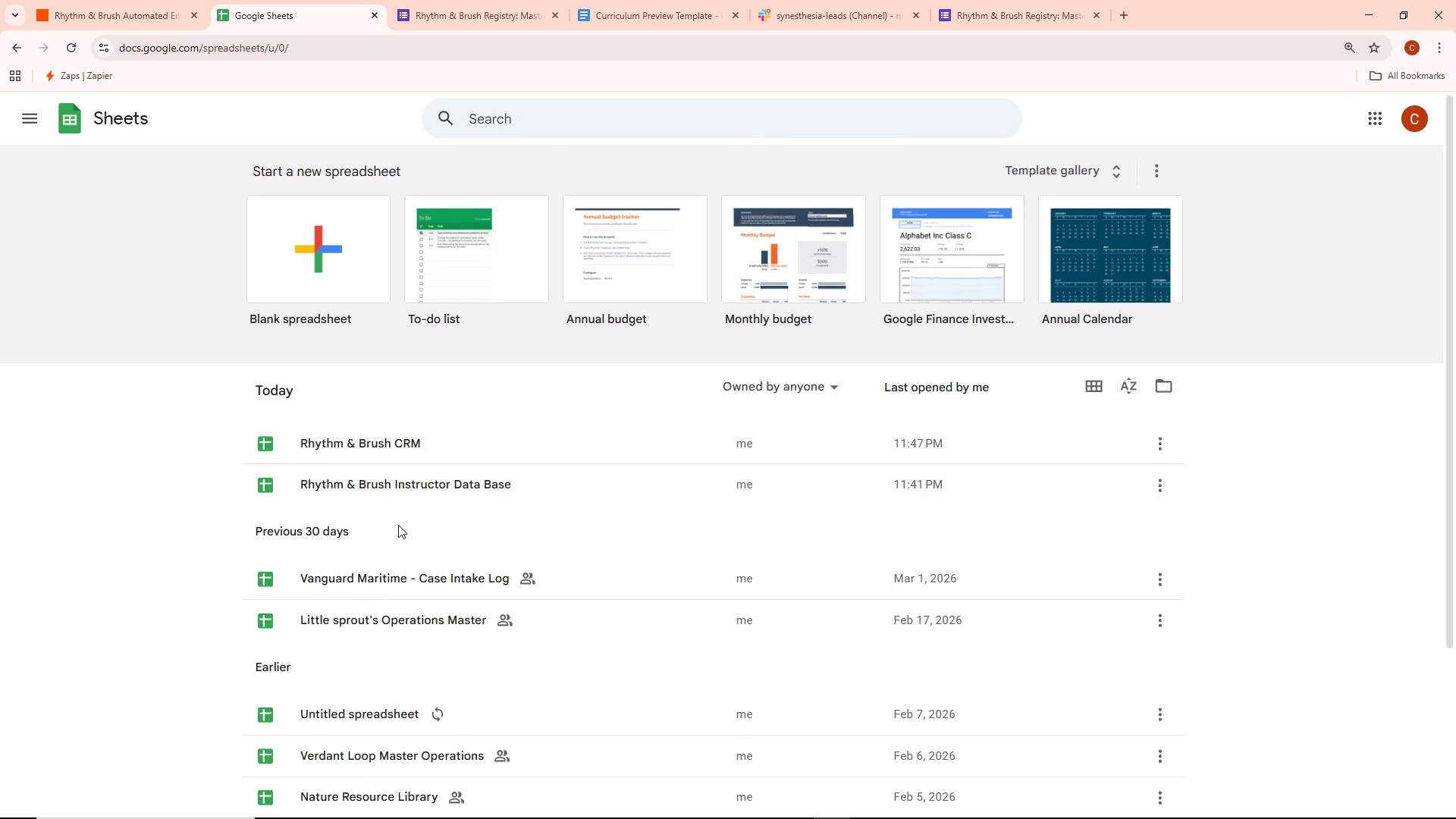 
left_click([146, 0])
 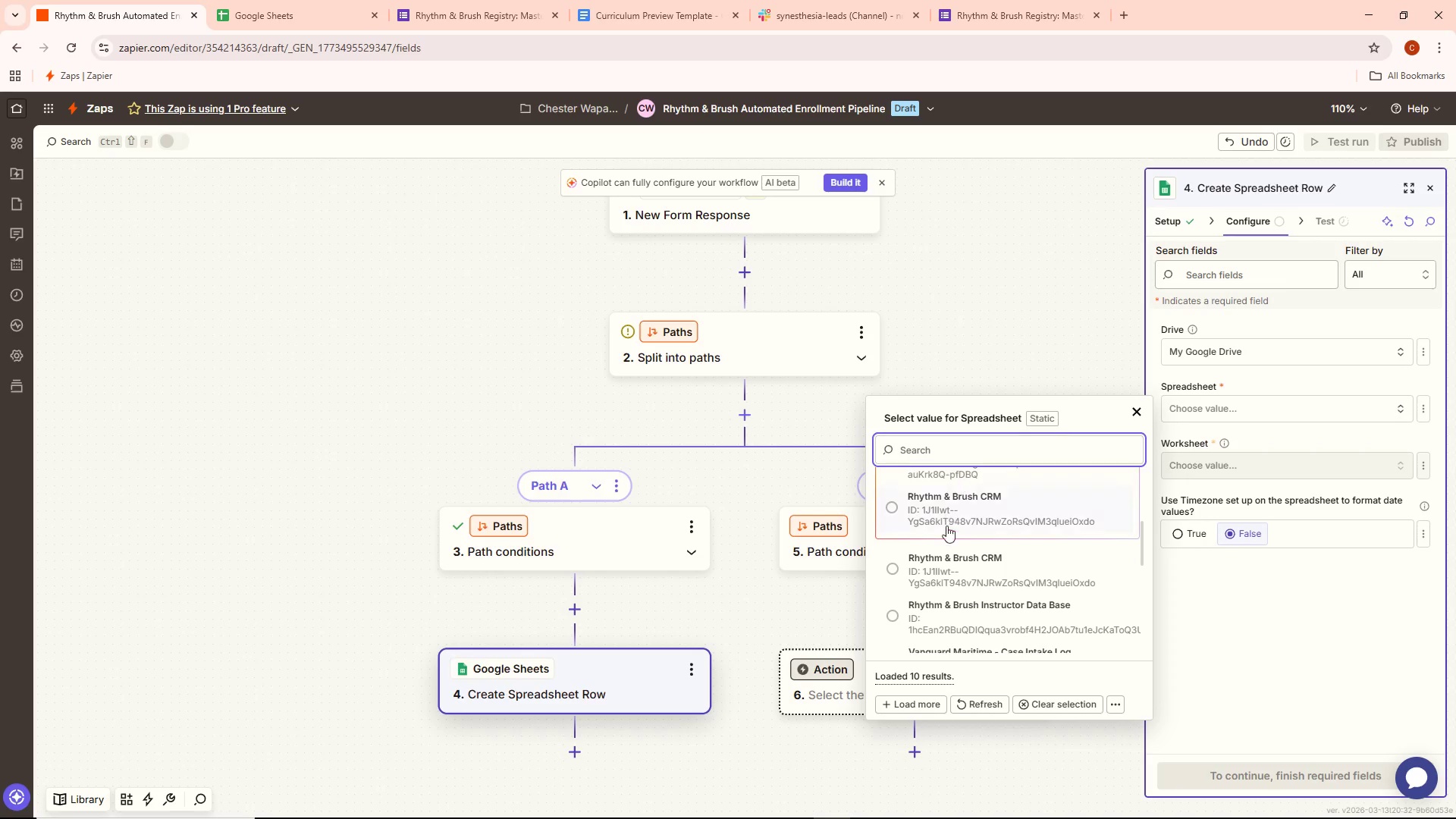 
scroll: coordinate [988, 531], scroll_direction: up, amount: 4.0
 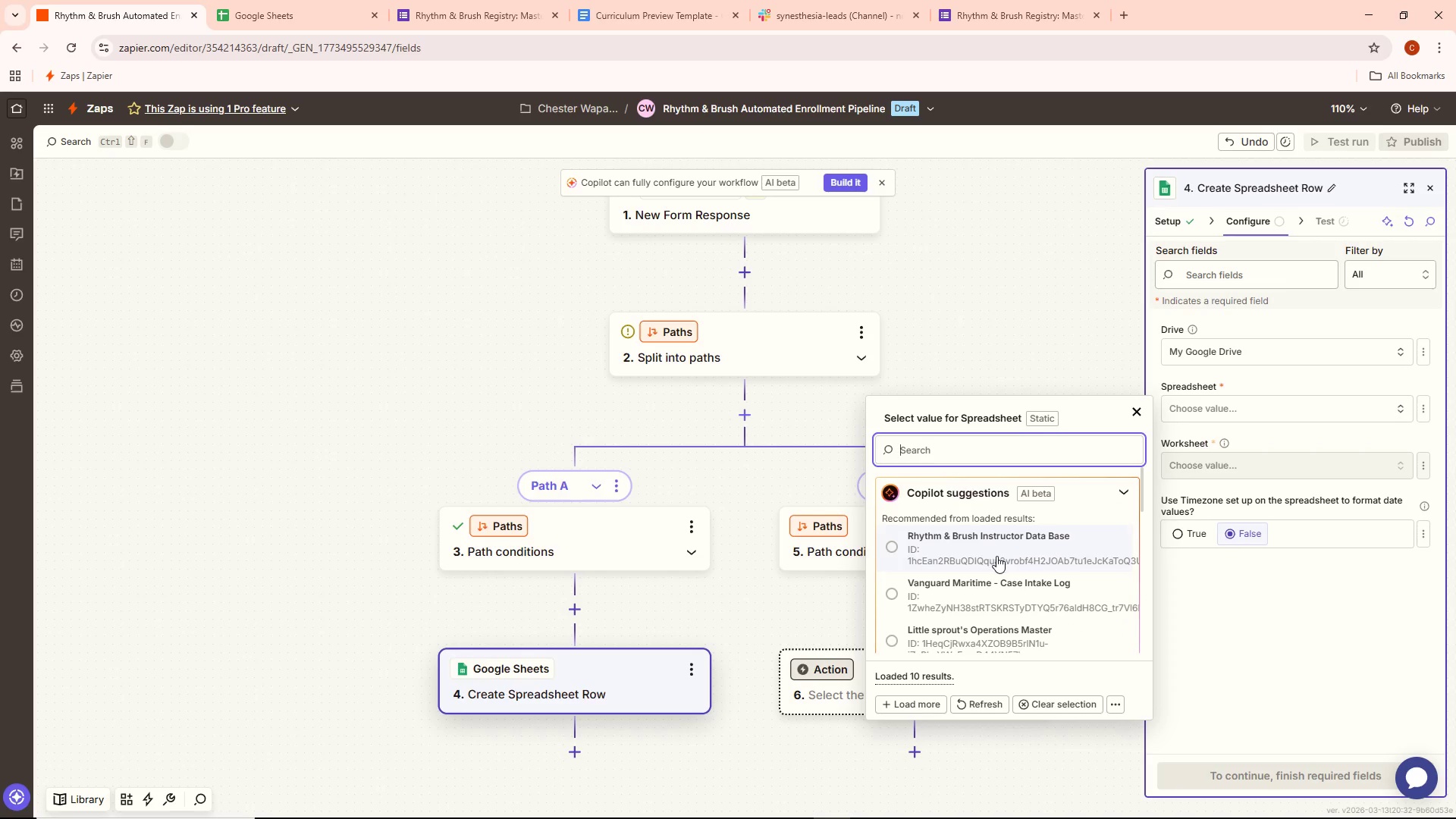 
wait(10.97)
 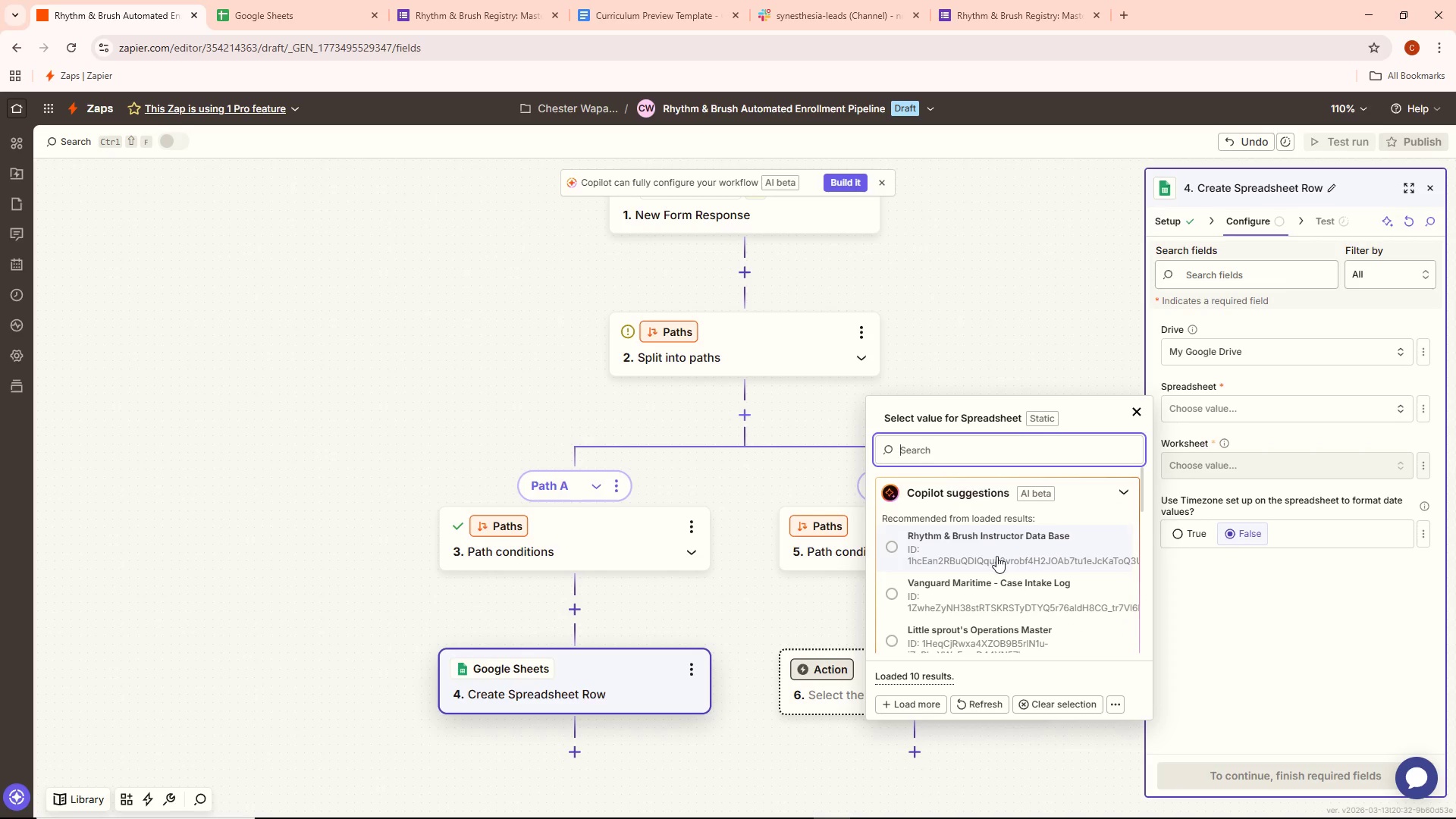 
scroll: coordinate [1000, 577], scroll_direction: none, amount: 0.0
 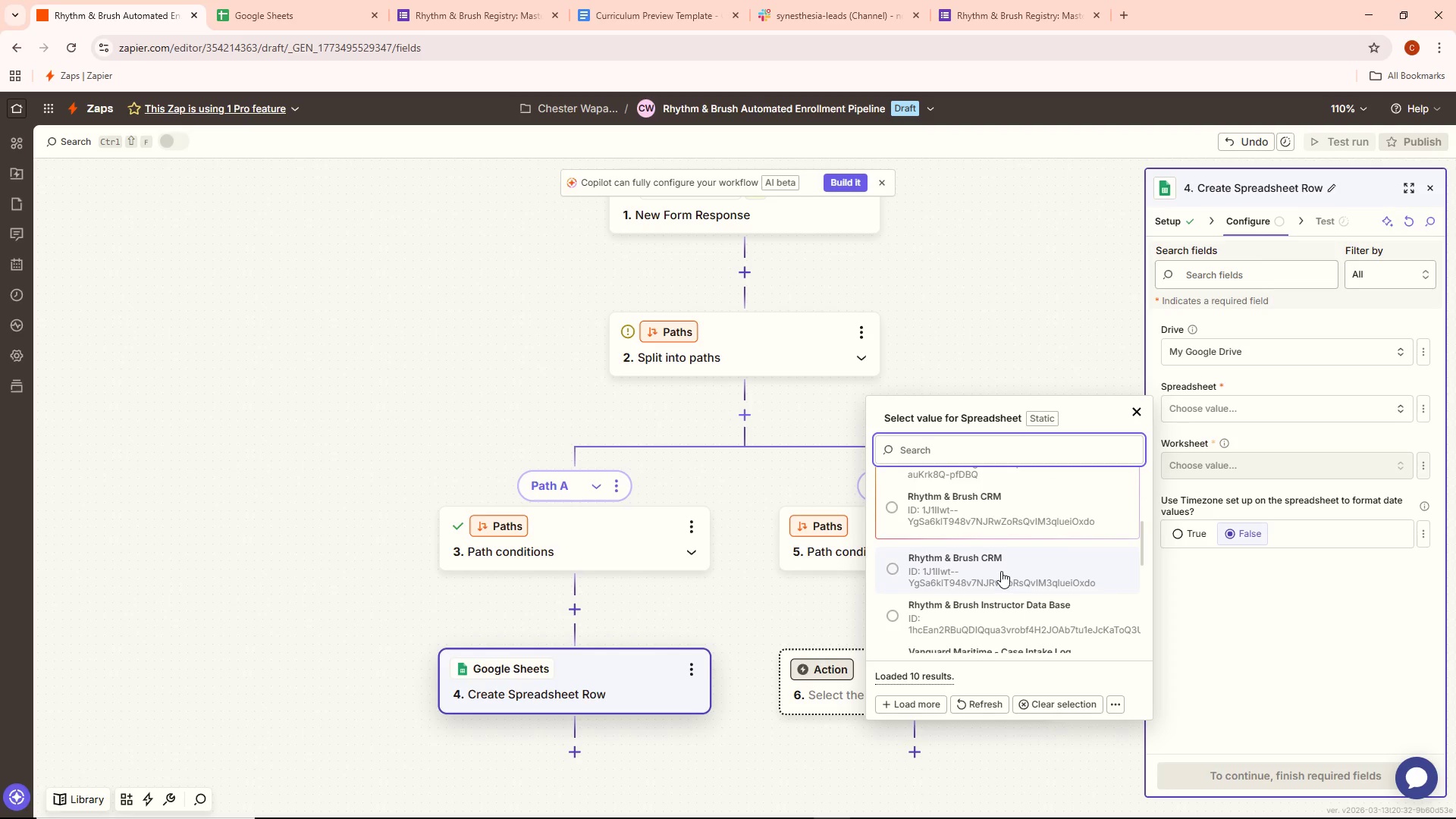 
left_click([1000, 571])
 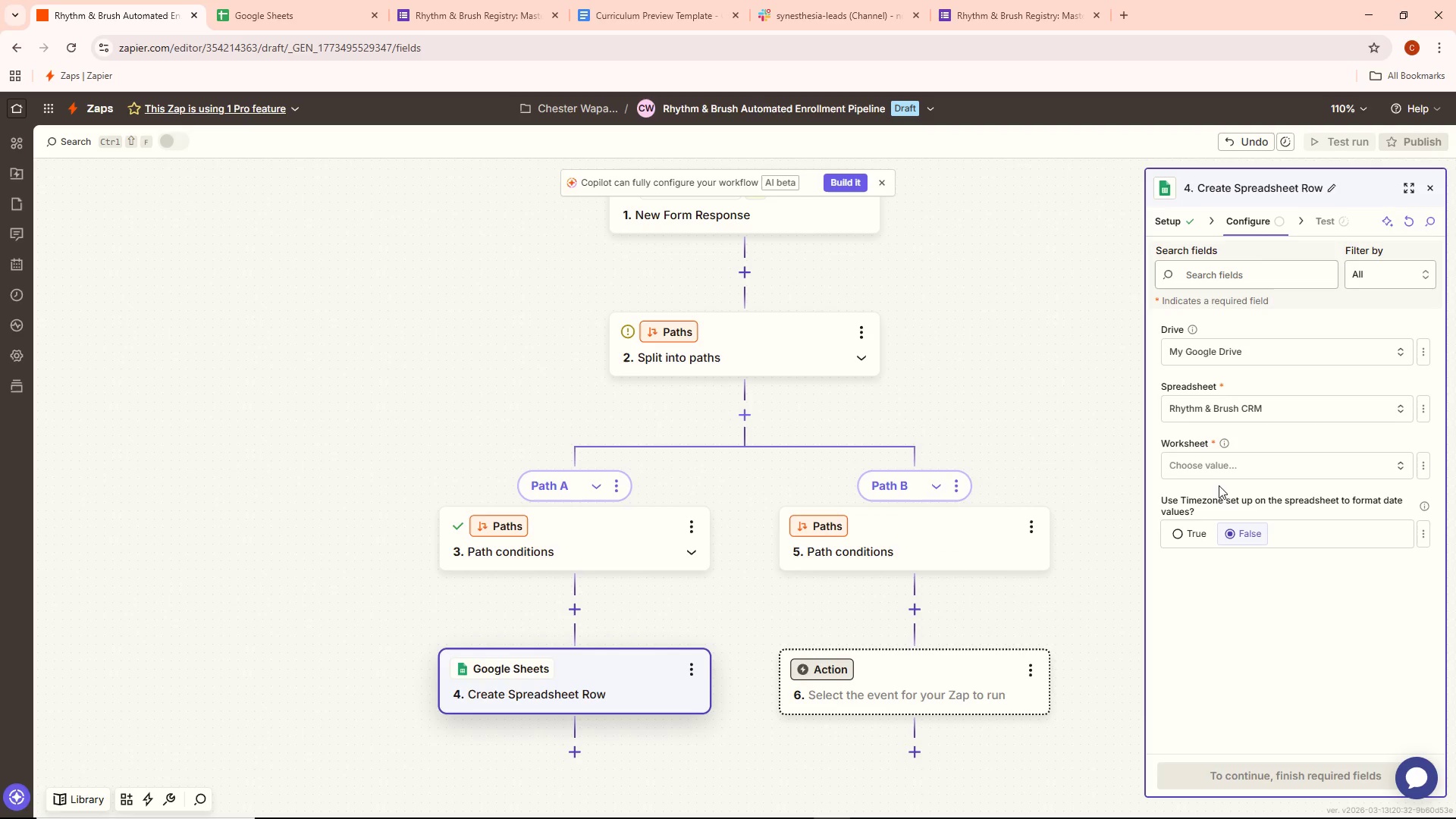 
left_click([1222, 466])
 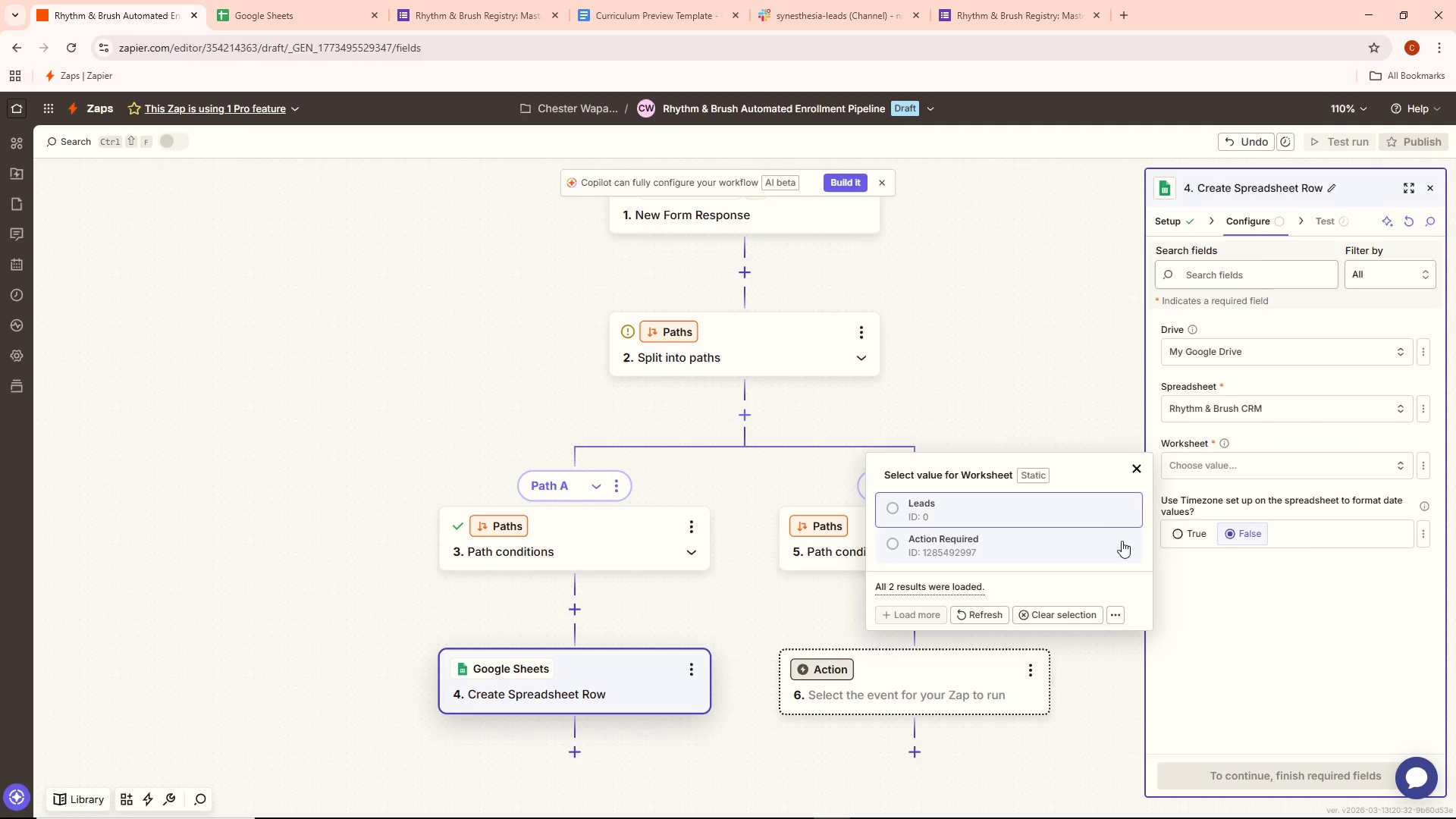 
left_click([993, 535])
 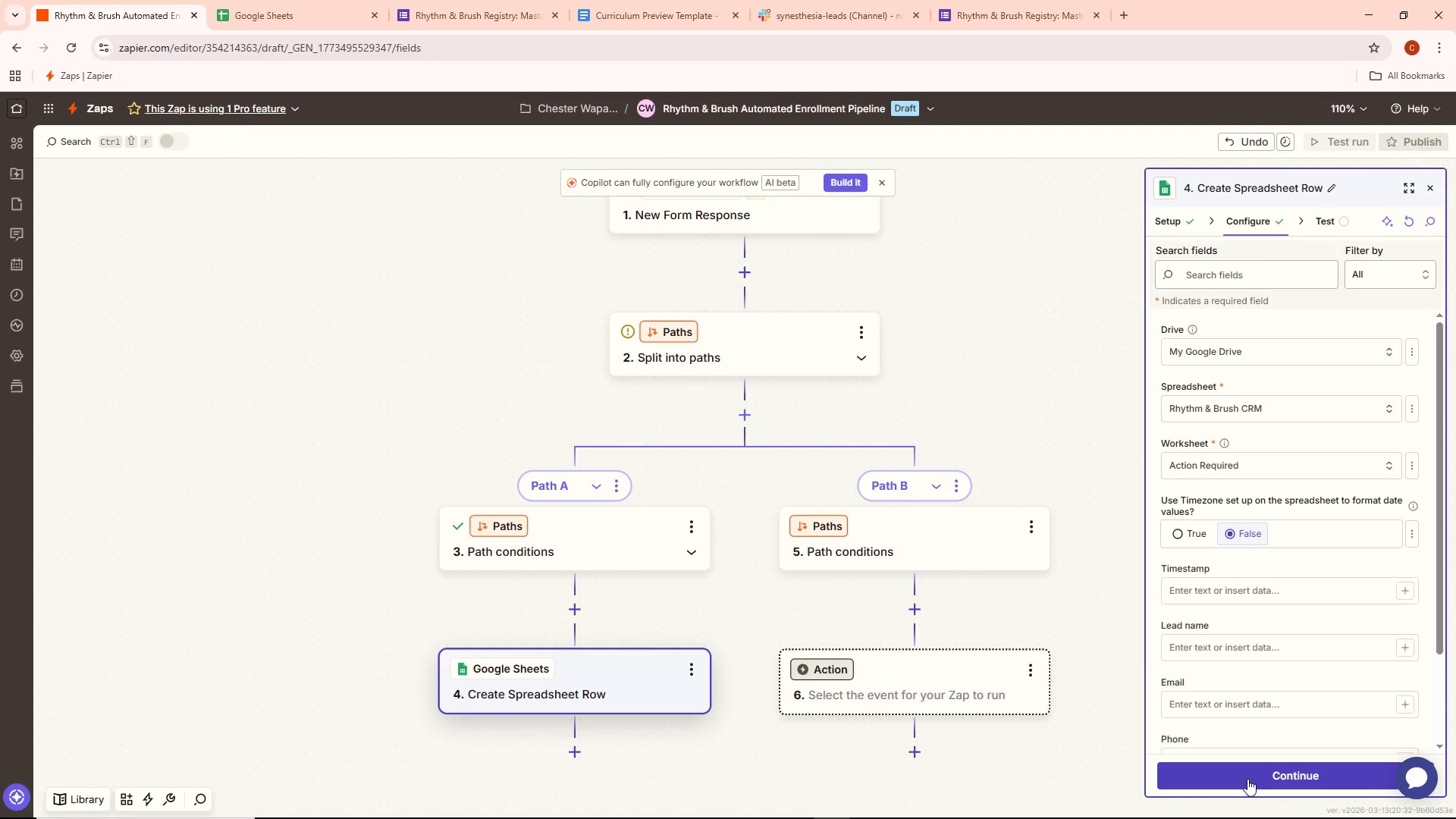 
scroll: coordinate [1276, 632], scroll_direction: down, amount: 2.0
 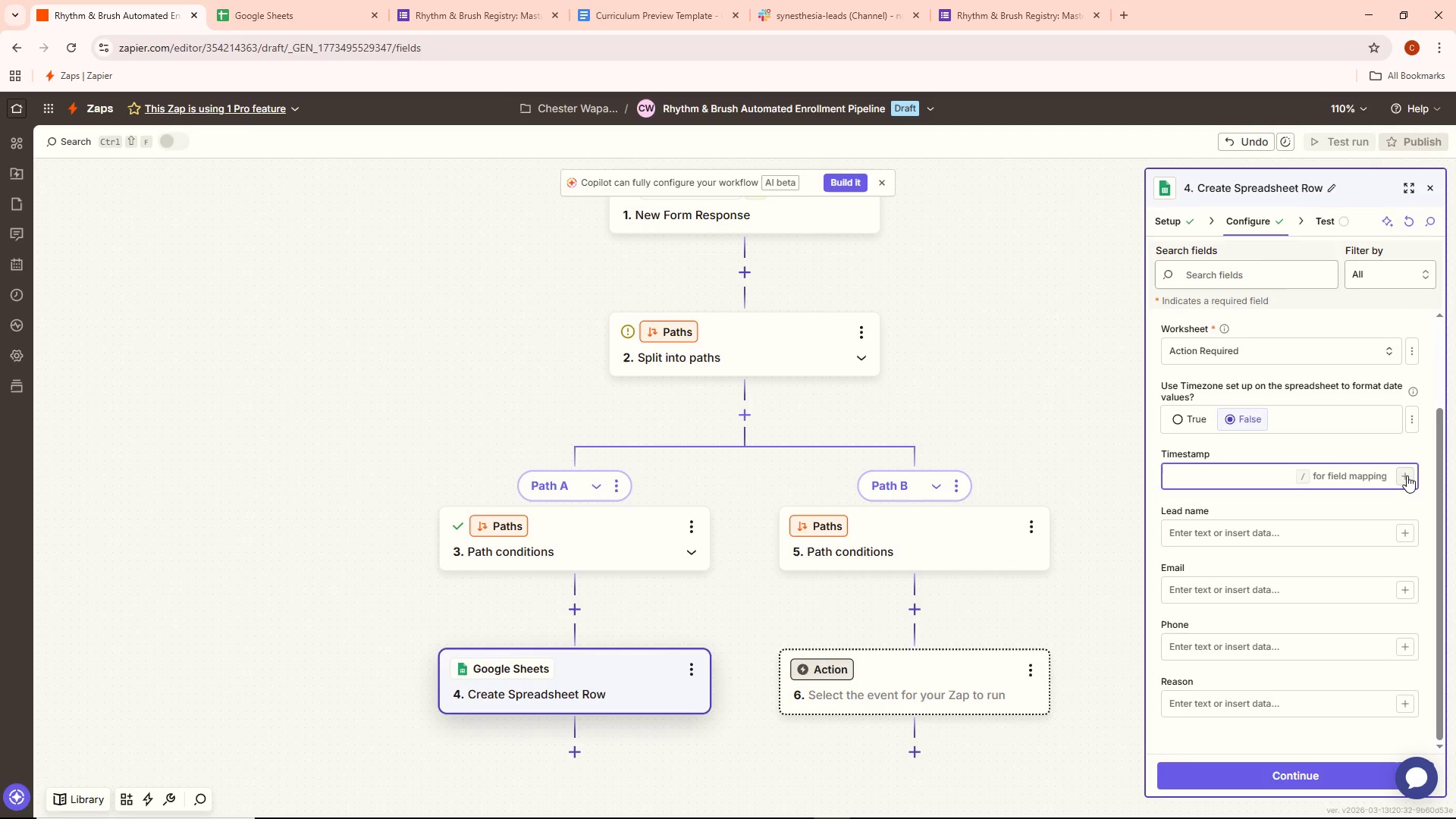 
mouse_move([1386, 463])
 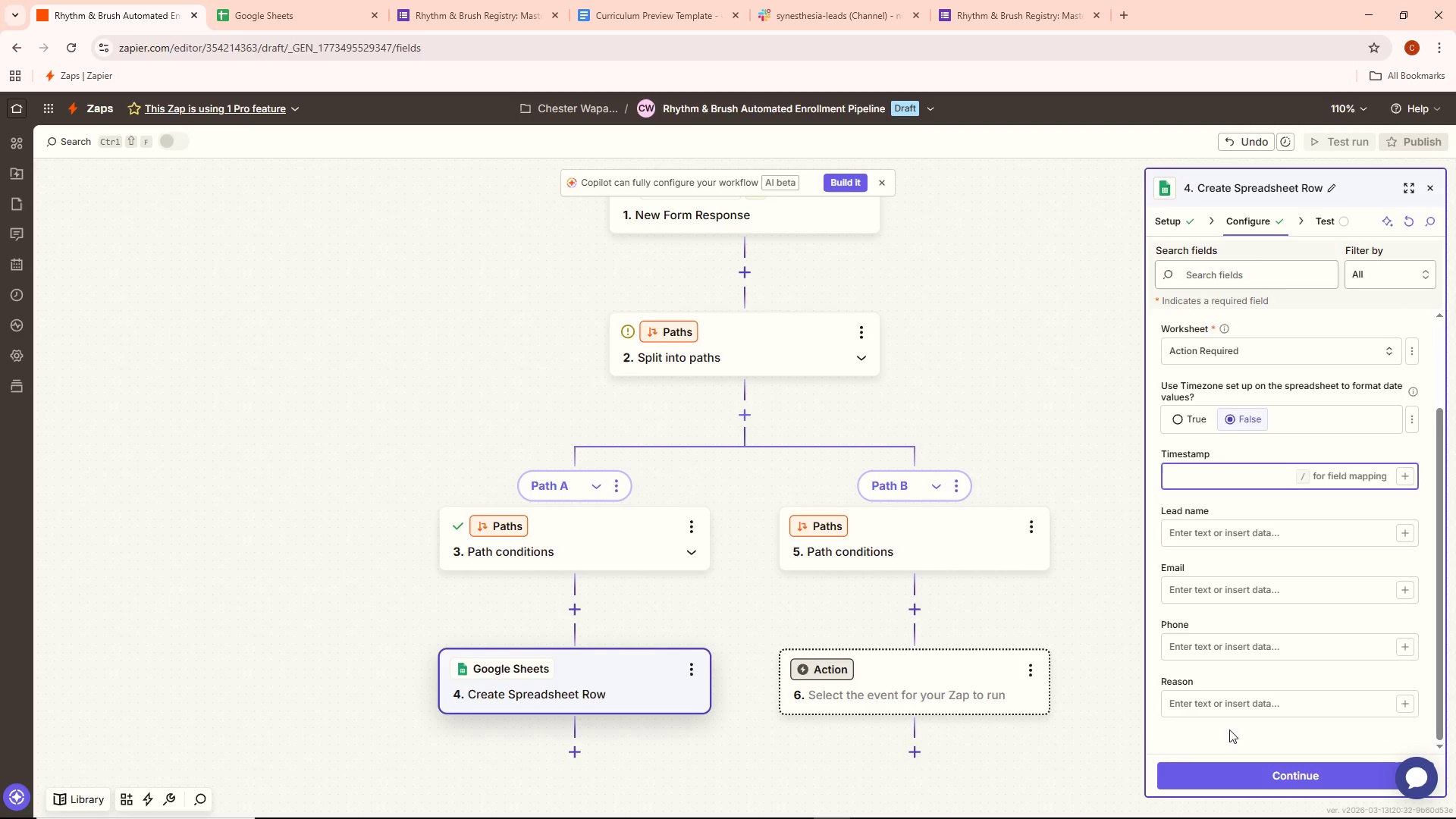 
left_click([1225, 707])
 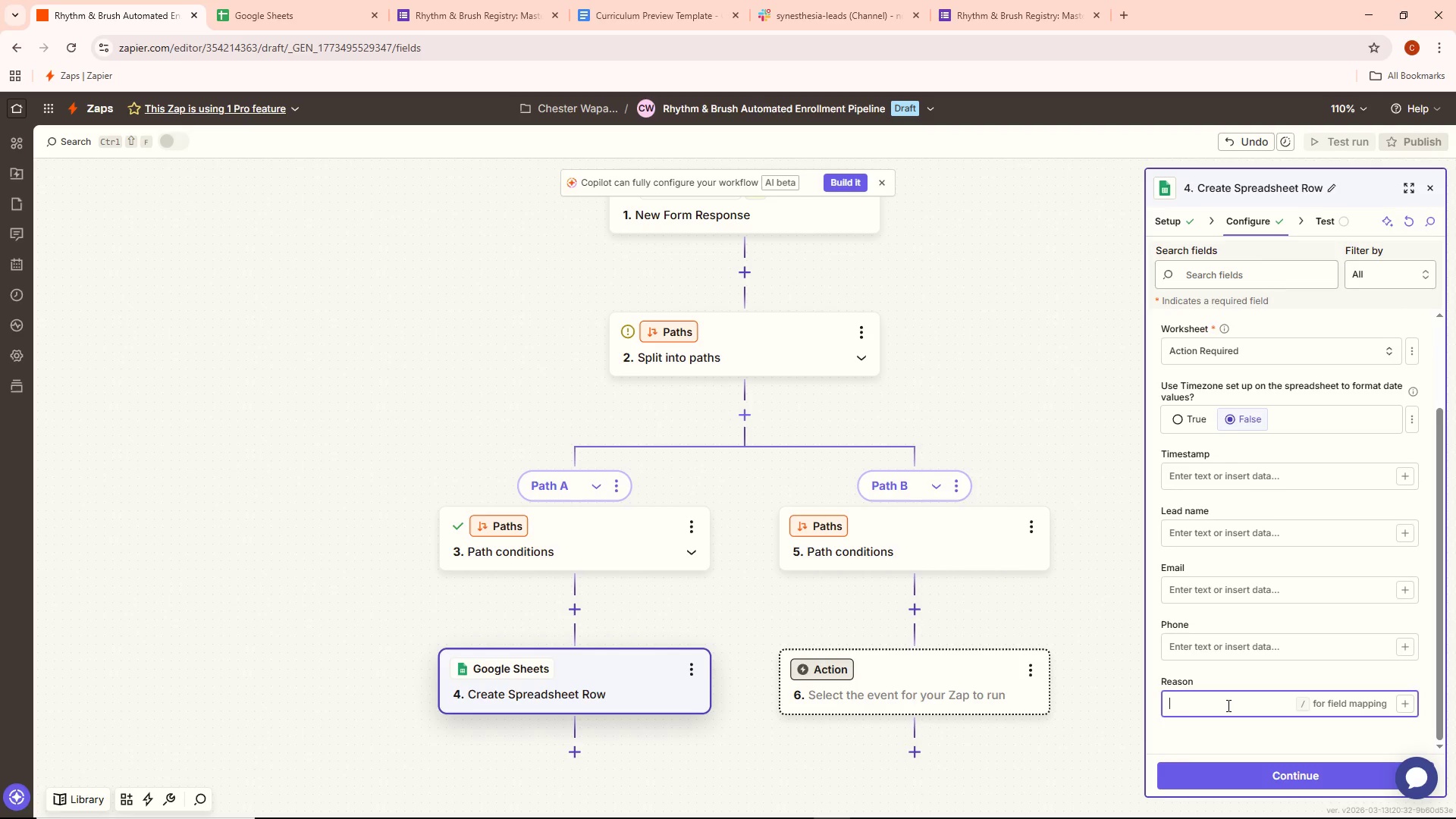 
type(Missing )
 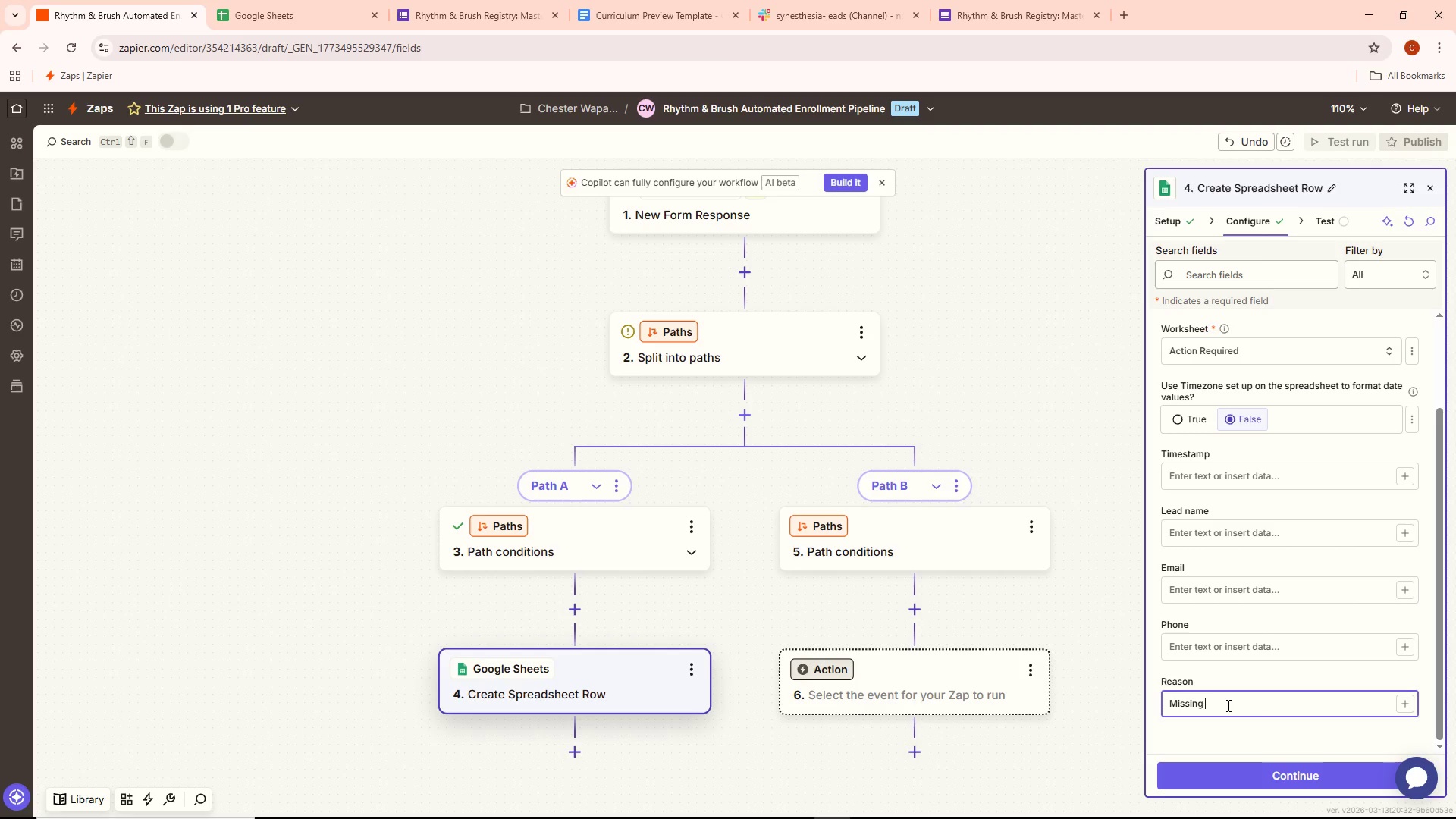 
wait(22.25)
 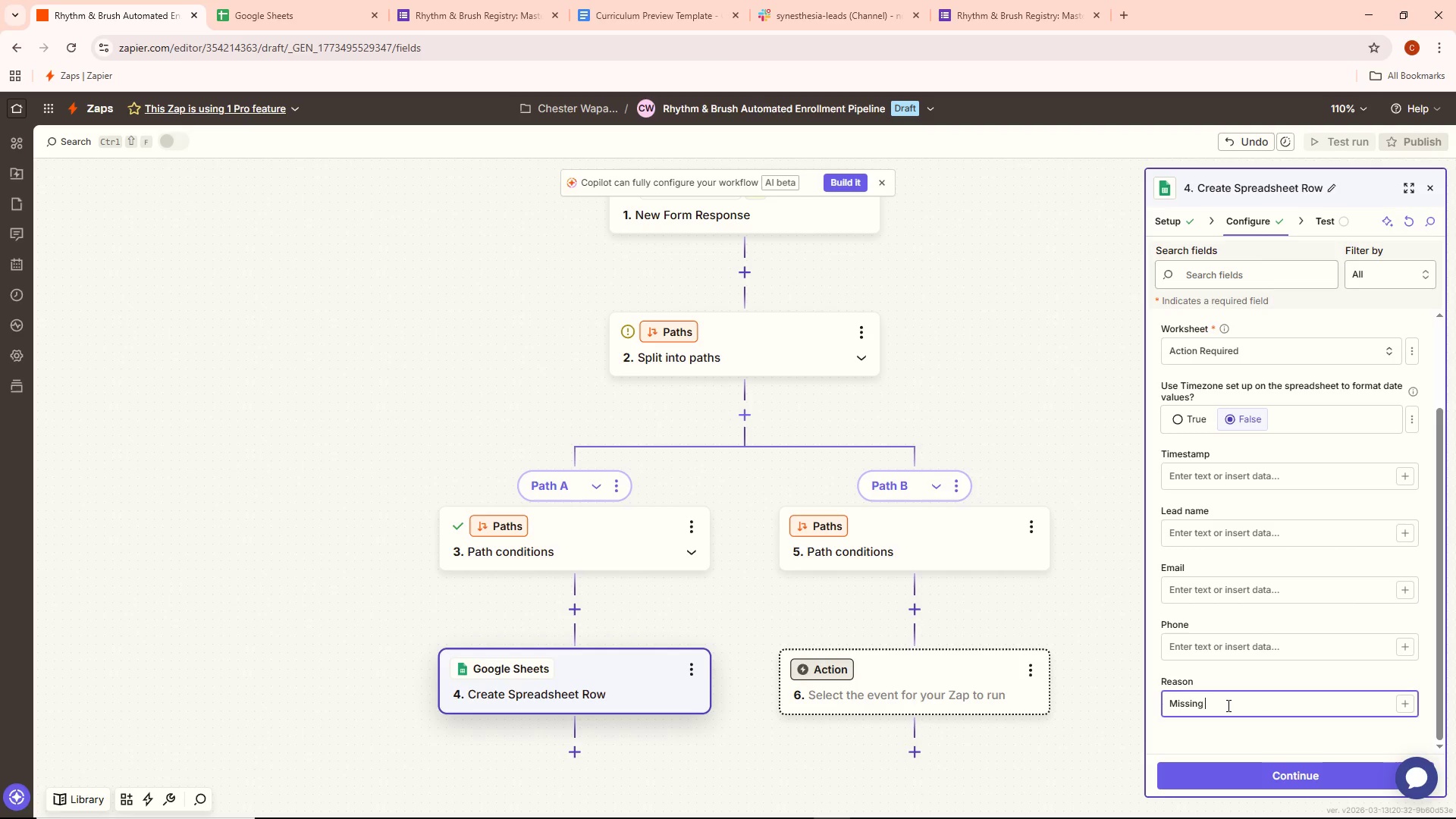 
key(Control+ControlLeft)
 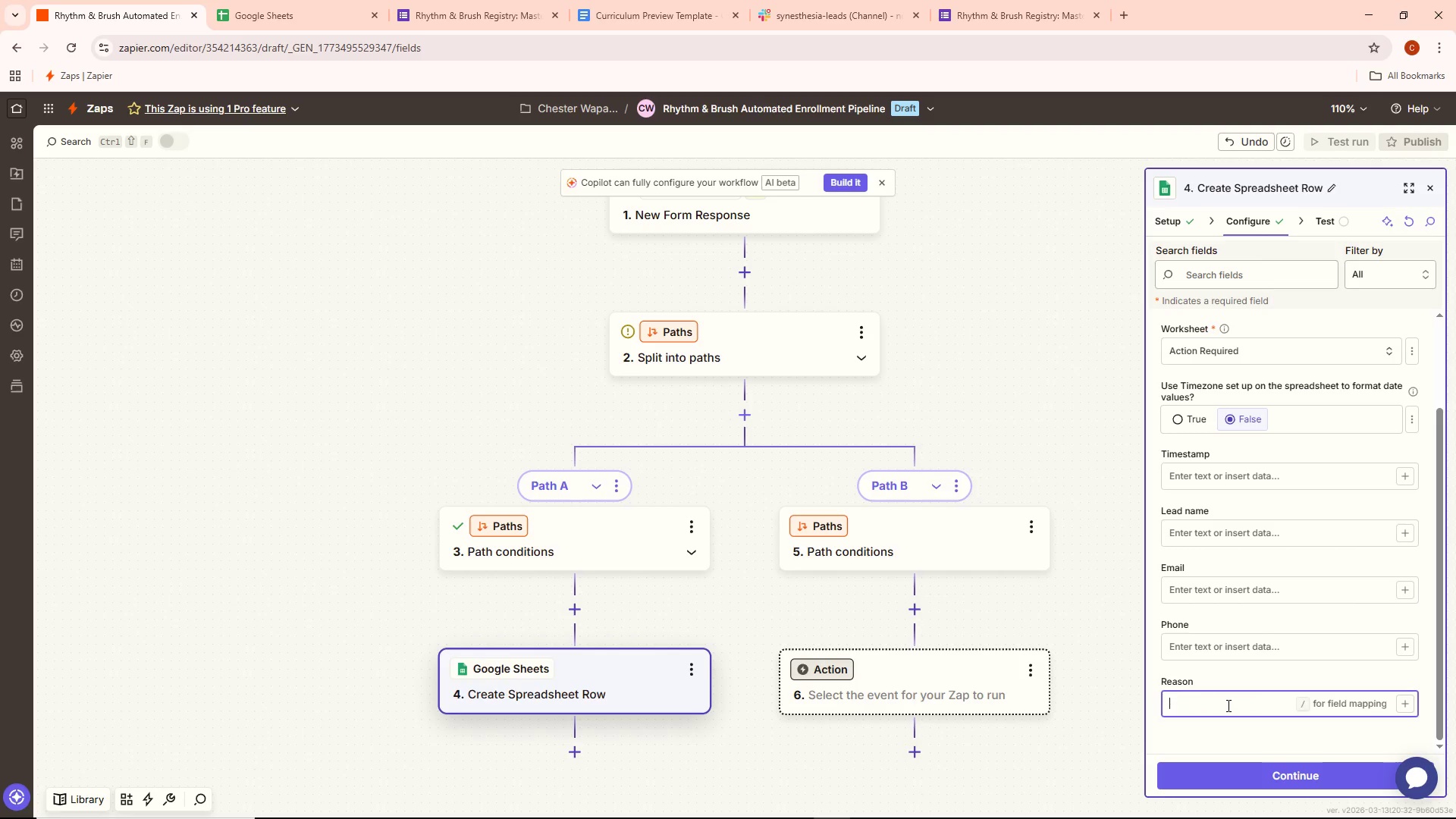 
key(Control+Backspace)
 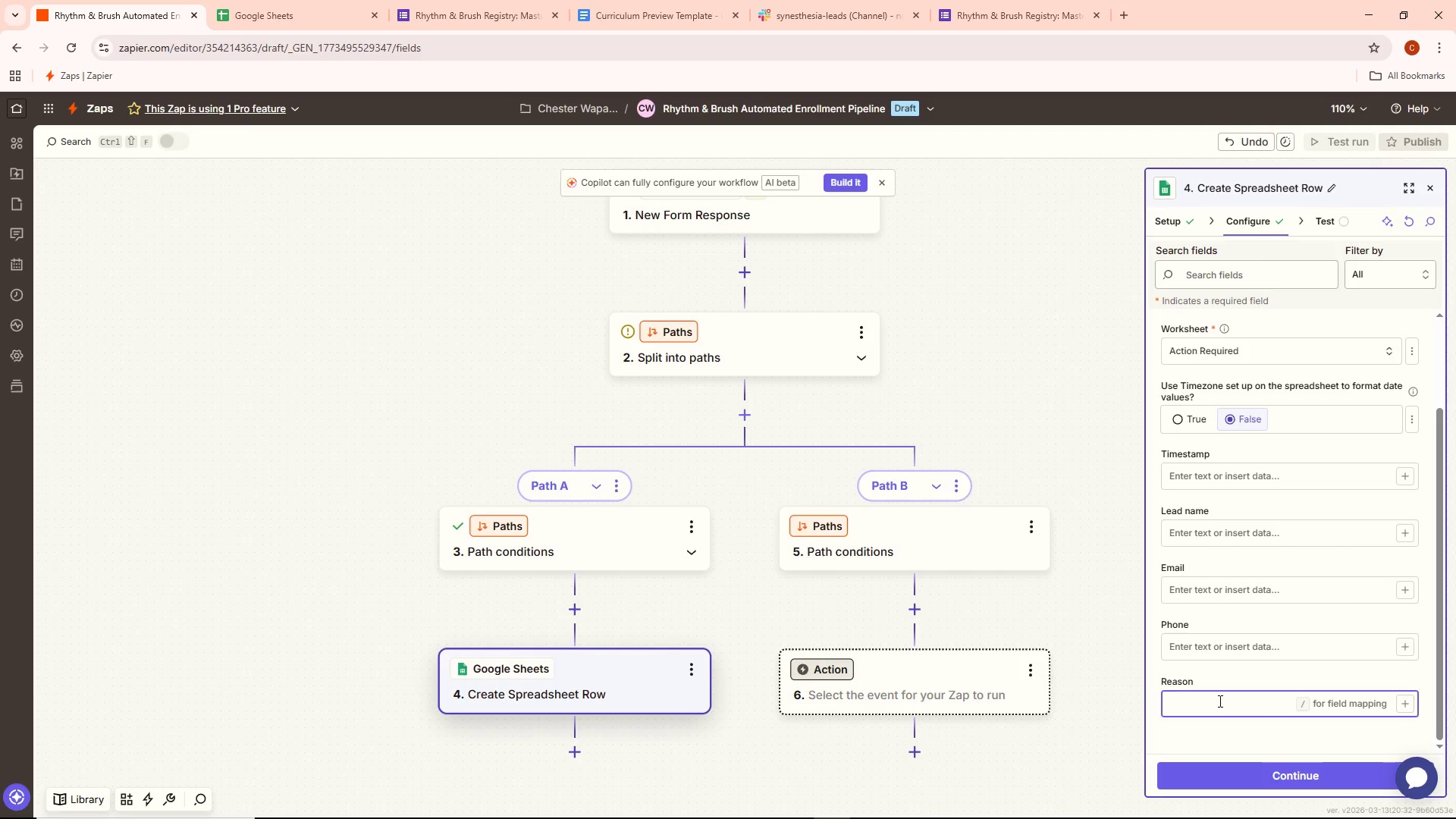 
wait(15.3)
 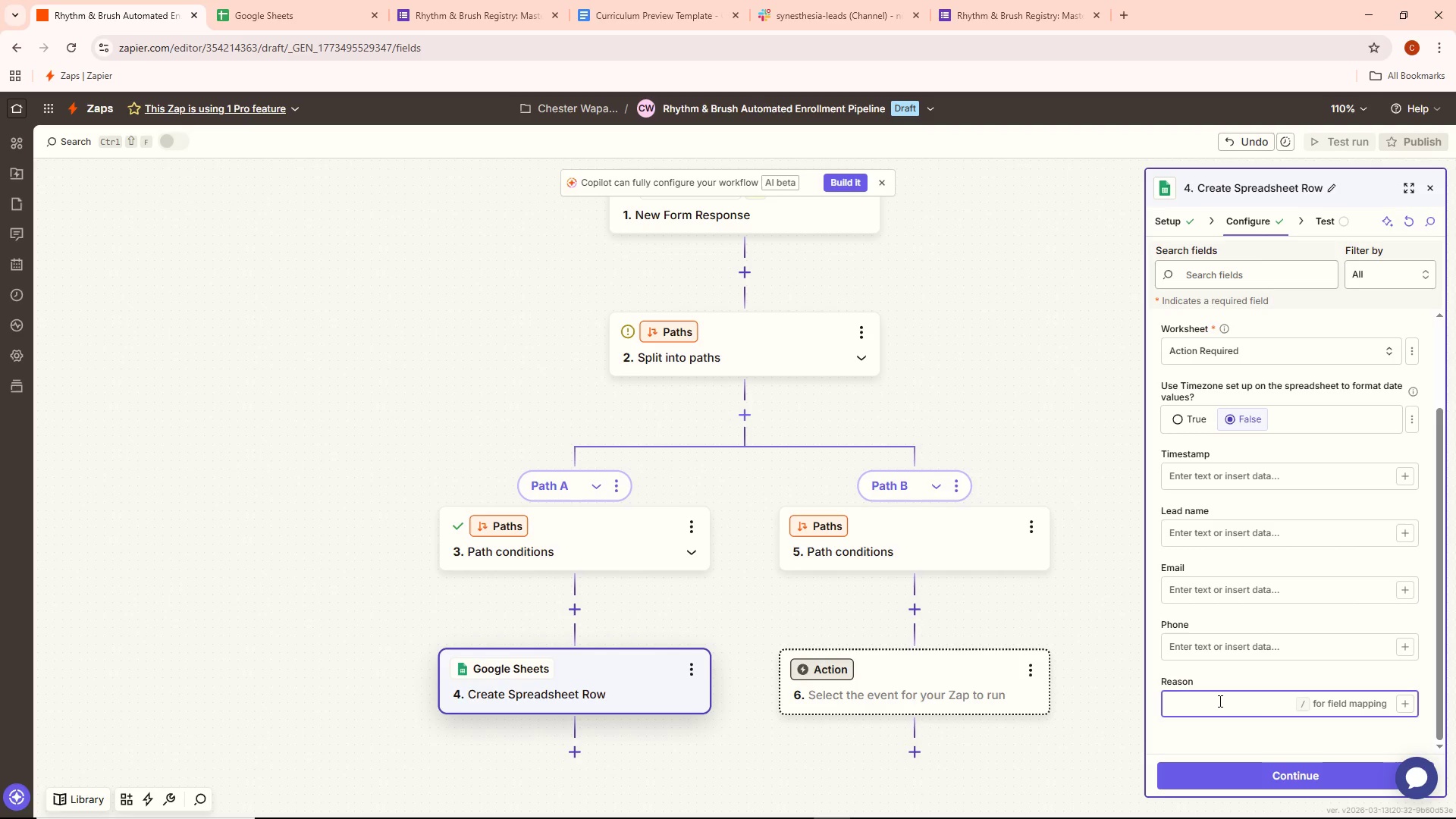 
left_click([1405, 480])
 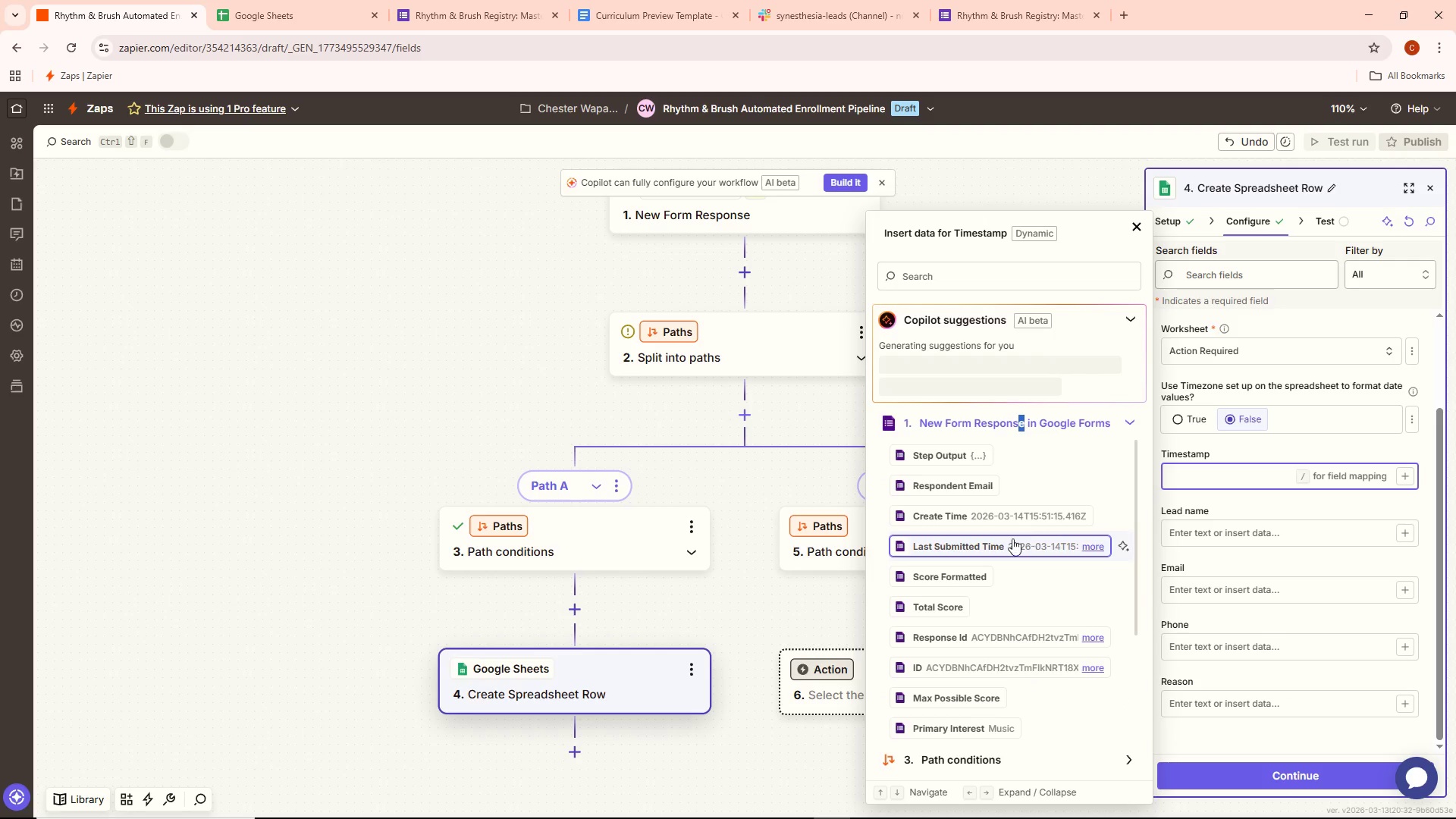 
scroll: coordinate [992, 557], scroll_direction: down, amount: 2.0
 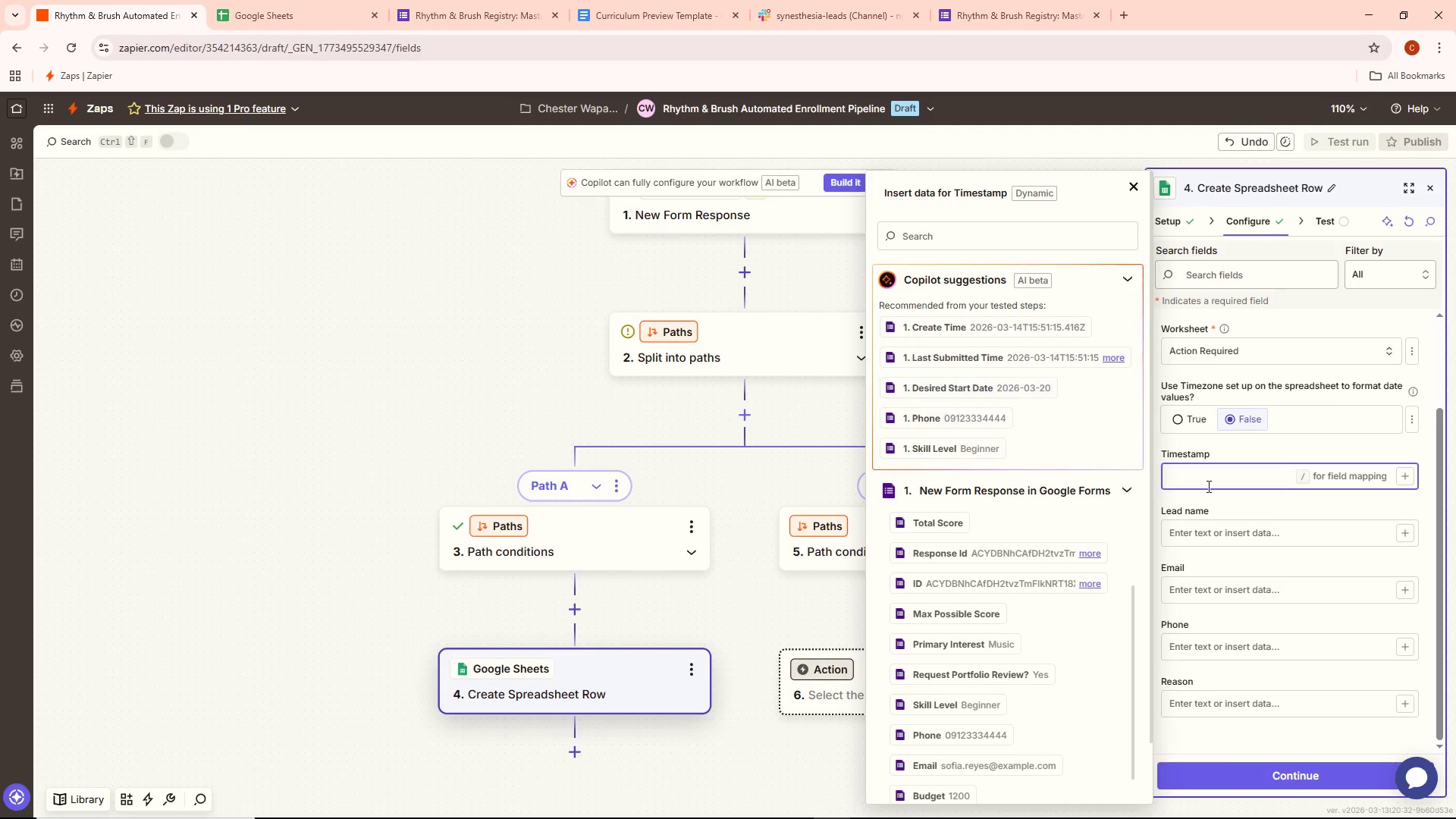 
wait(14.45)
 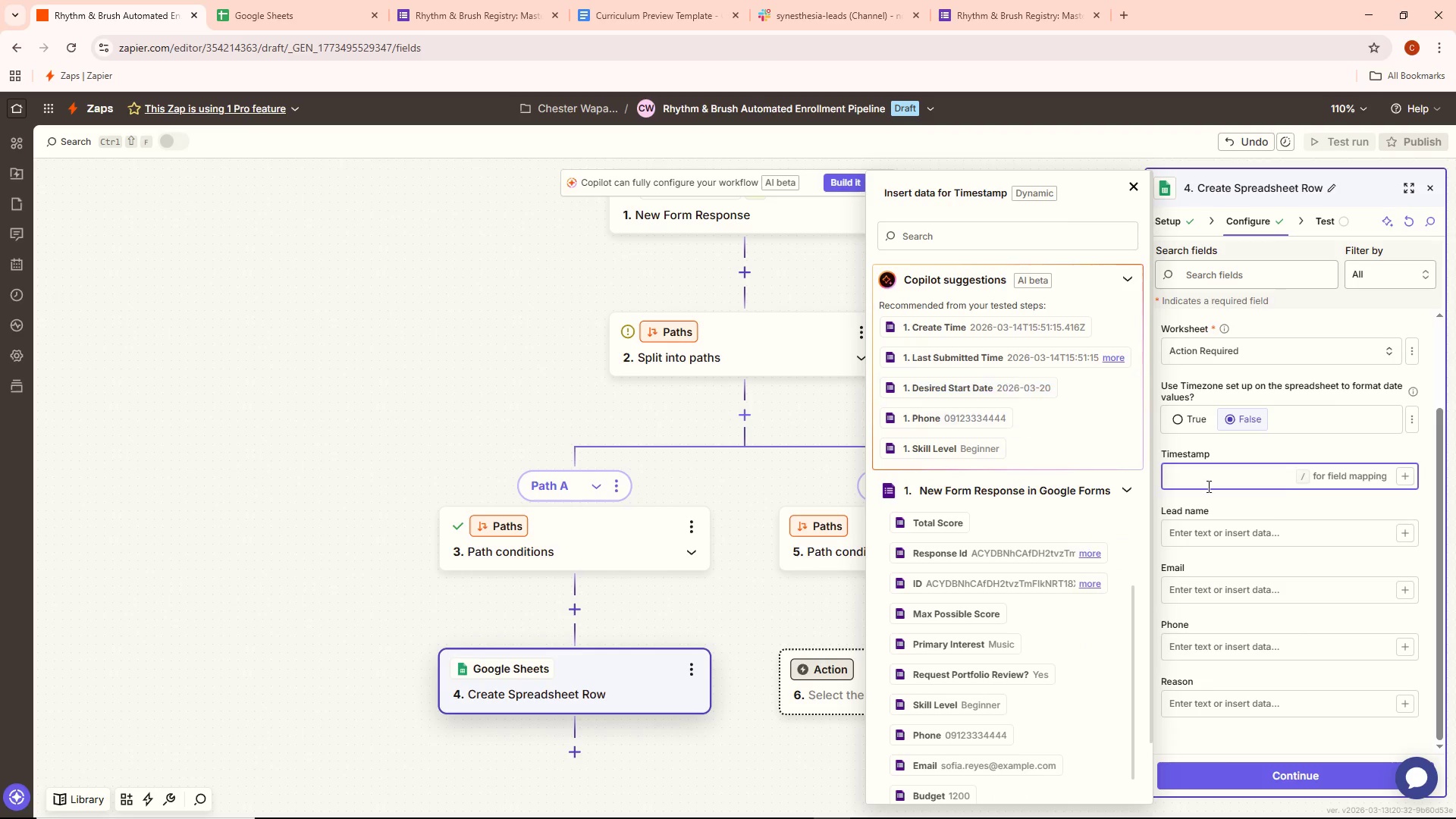 
left_click([1244, 566])
 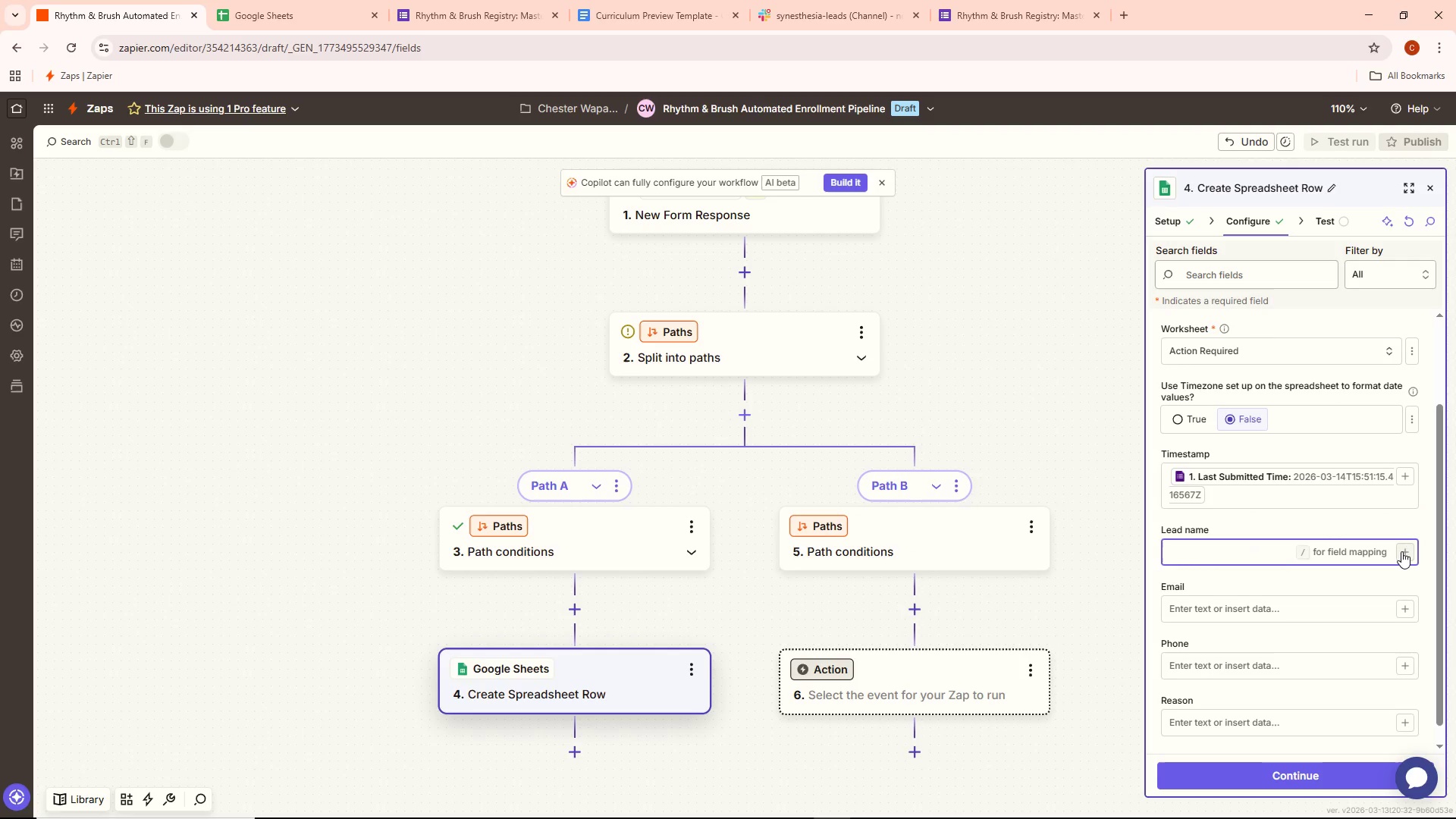 
left_click([1401, 551])
 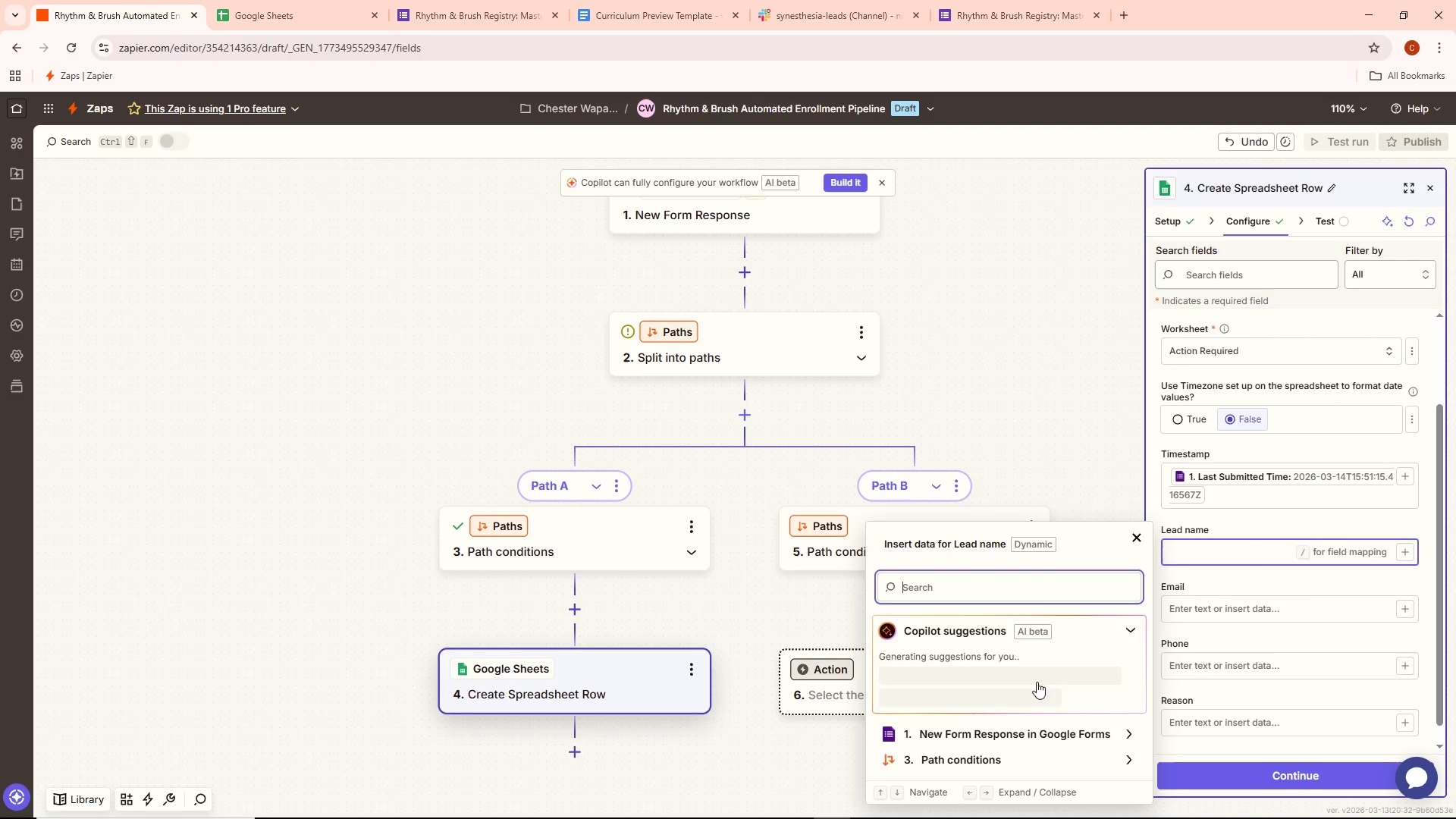 
scroll: coordinate [1023, 683], scroll_direction: down, amount: 2.0
 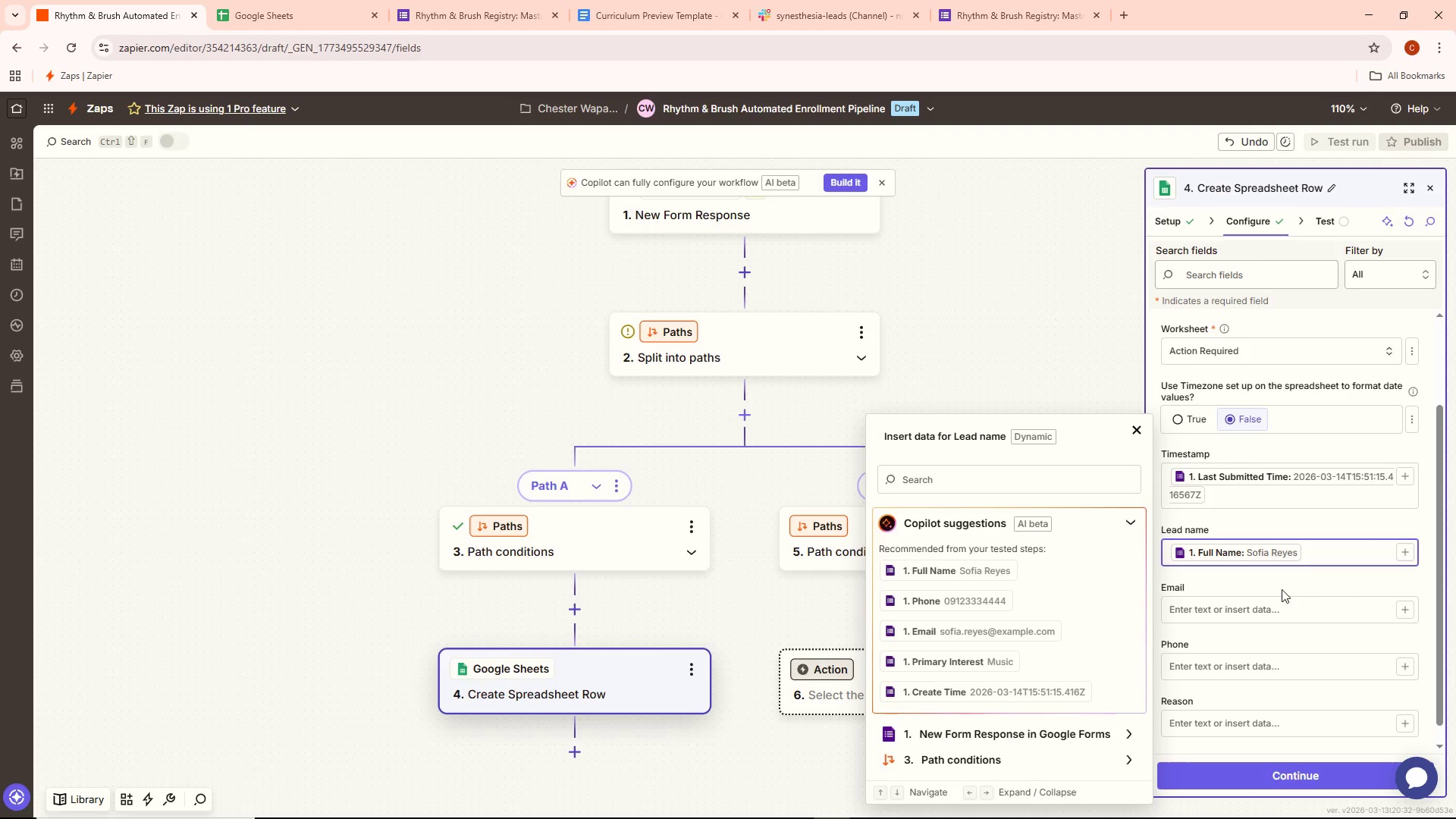 
left_click([1398, 604])
 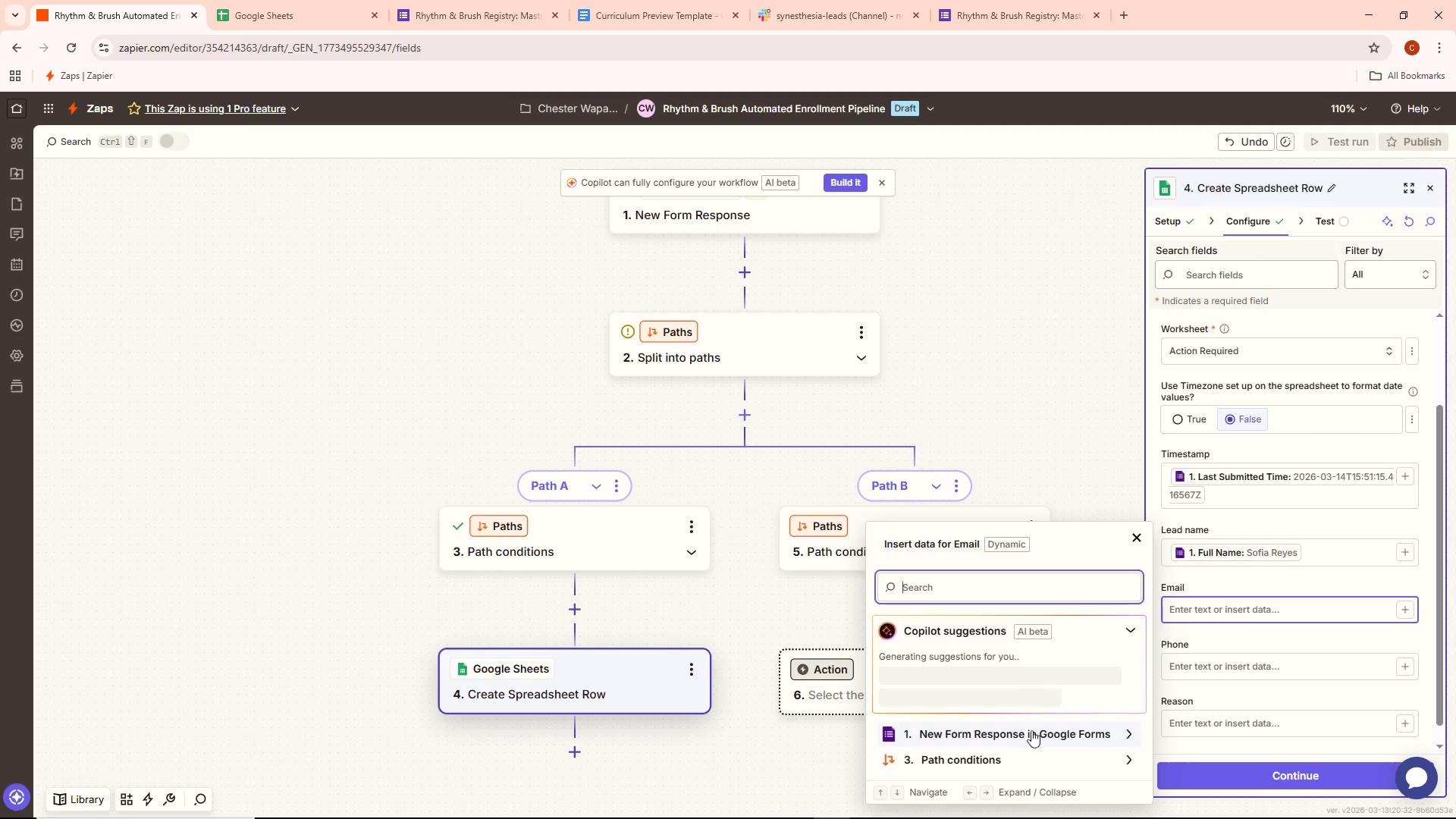 
scroll: coordinate [1034, 704], scroll_direction: down, amount: 2.0
 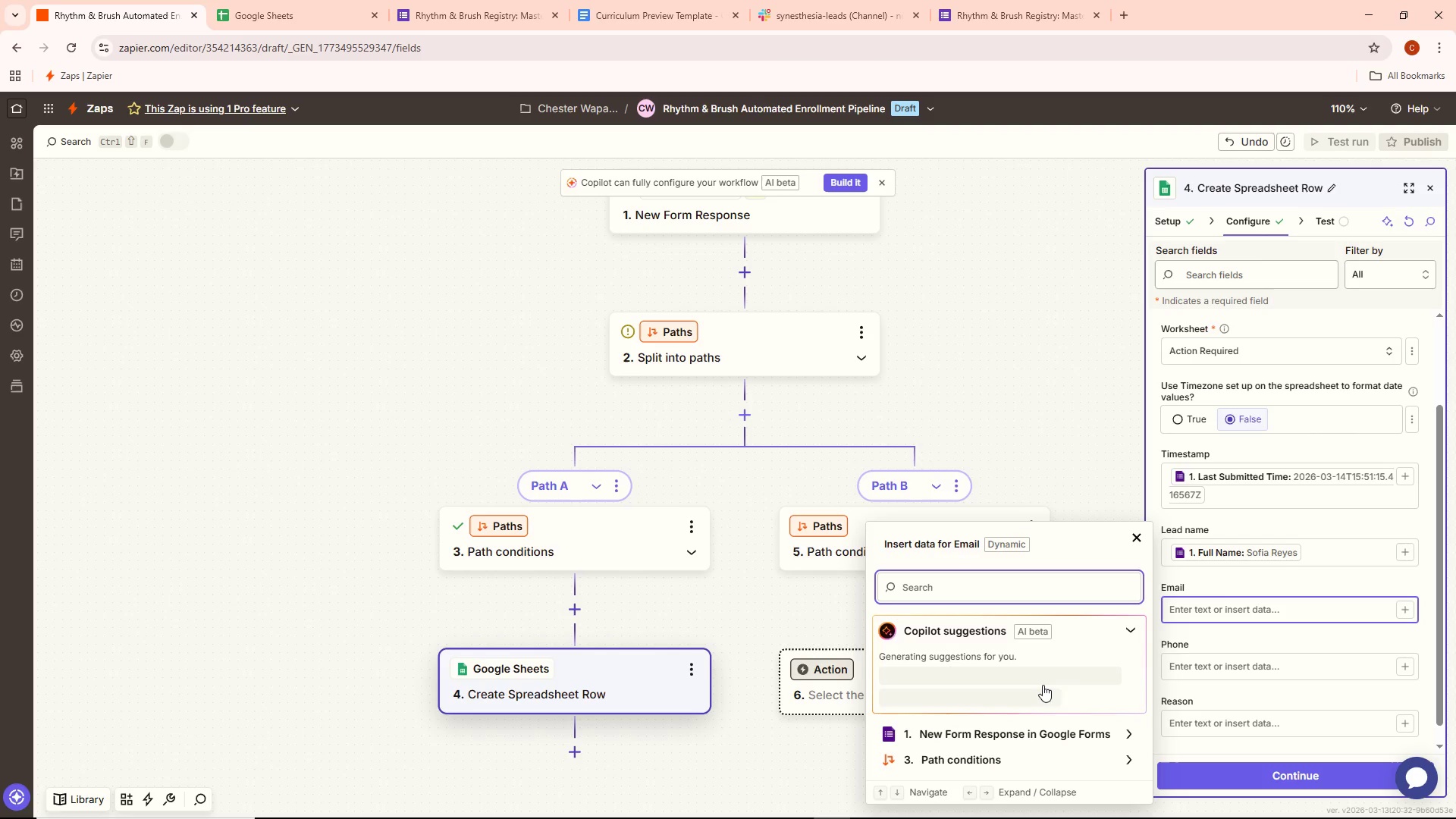 
mouse_move([1027, 677])
 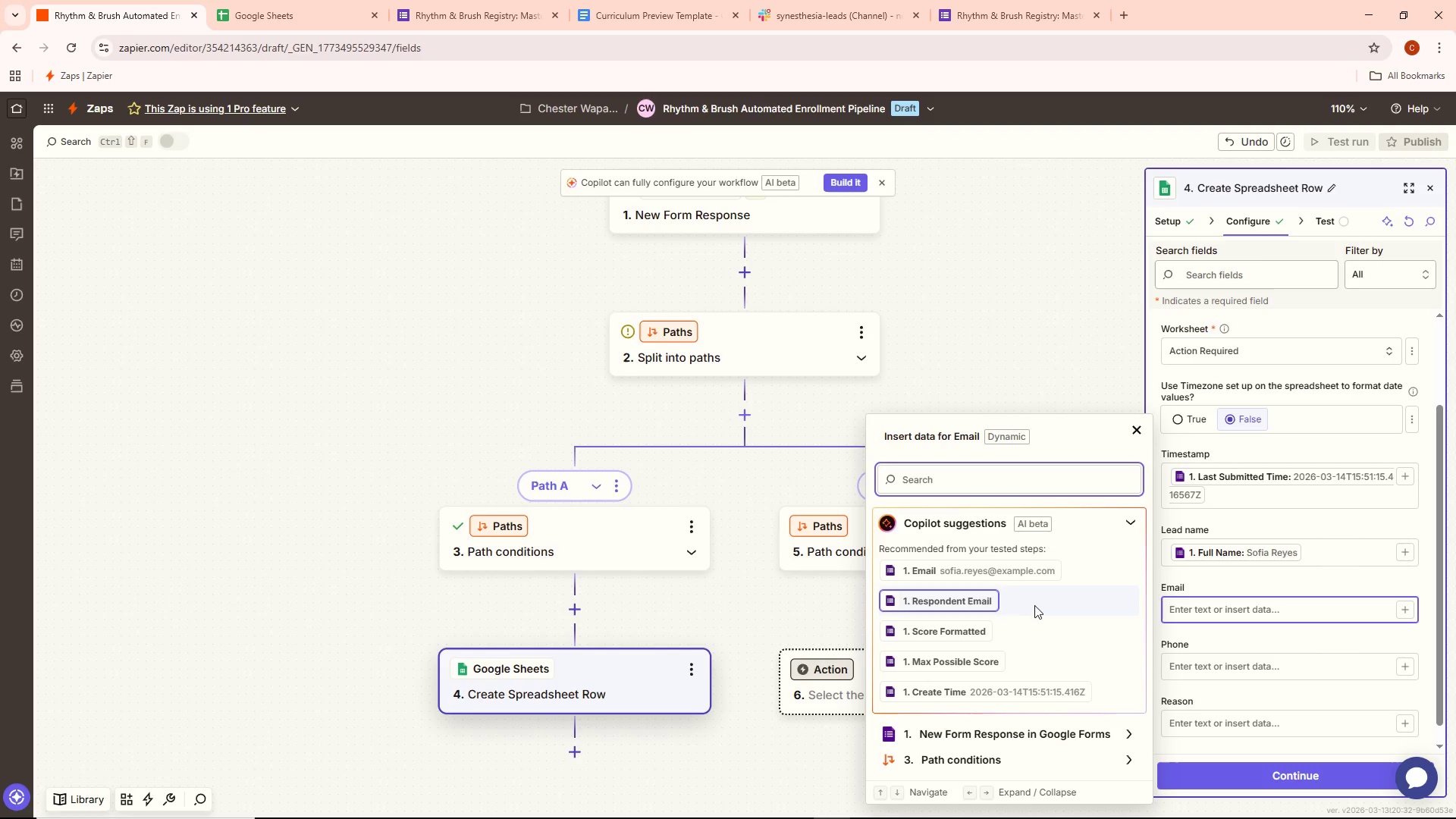 
wait(6.07)
 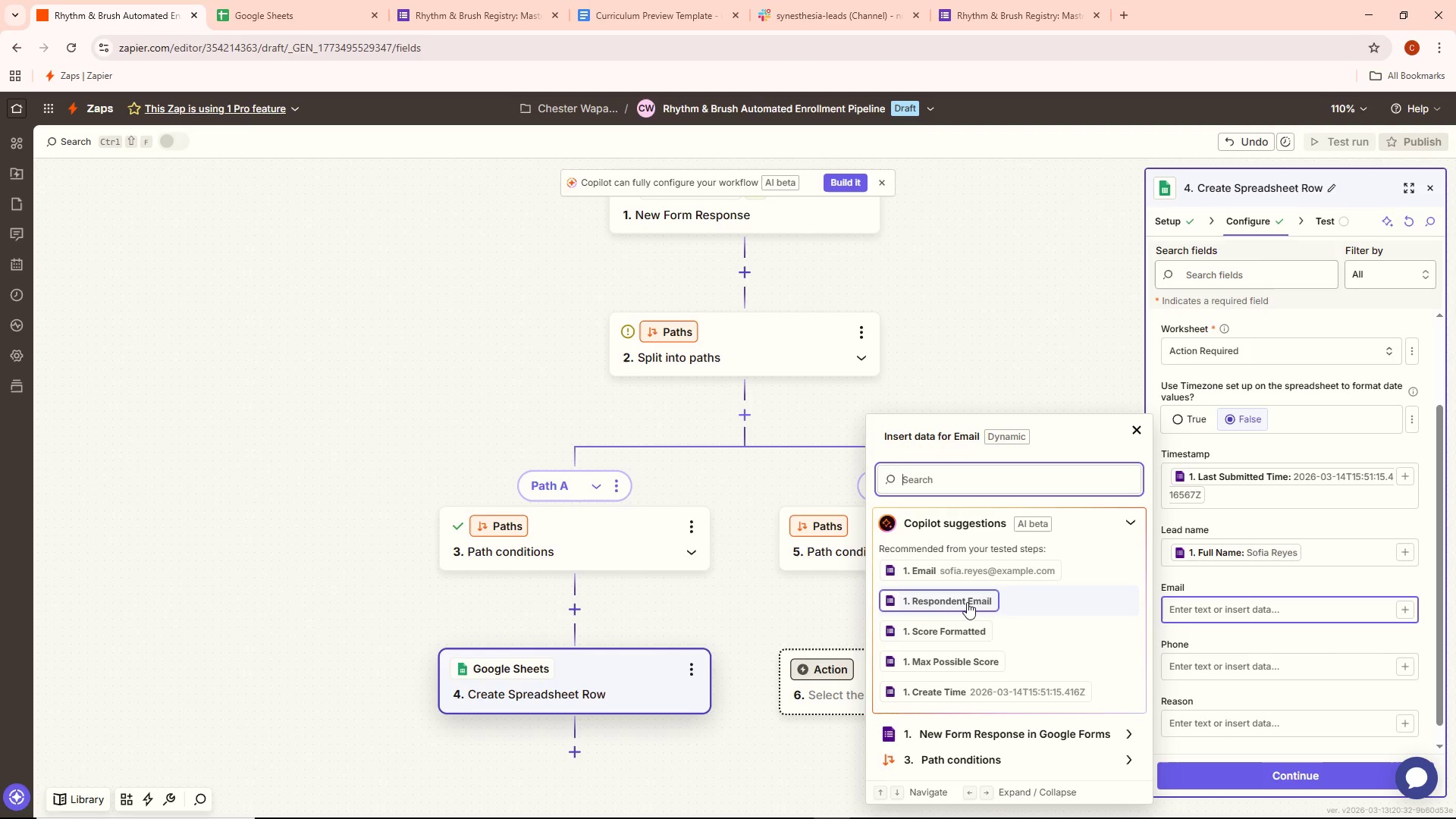 
scroll: coordinate [974, 615], scroll_direction: down, amount: 1.0
 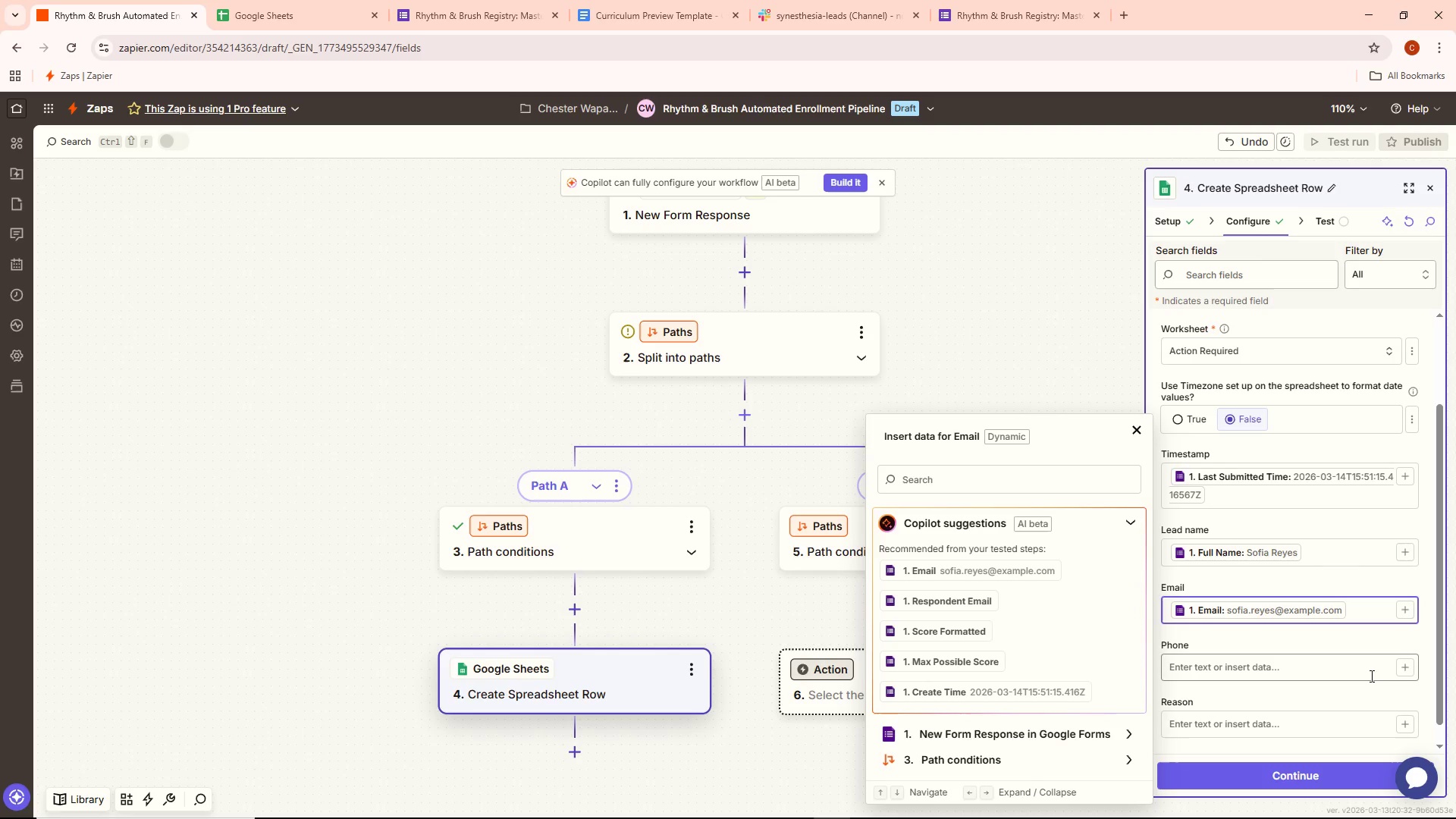 
left_click([1407, 673])
 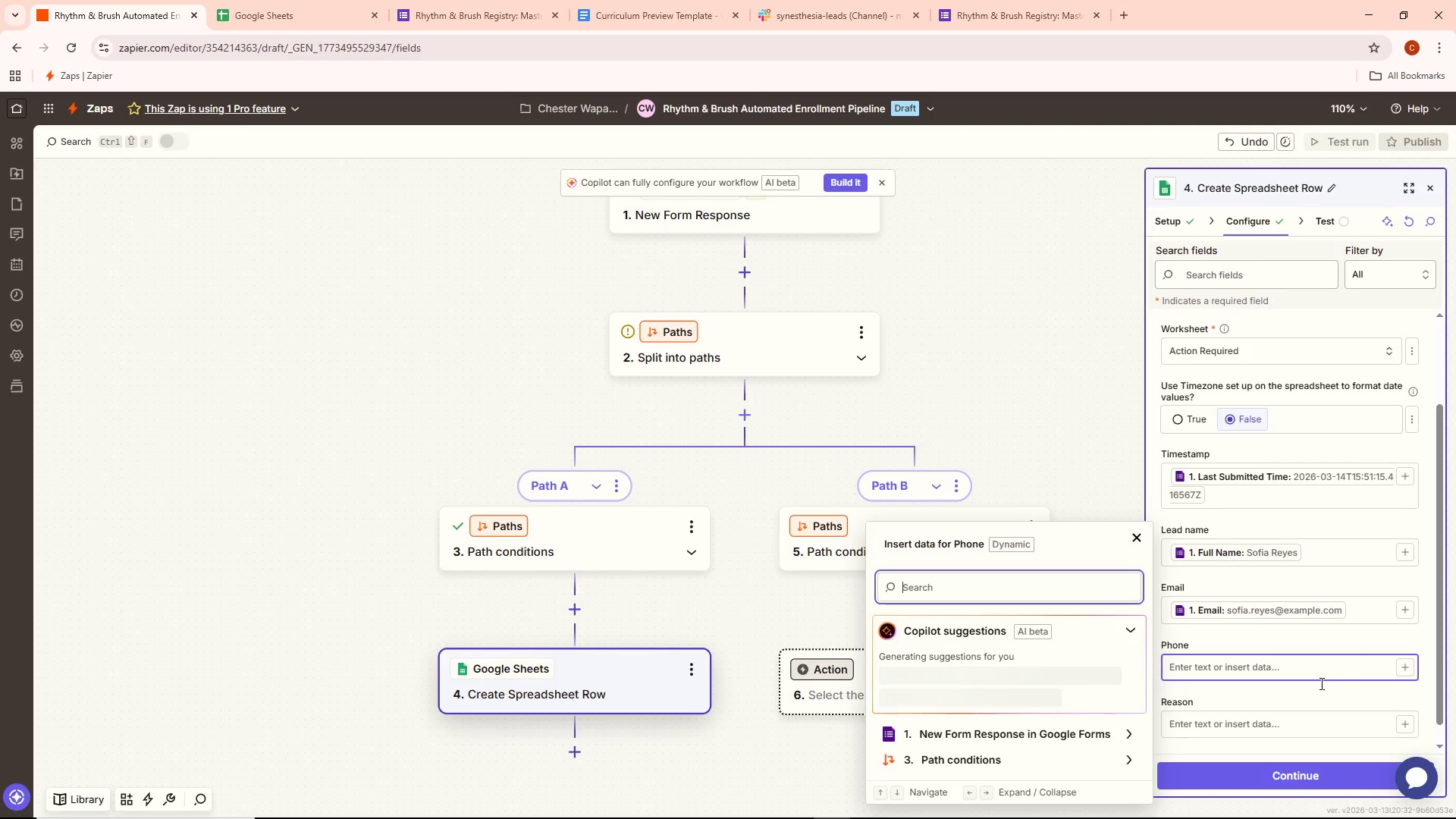 
left_click_drag(start_coordinate=[1000, 748], to_coordinate=[1000, 743])
 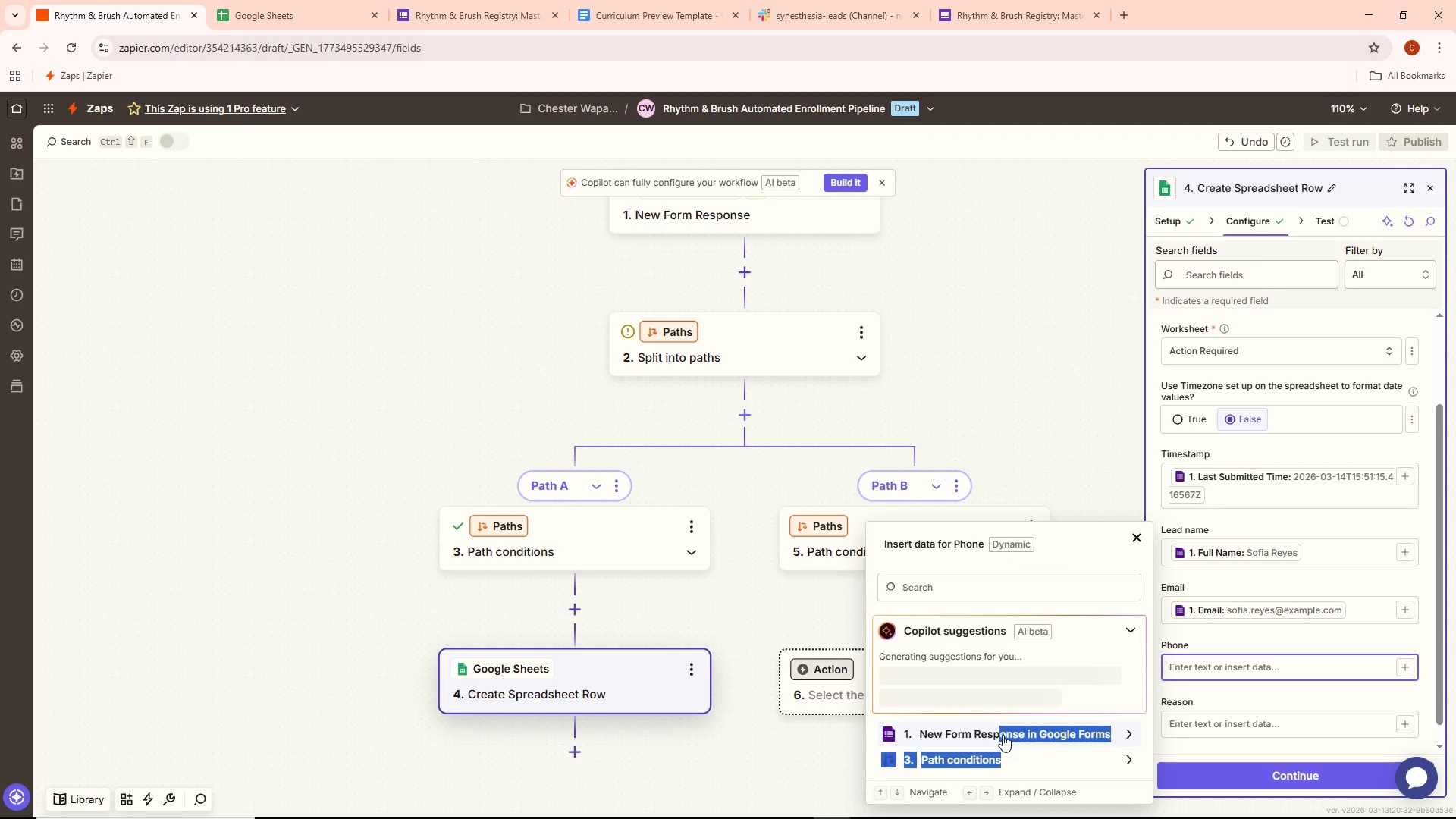 
scroll: coordinate [1026, 711], scroll_direction: down, amount: 2.0
 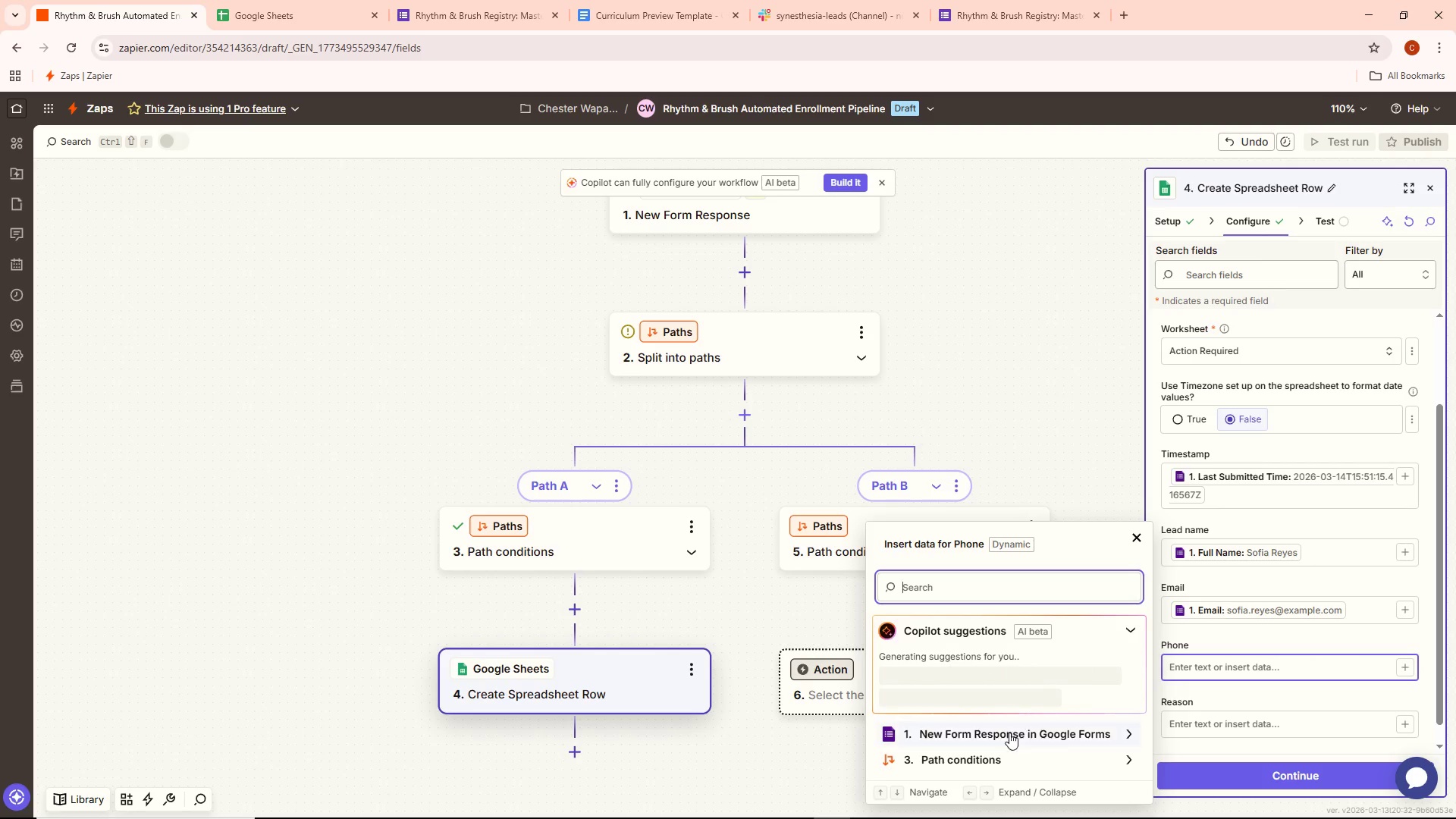 
left_click([1003, 732])
 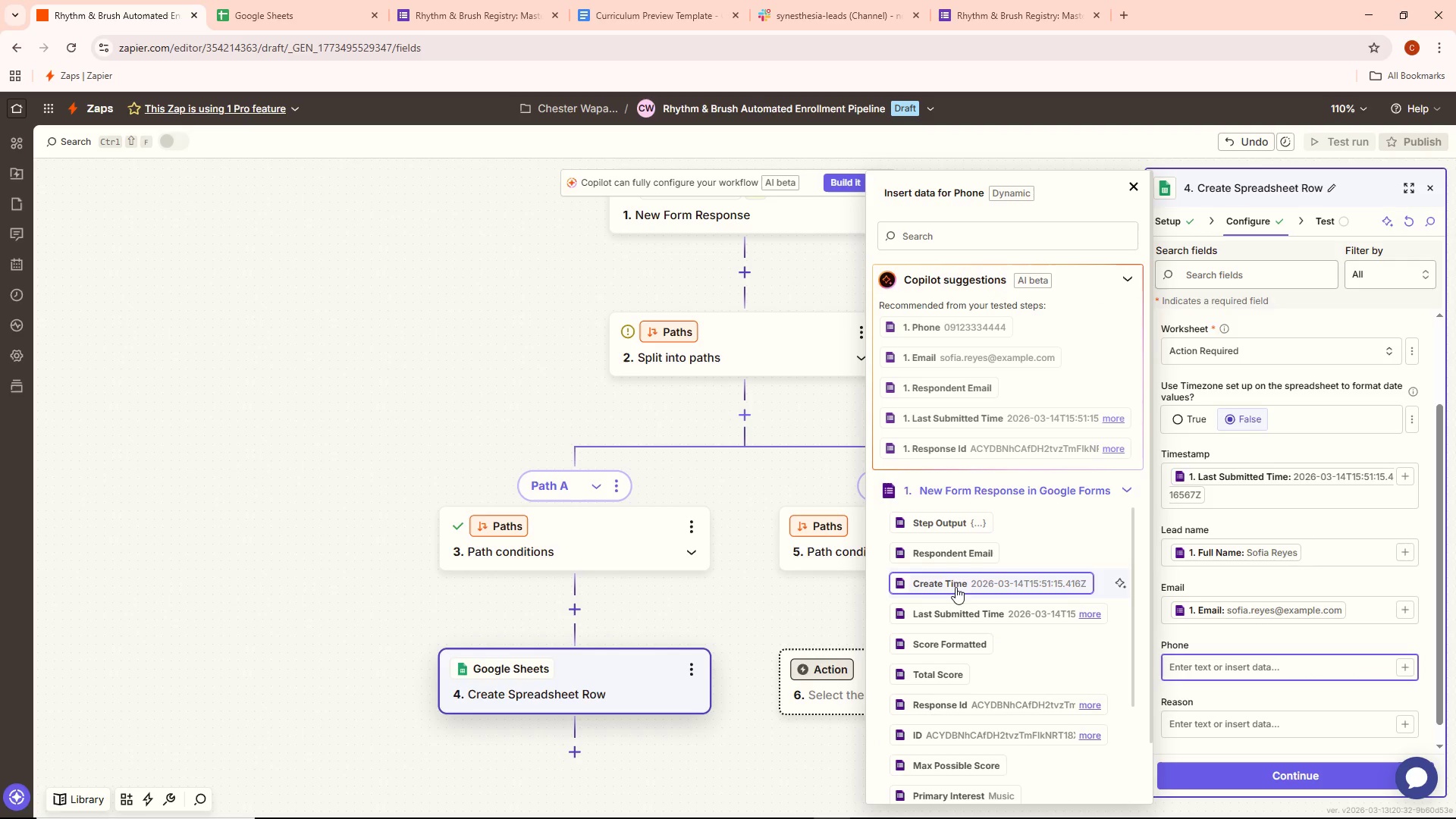 
scroll: coordinate [955, 582], scroll_direction: down, amount: 1.0
 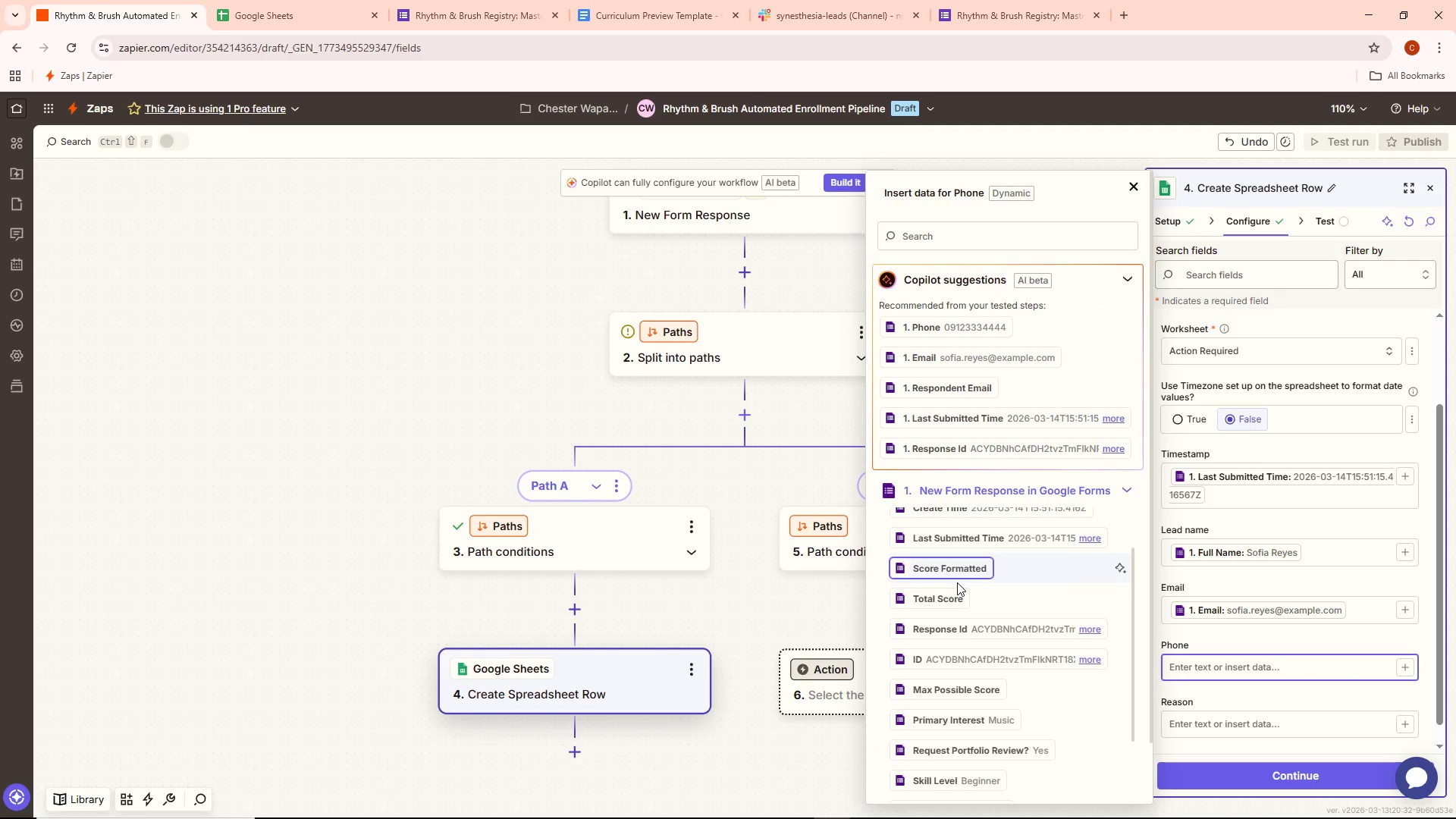 
scroll: coordinate [958, 582], scroll_direction: up, amount: 2.0
 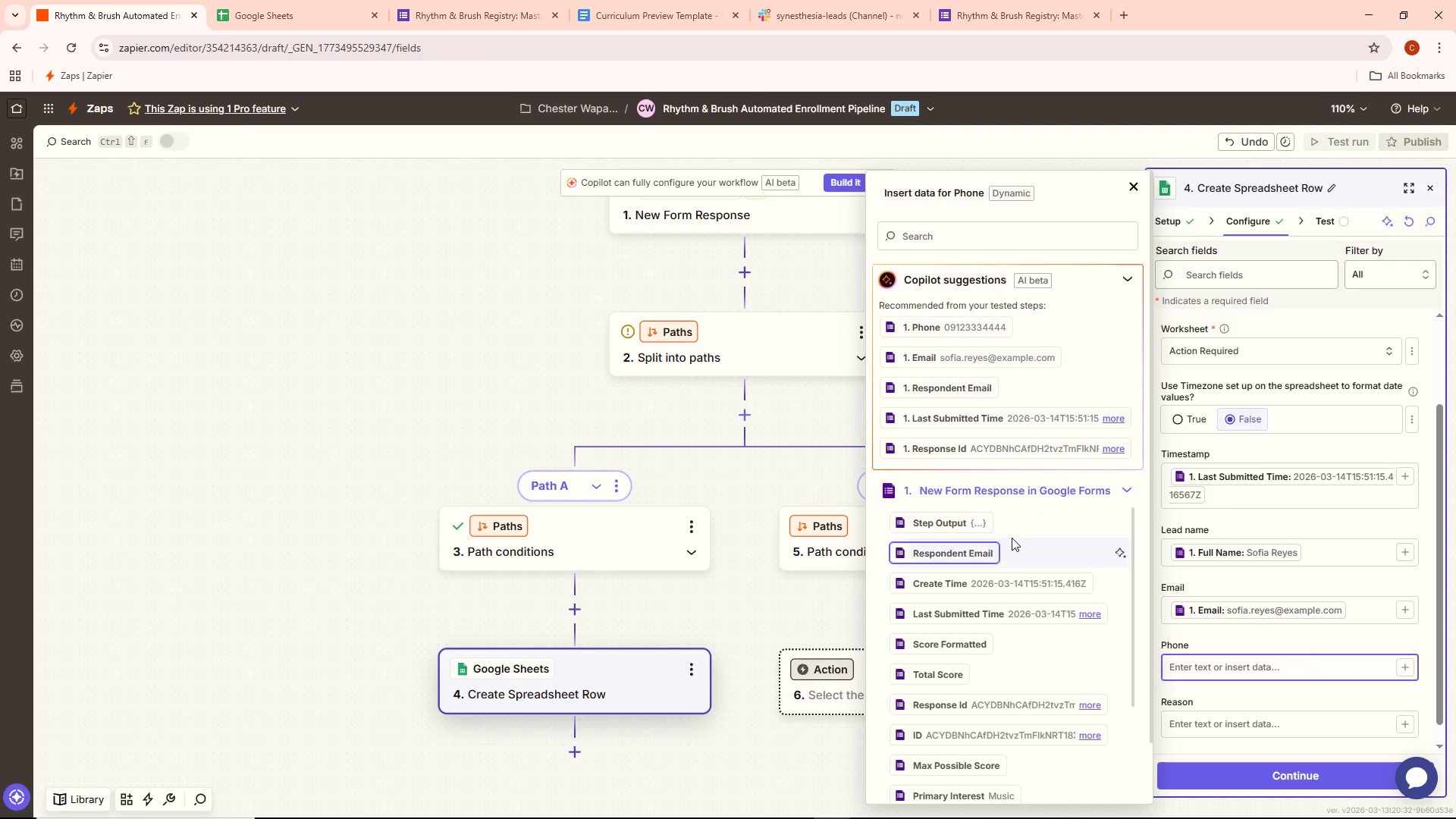 
scroll: coordinate [994, 622], scroll_direction: down, amount: 4.0
 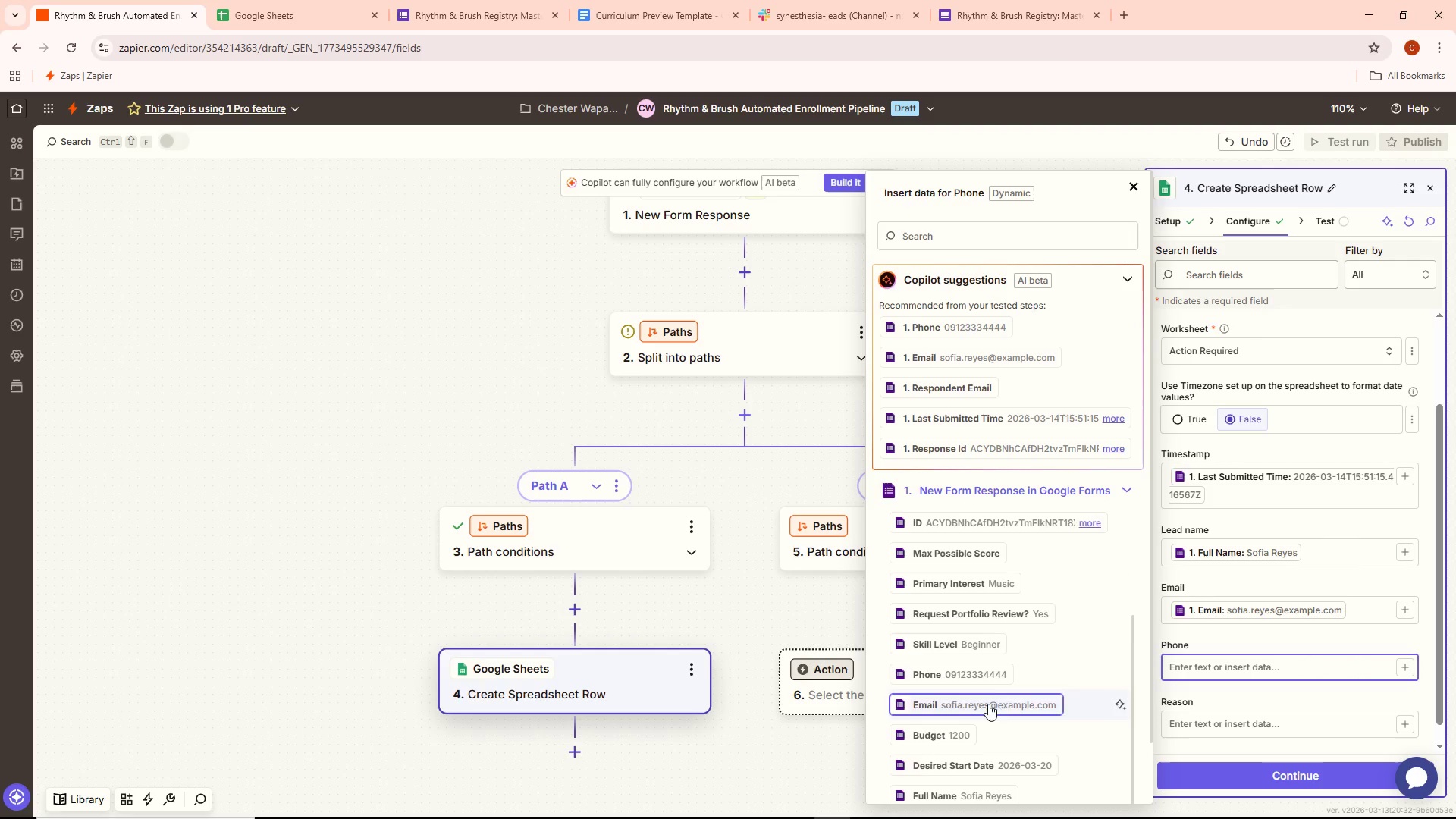 
left_click([990, 675])
 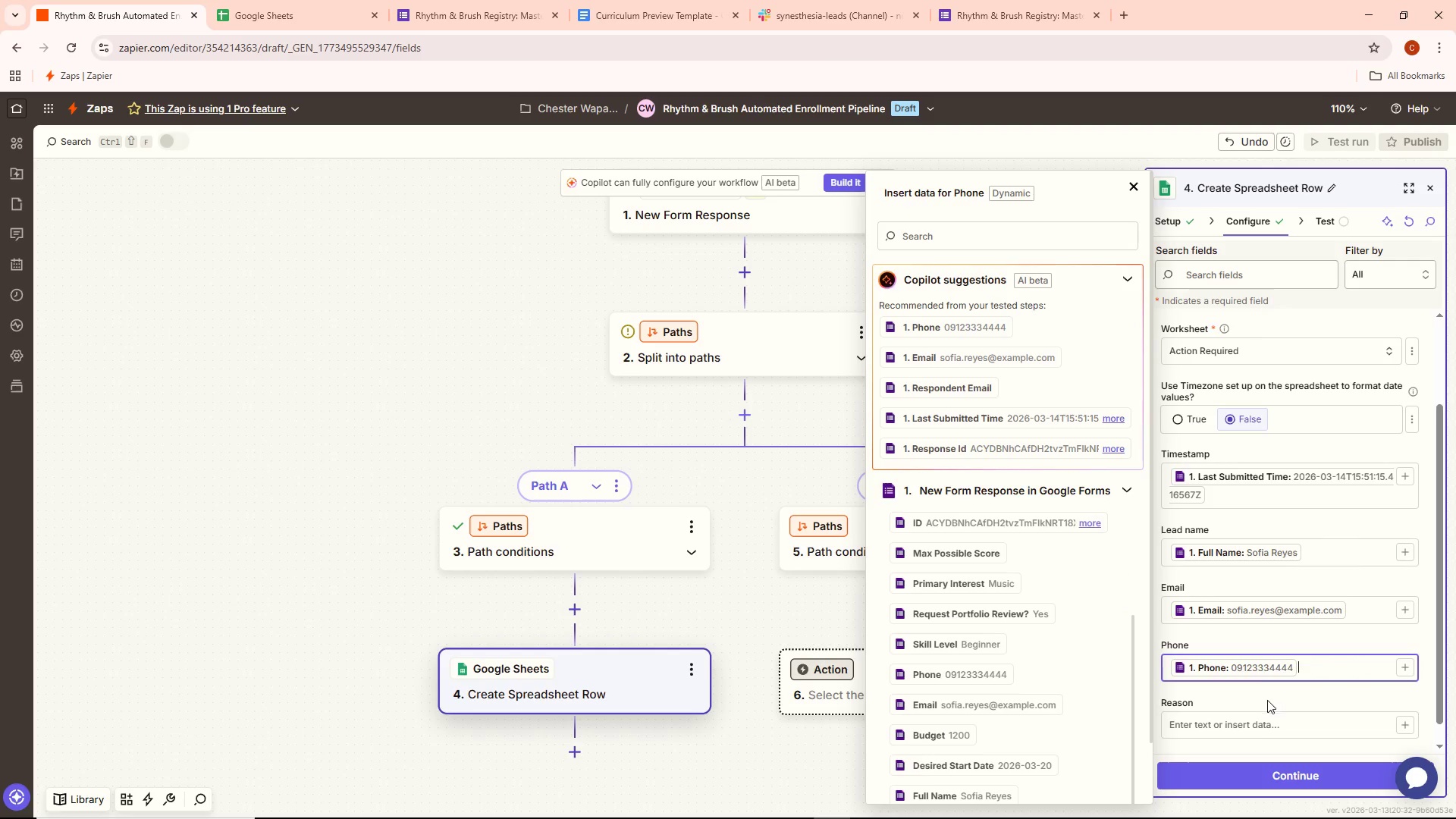 
left_click([1256, 728])
 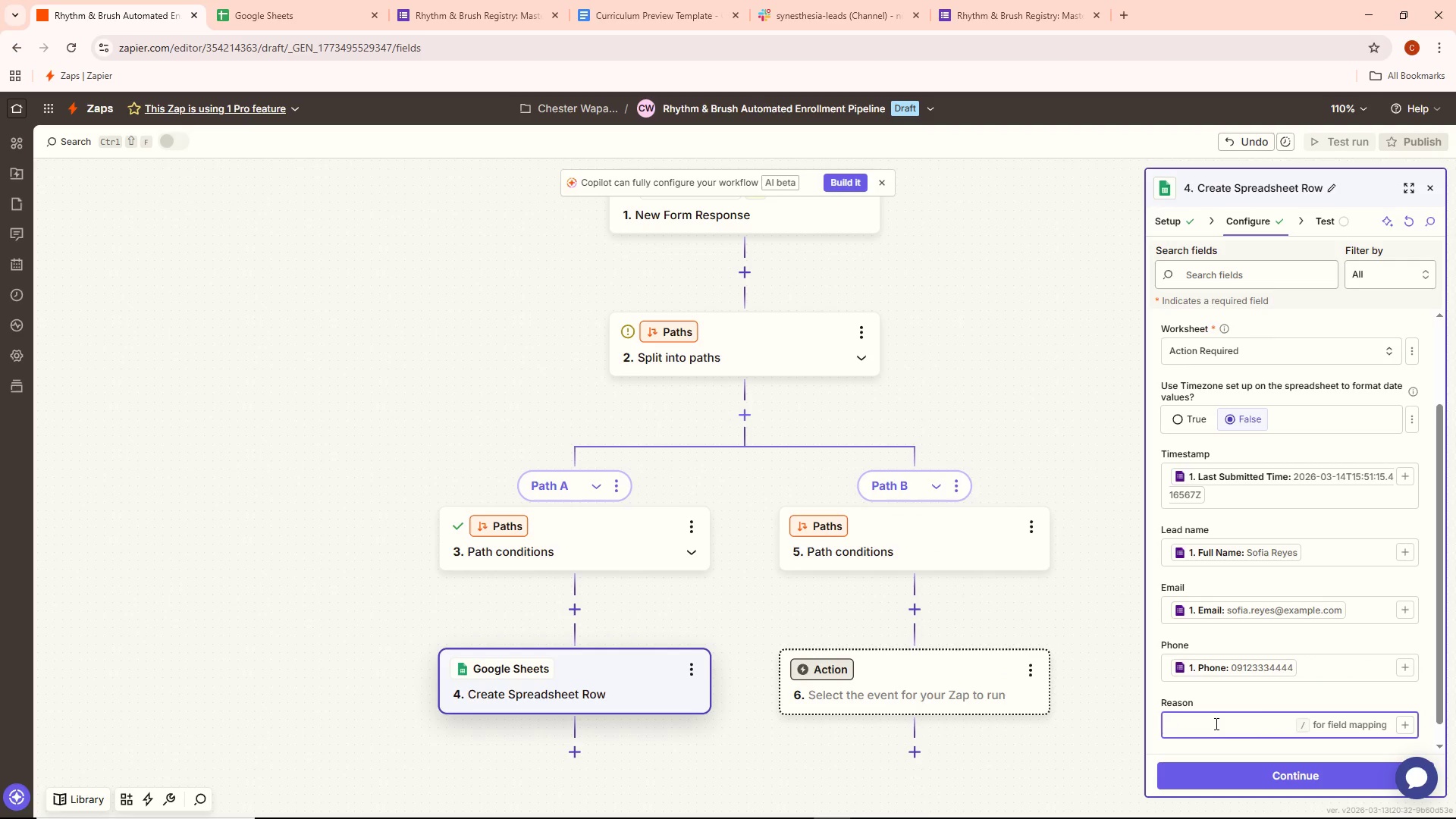 
type(S)
key(Backspace)
type(Missing Info)
 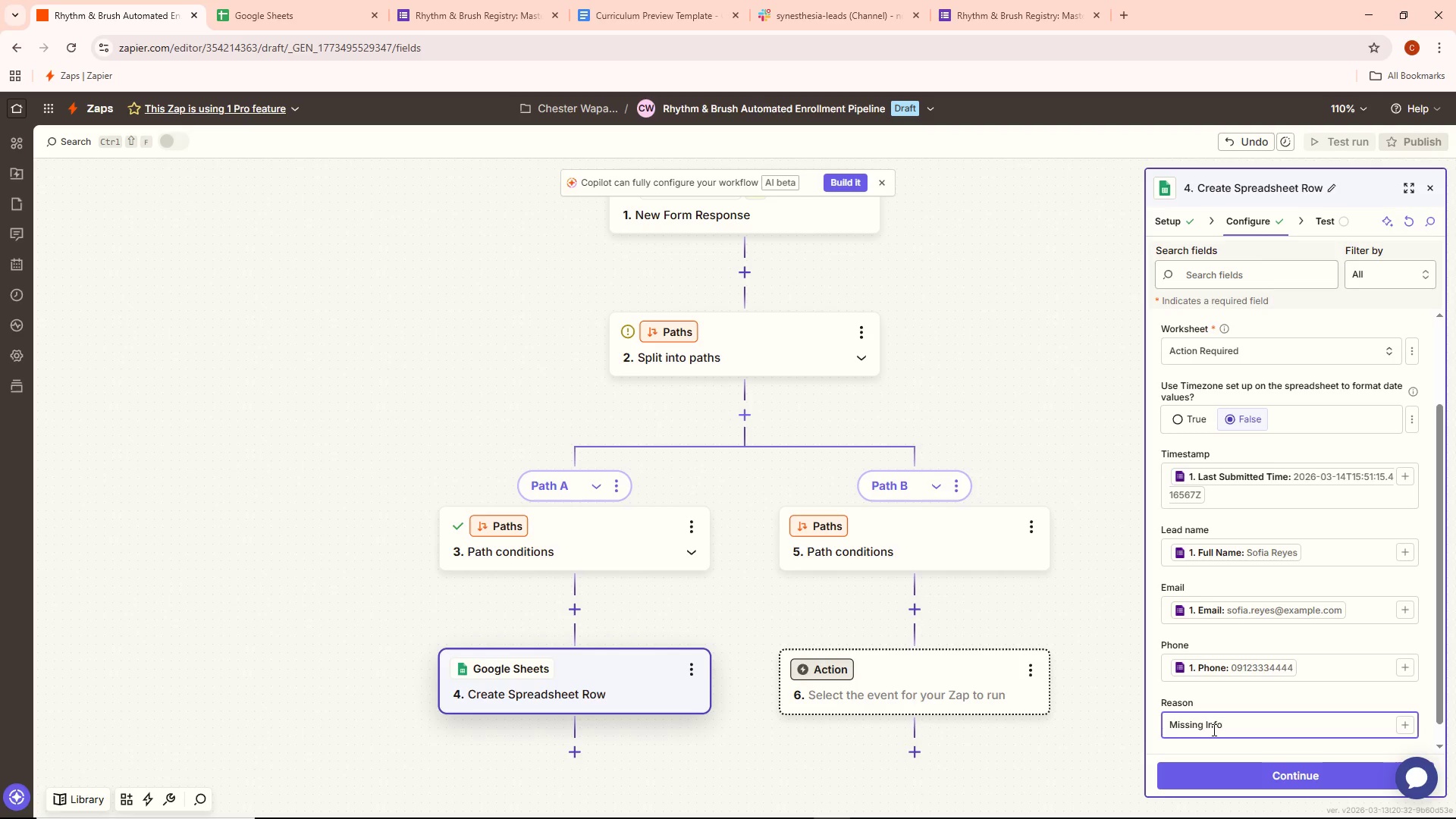 
wait(8.45)
 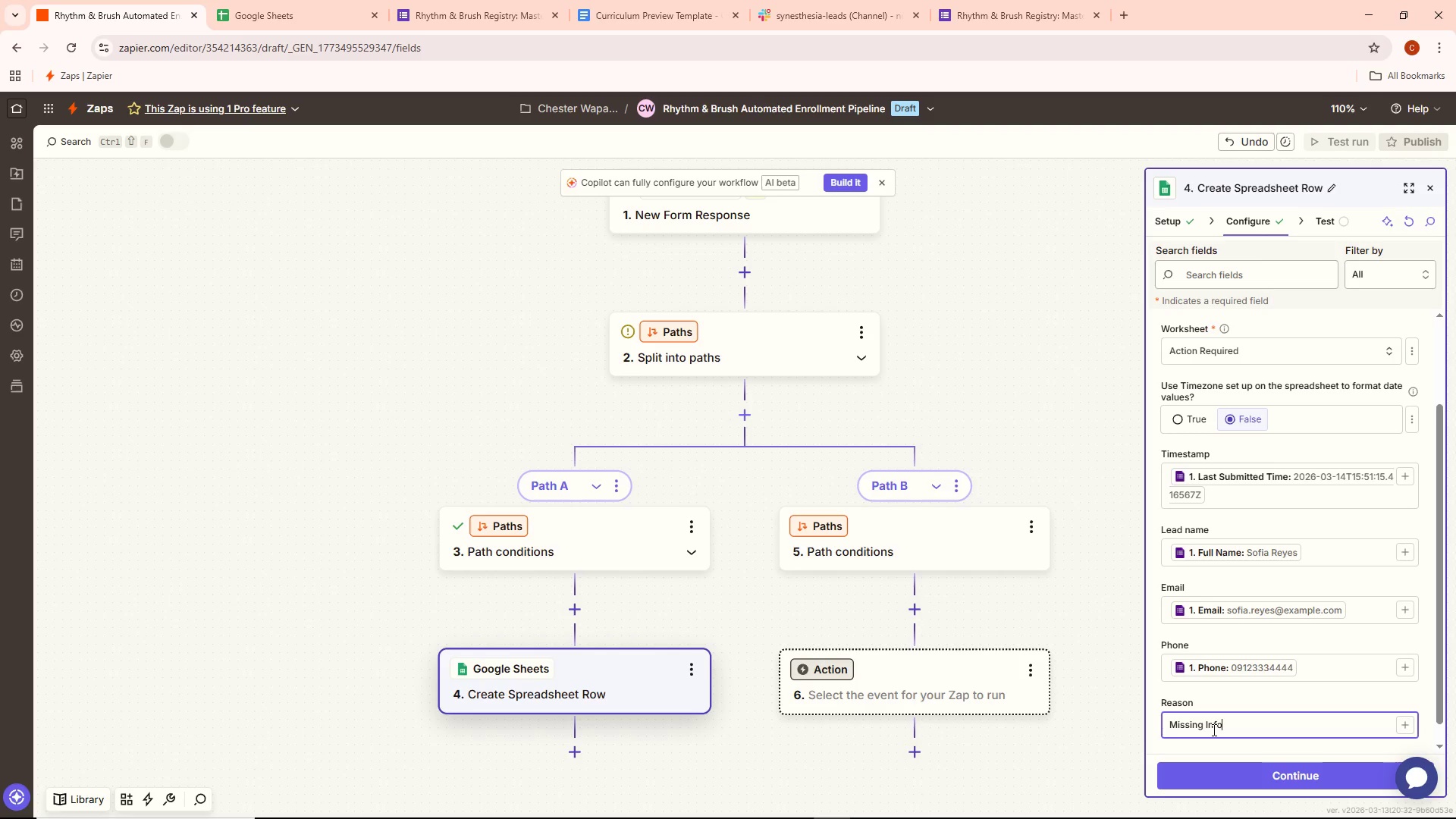 
left_click([1203, 726])
 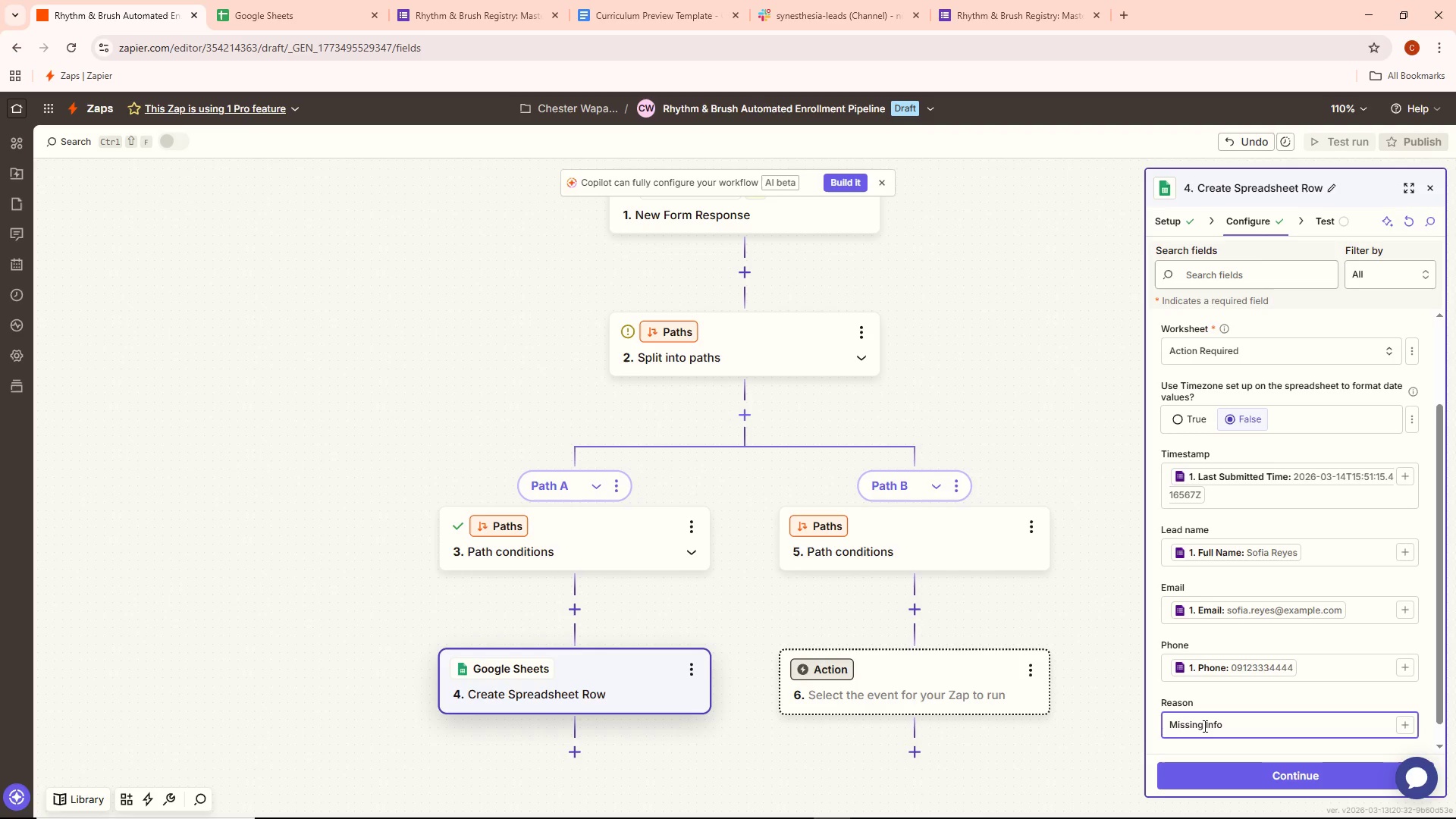 
type( Contact)
 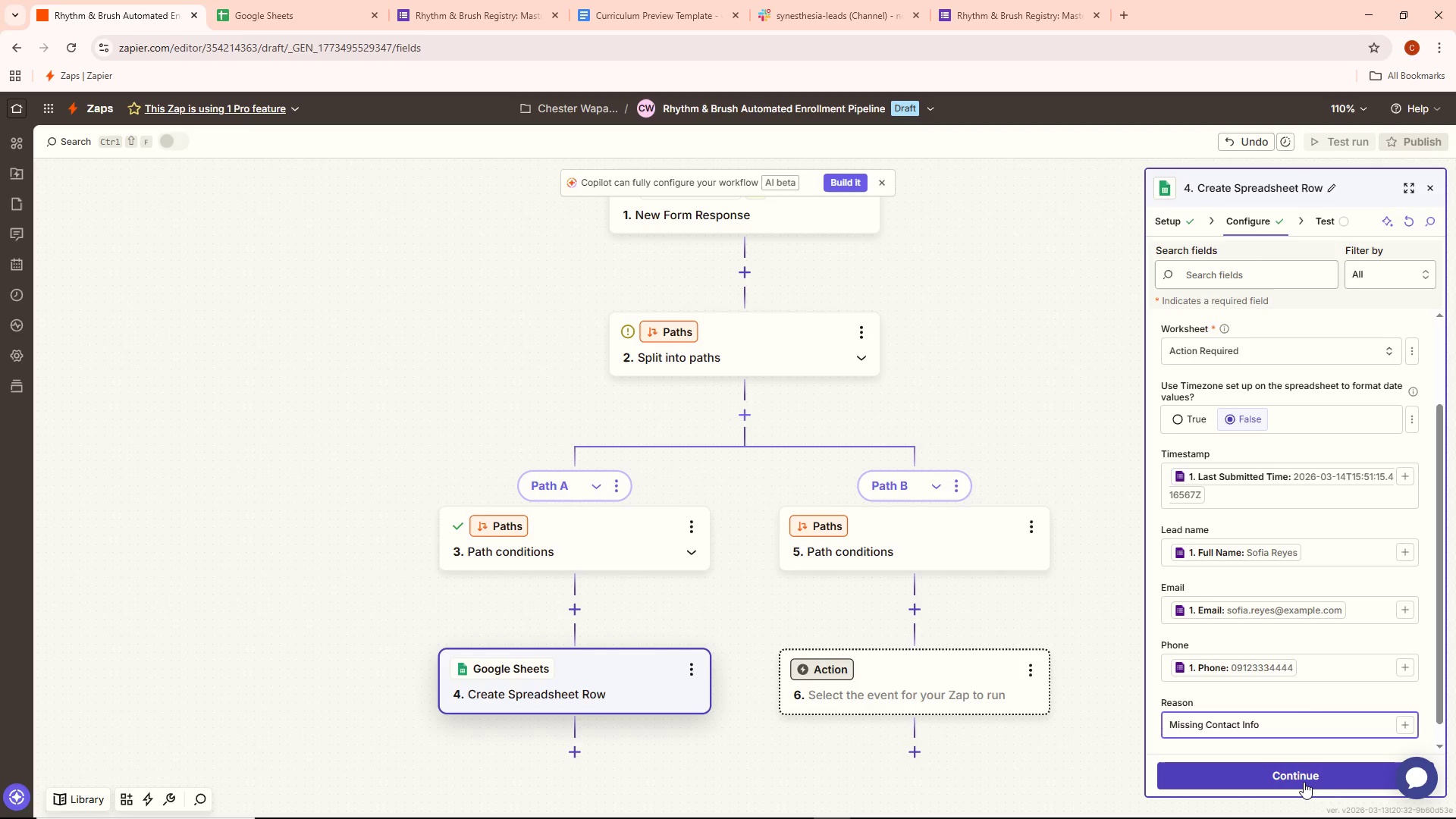 
left_click([1065, 585])
 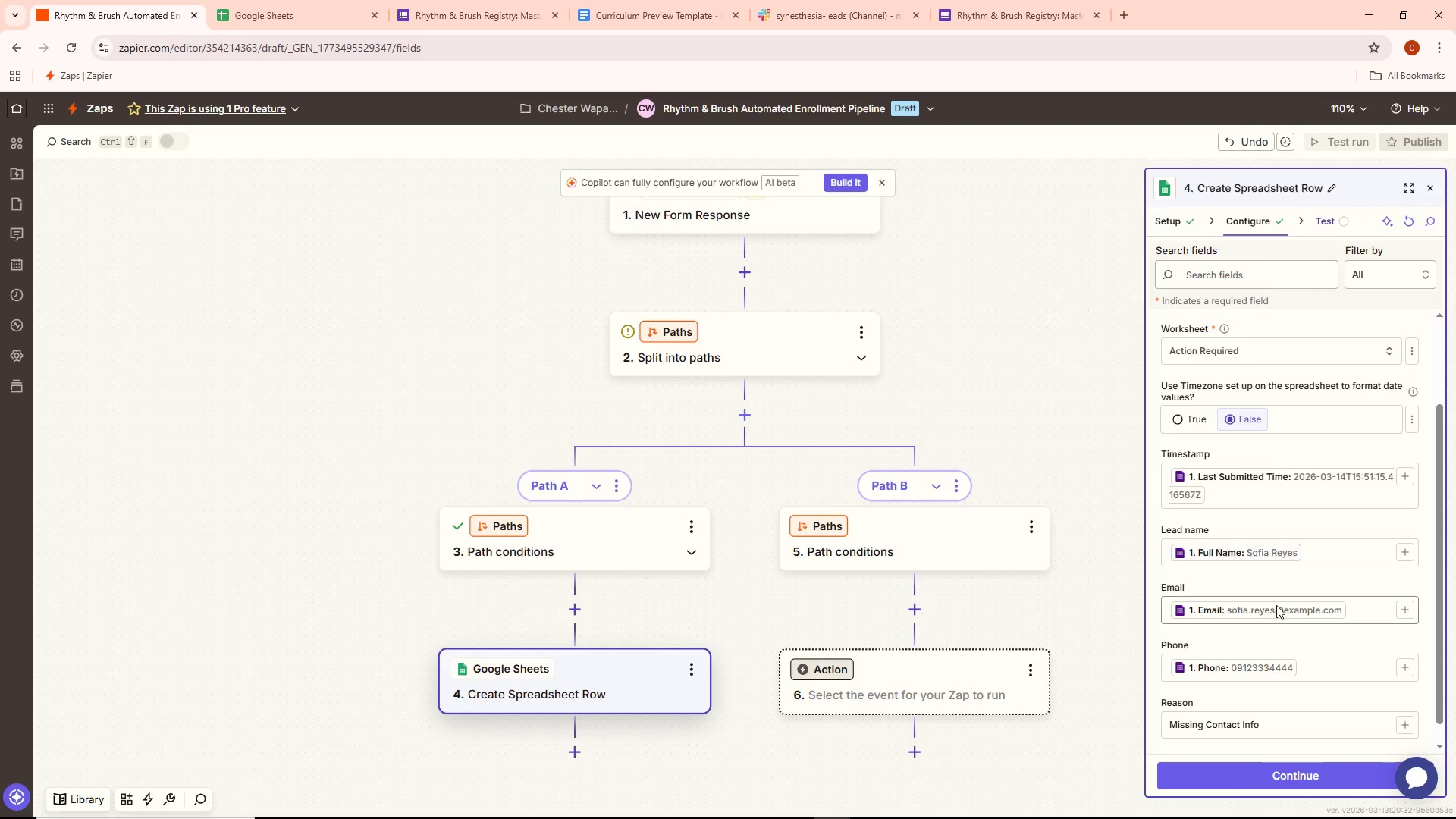 
scroll: coordinate [1313, 632], scroll_direction: down, amount: 5.0
 